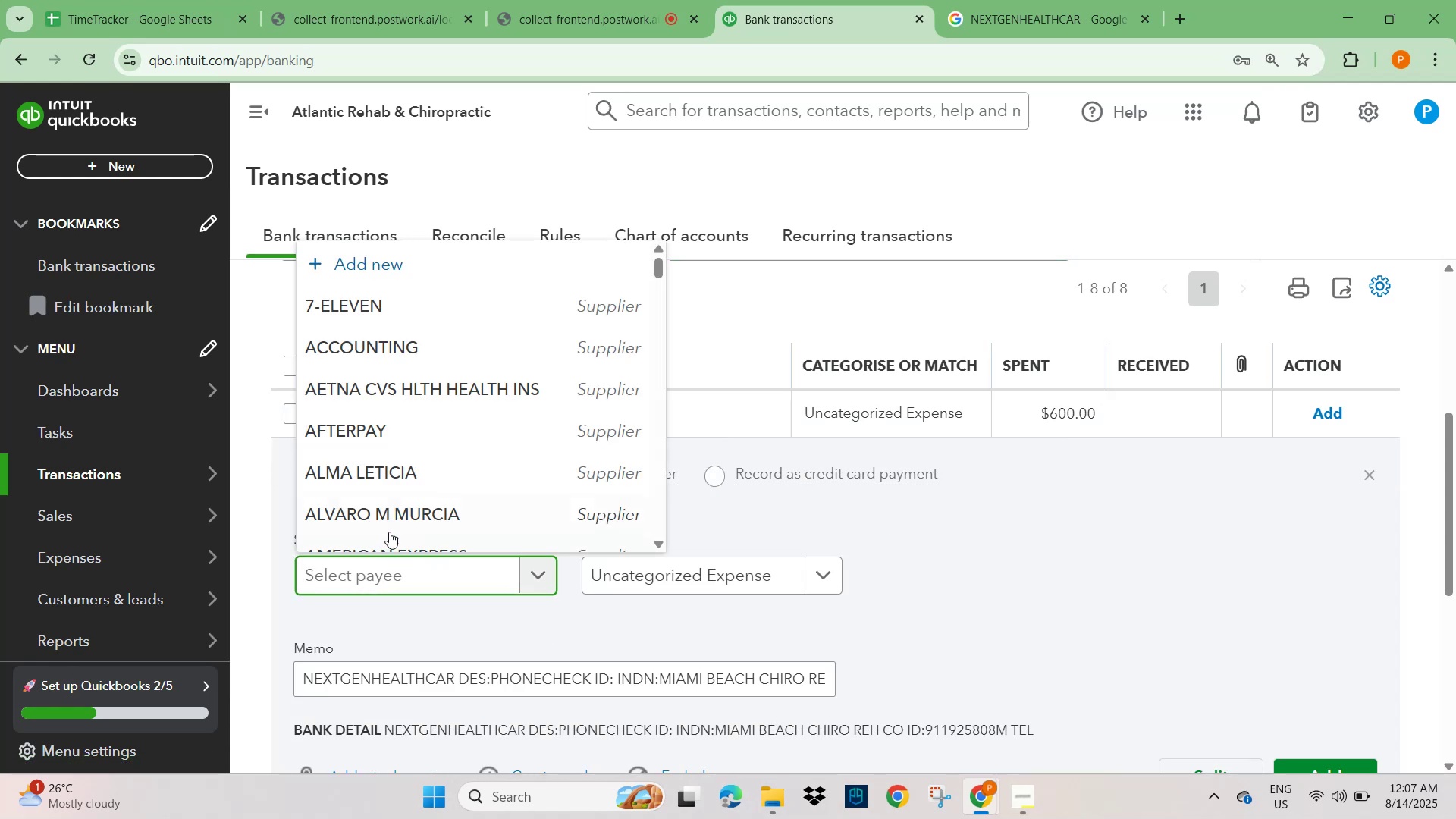 
key(Control+V)
 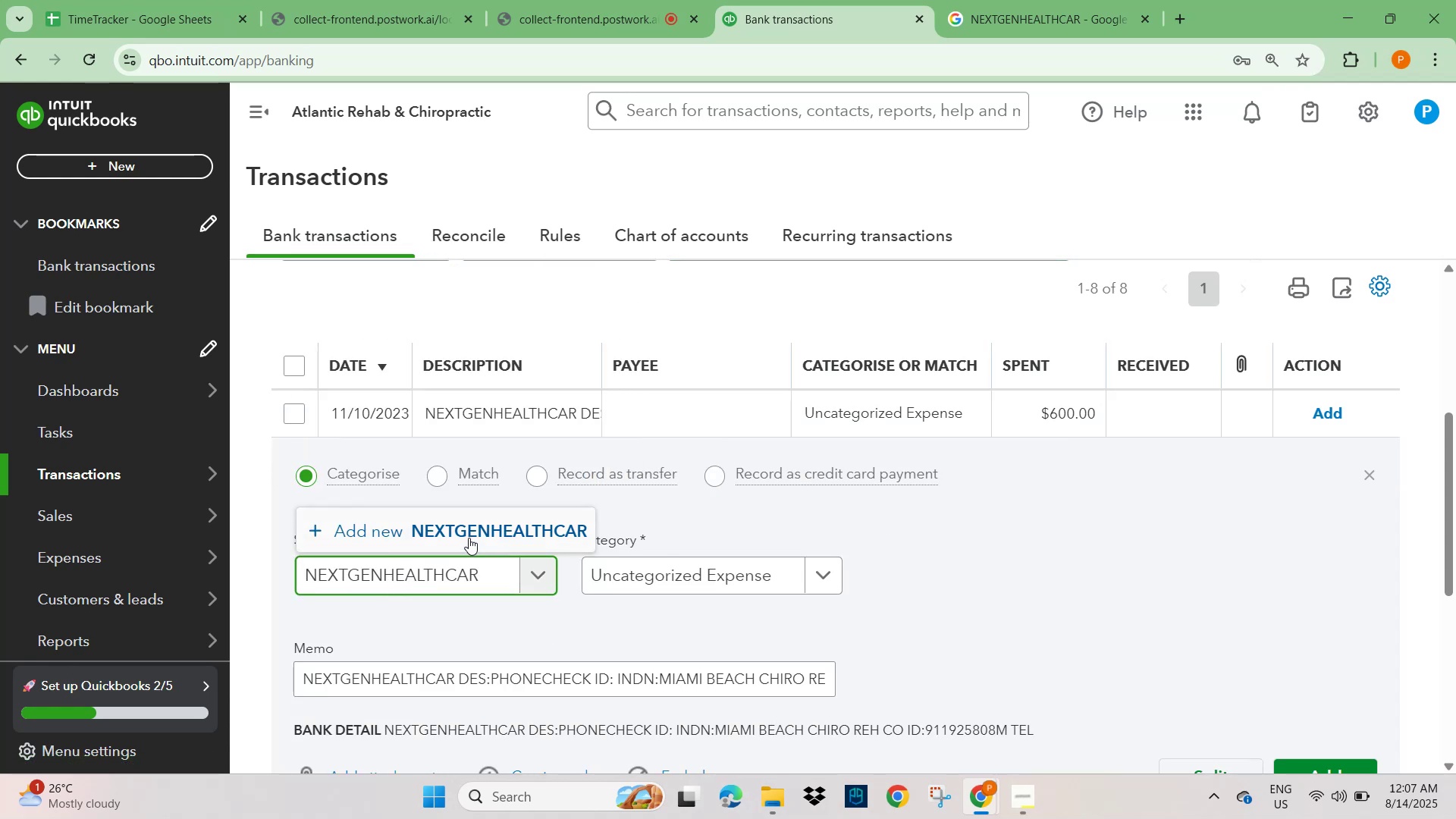 
left_click([482, 523])
 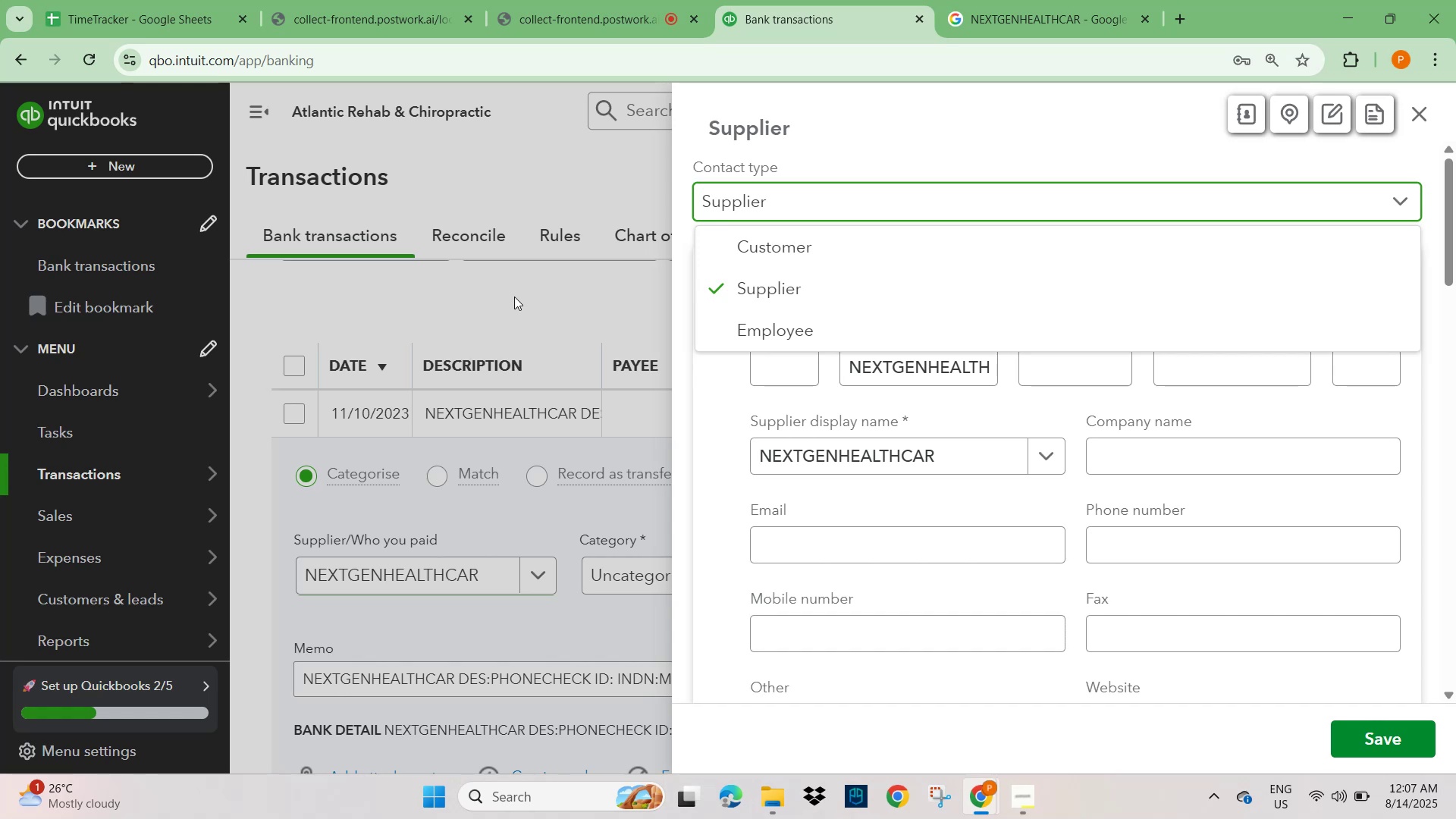 
wait(42.56)
 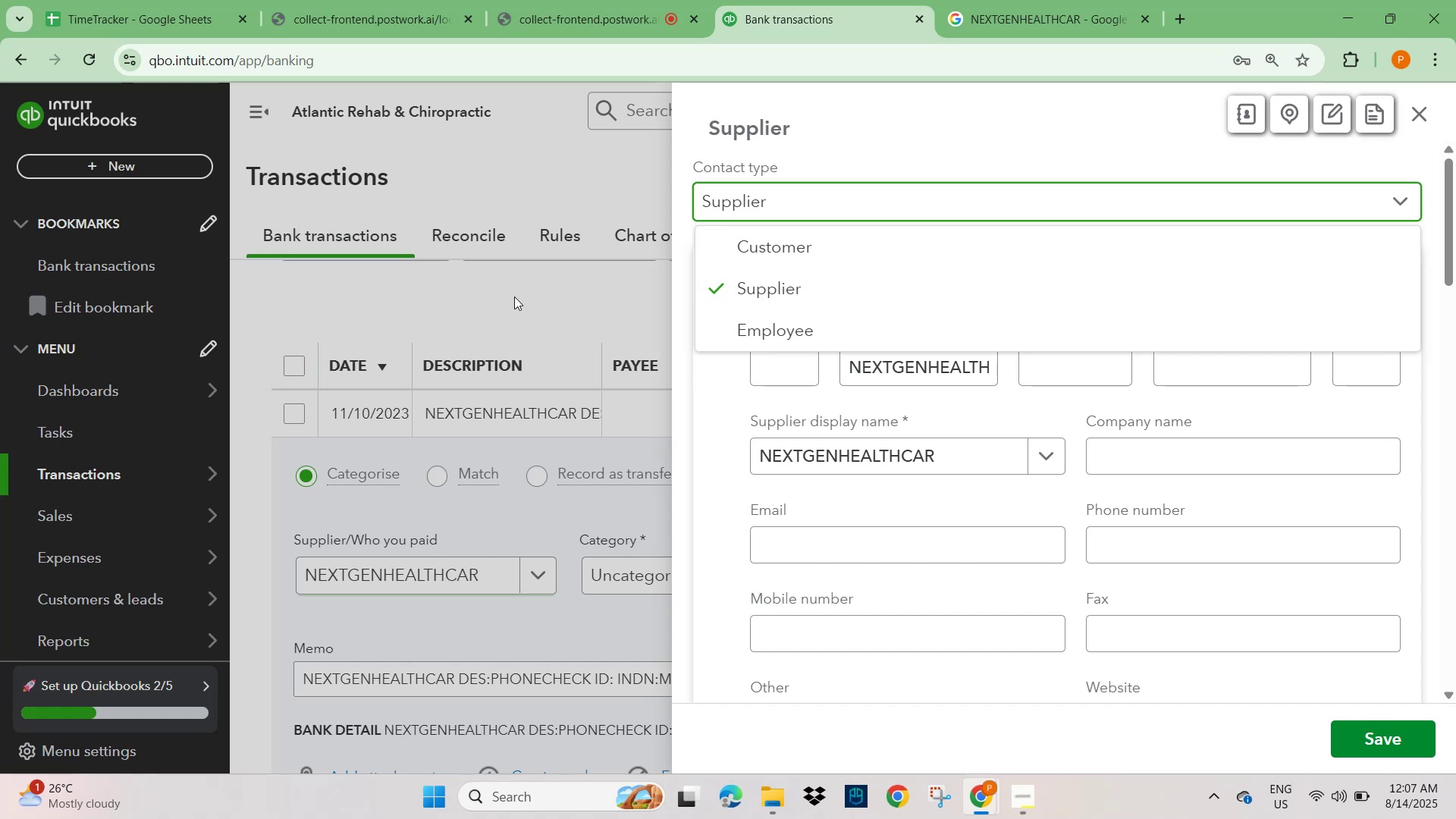 
left_click([514, 297])
 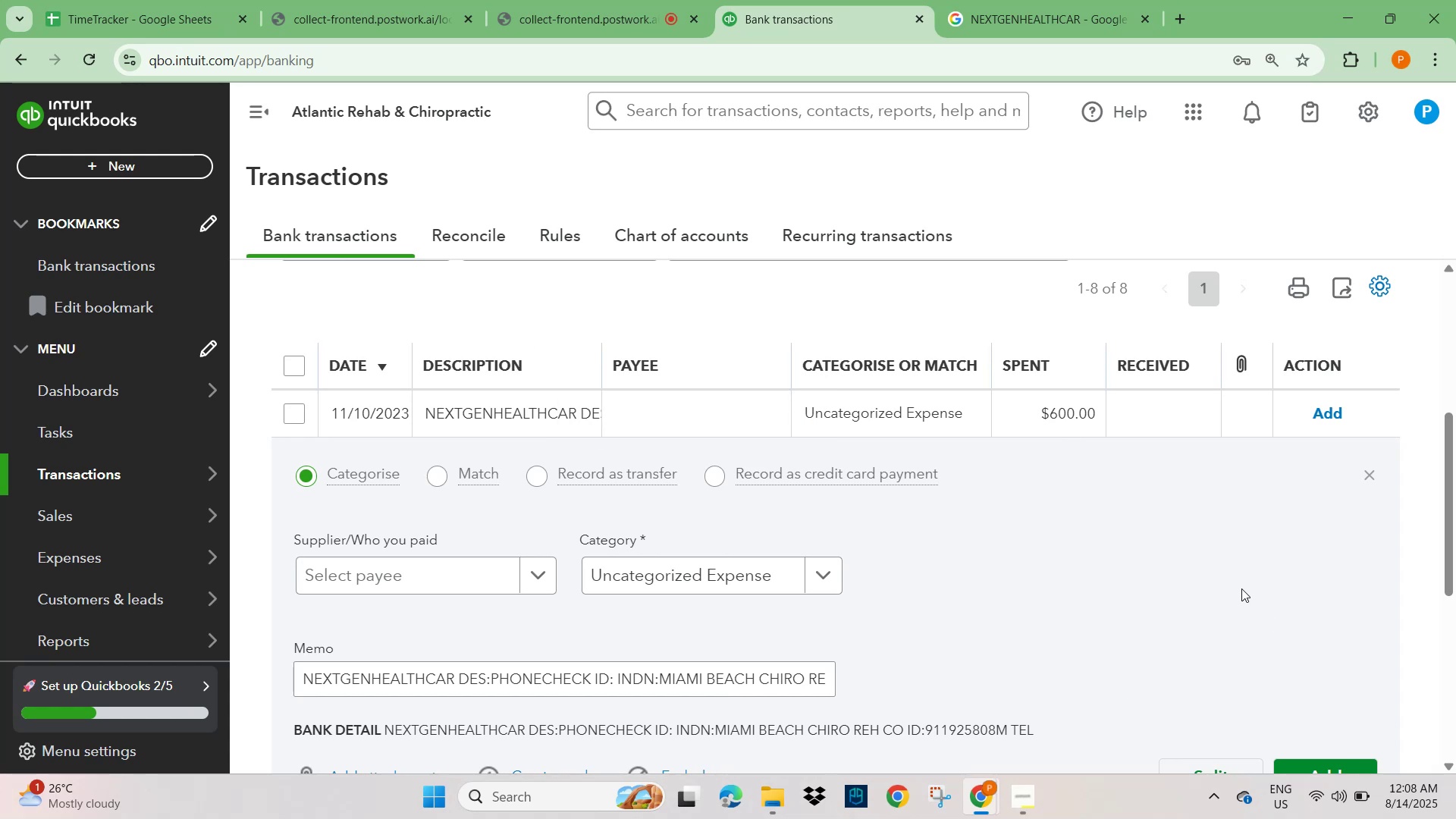 
wait(14.33)
 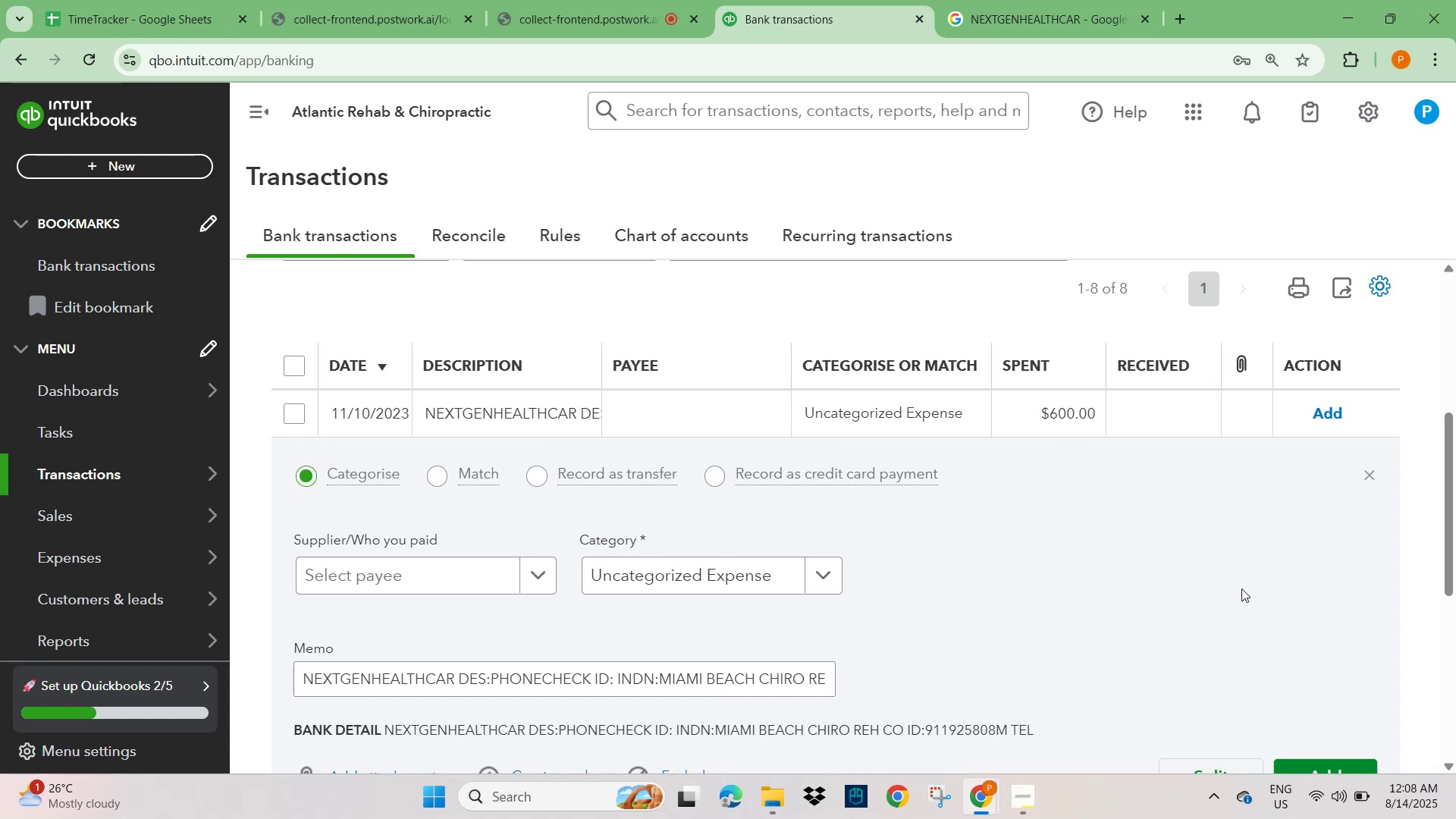 
scroll: coordinate [880, 541], scroll_direction: down, amount: 5.0
 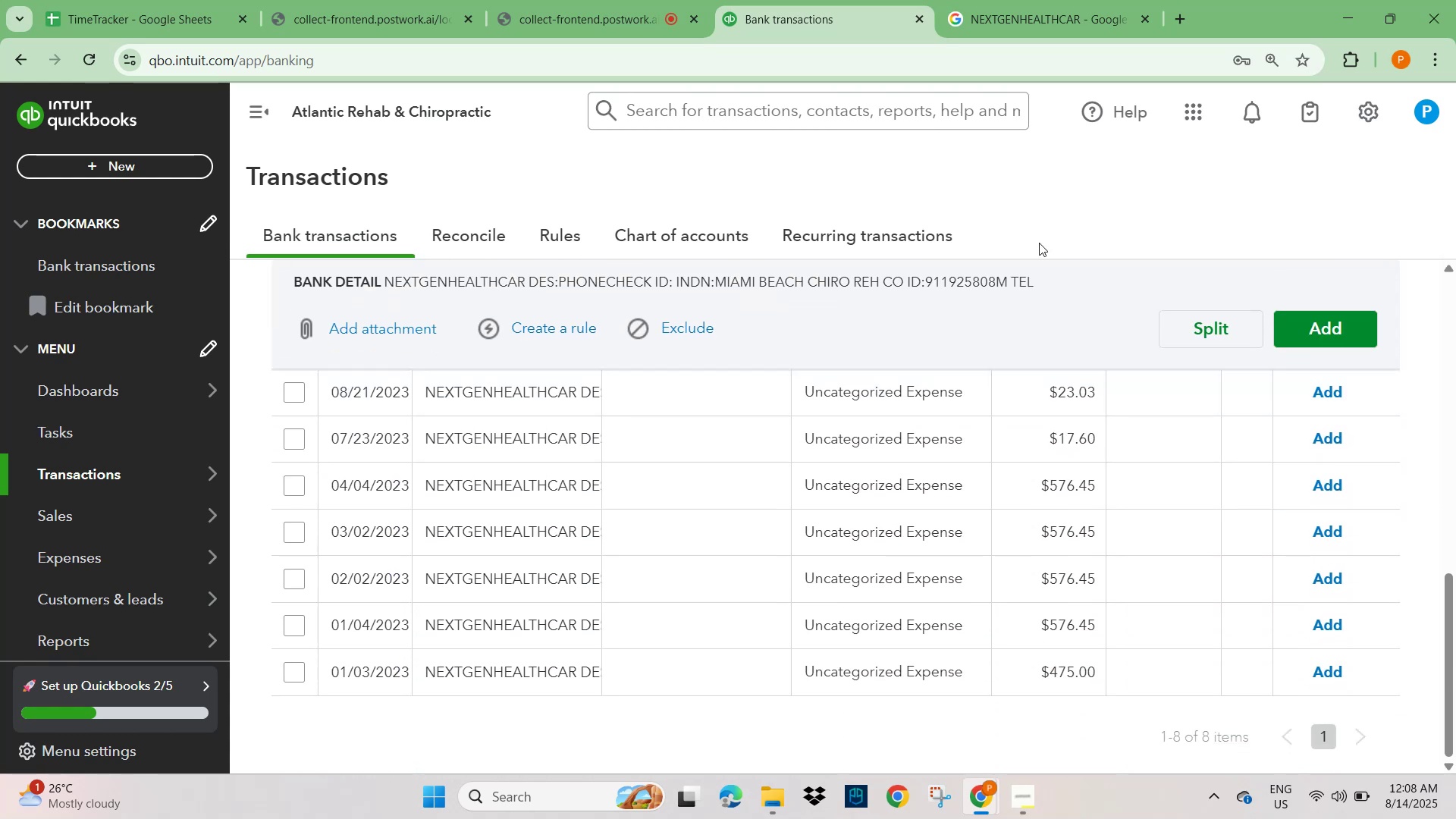 
left_click([1082, 8])
 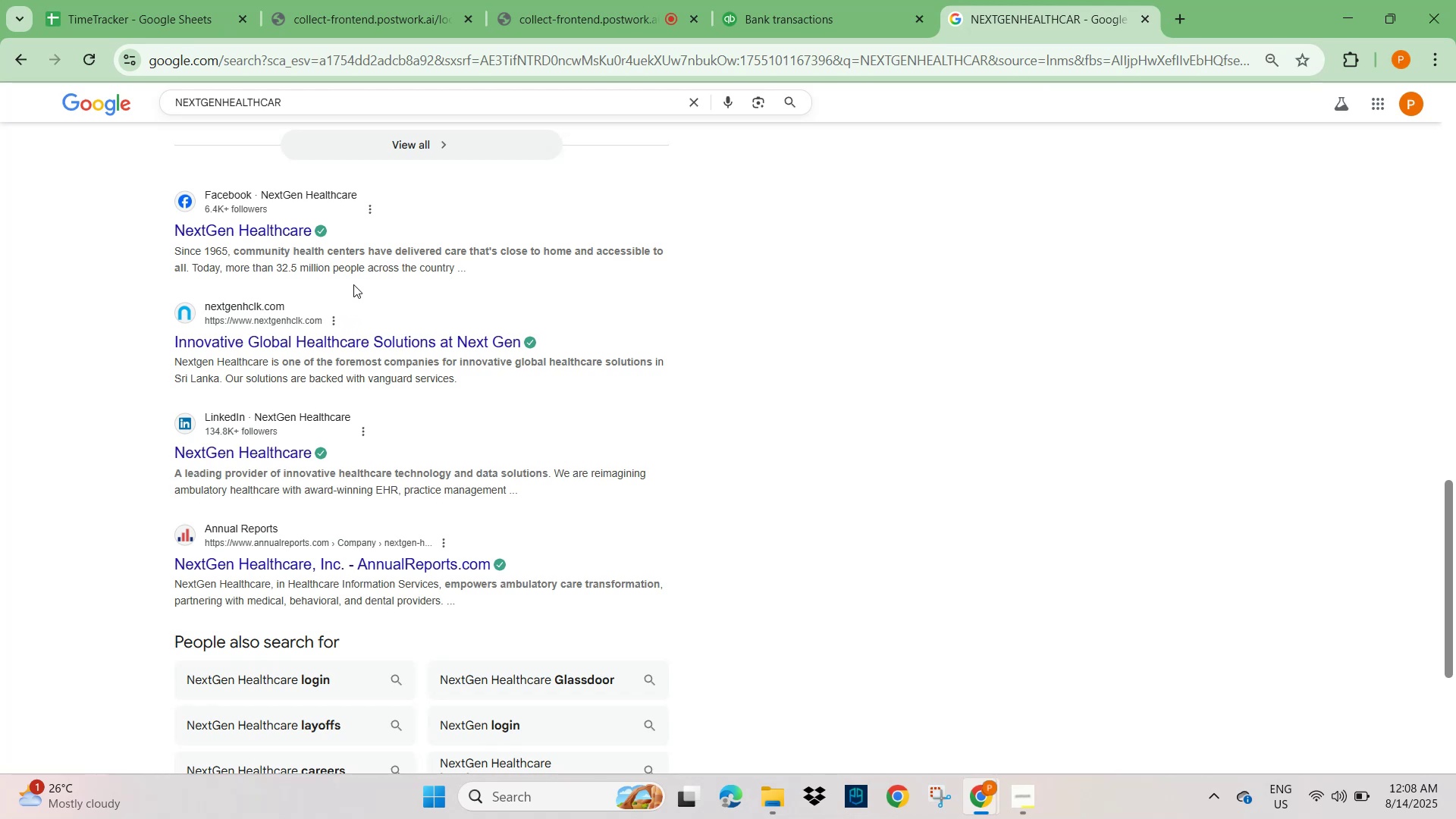 
wait(7.16)
 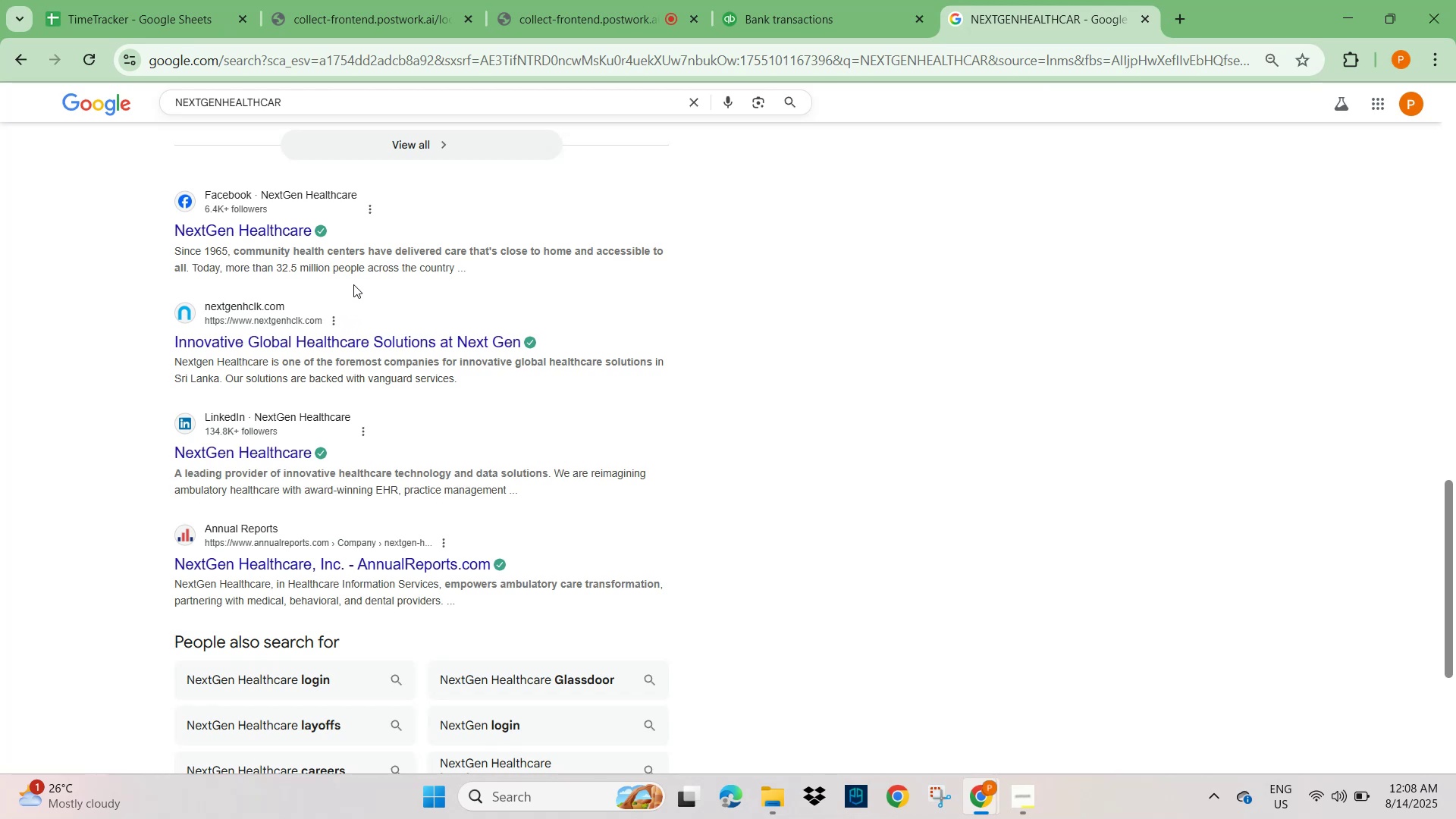 
scroll: coordinate [361, 531], scroll_direction: down, amount: 6.0
 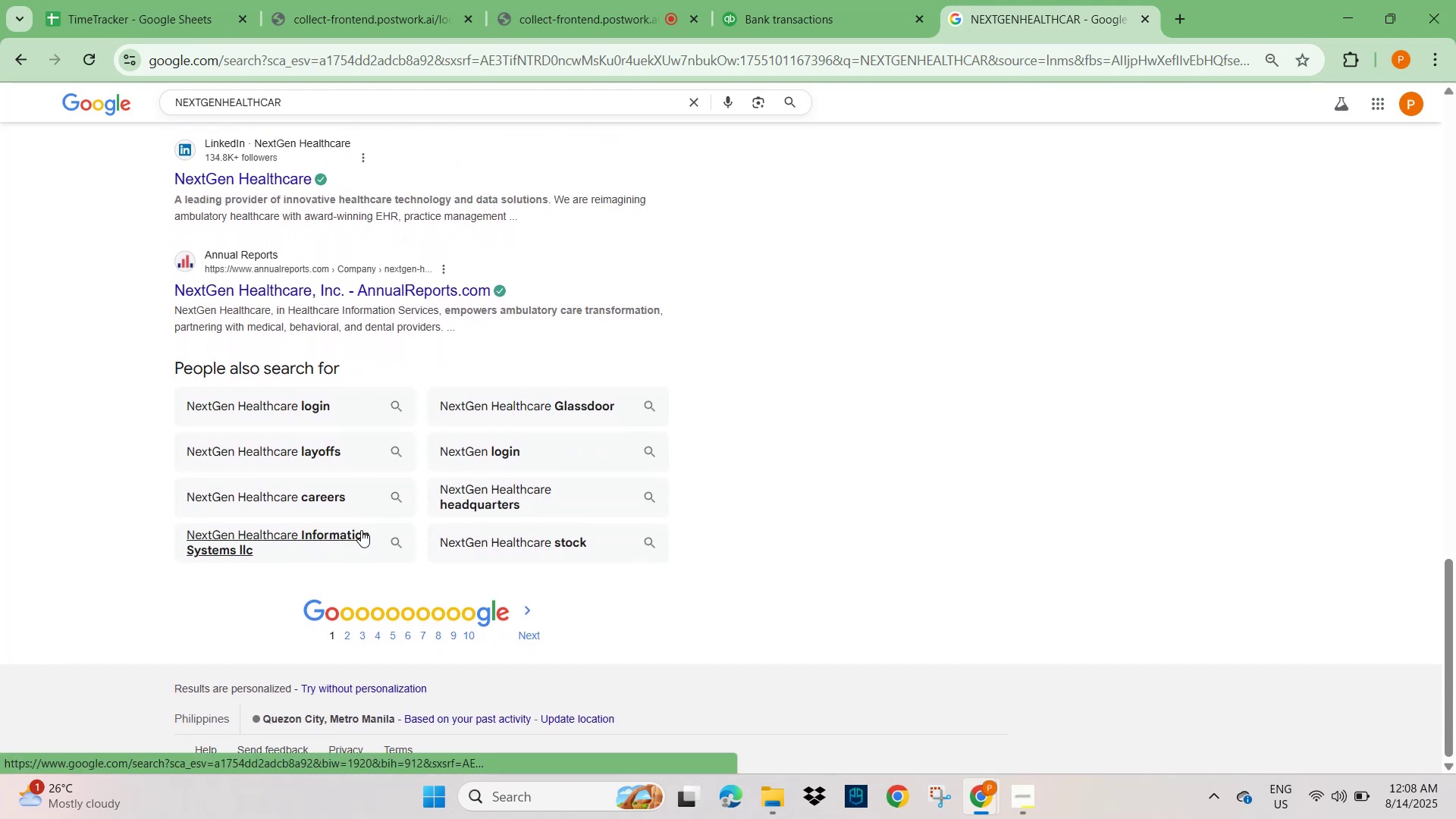 
scroll: coordinate [280, 337], scroll_direction: up, amount: 15.0
 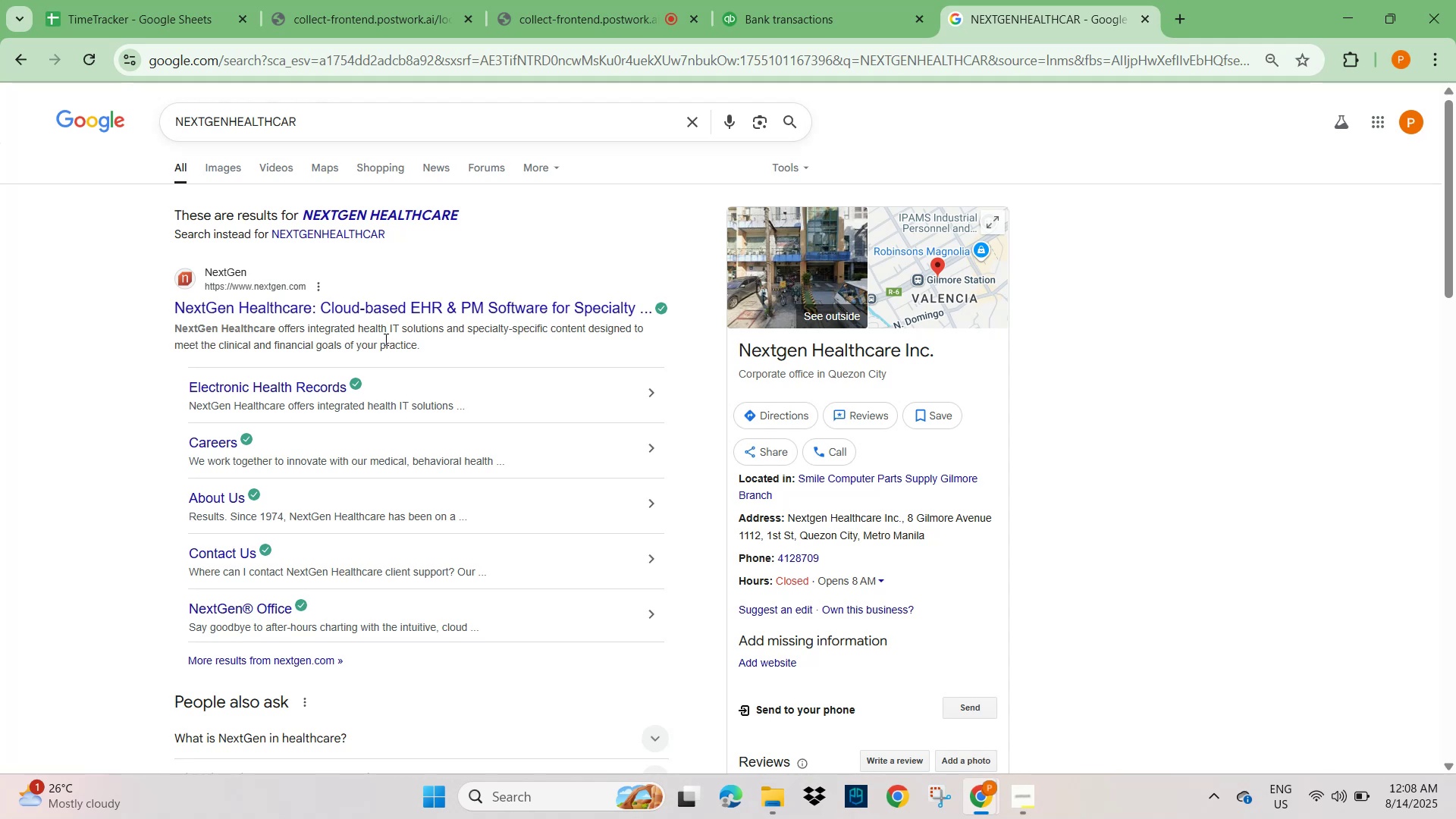 
wait(13.53)
 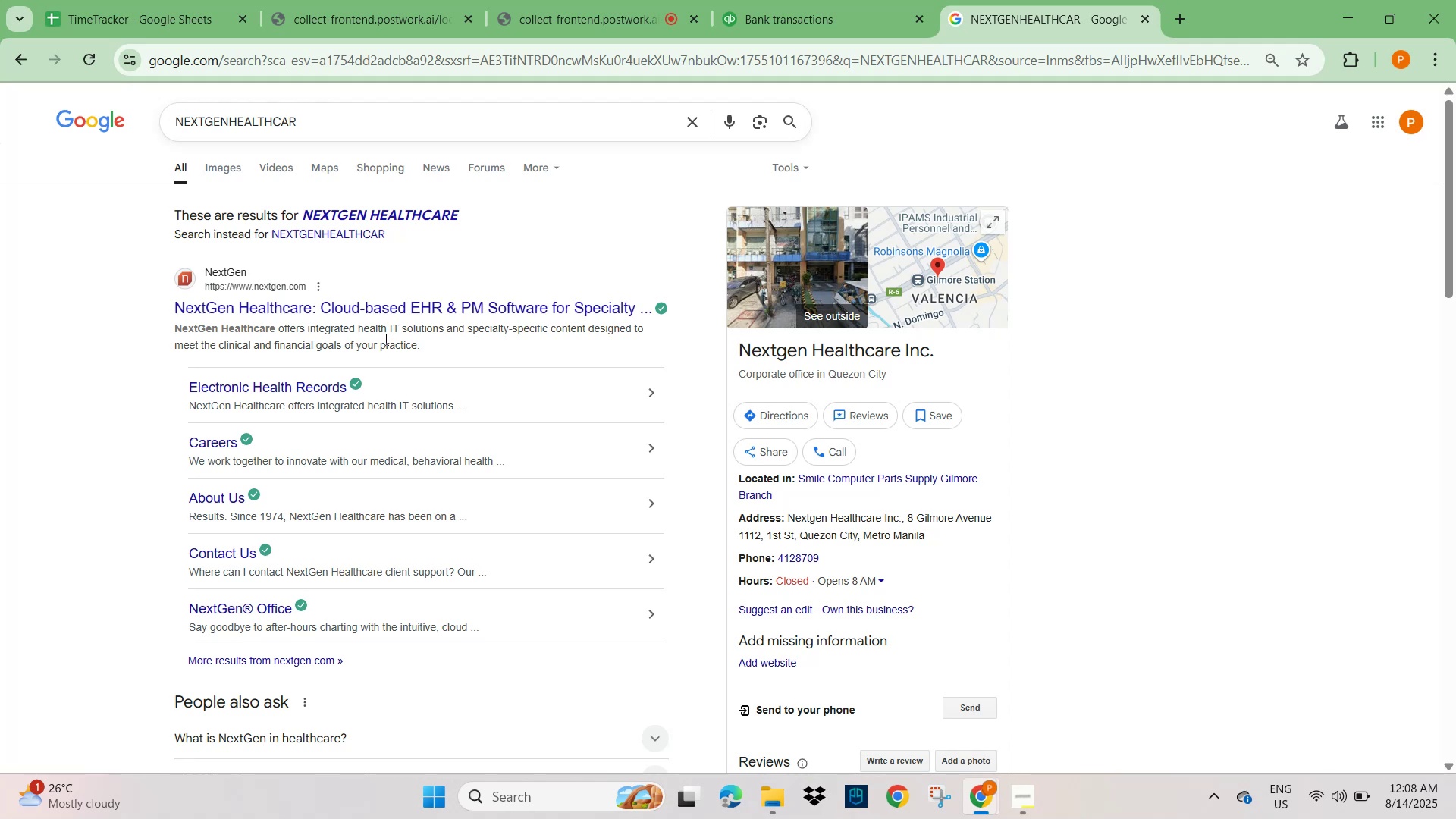 
left_click([826, 19])
 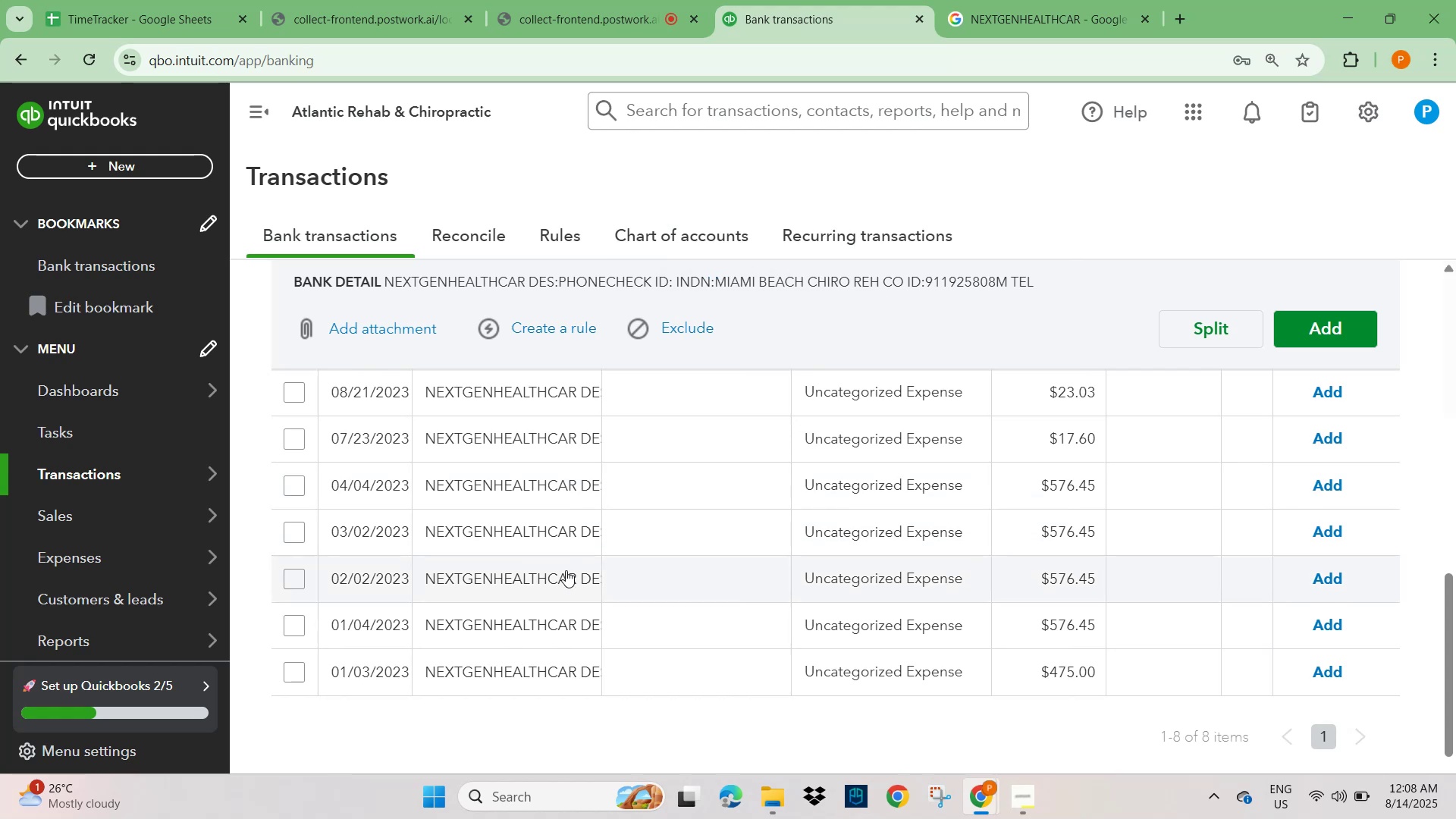 
scroll: coordinate [568, 570], scroll_direction: up, amount: 1.0
 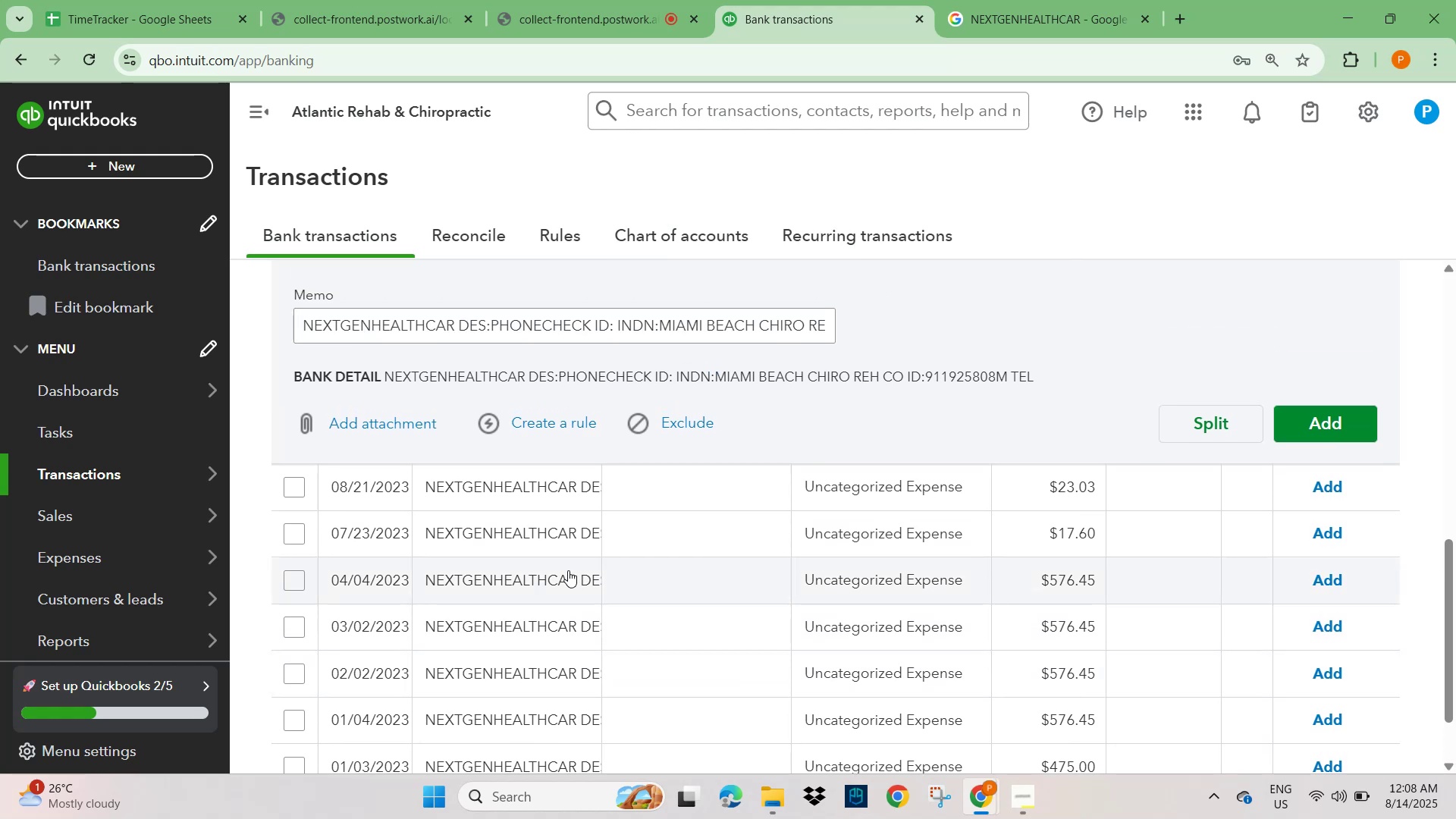 
wait(6.35)
 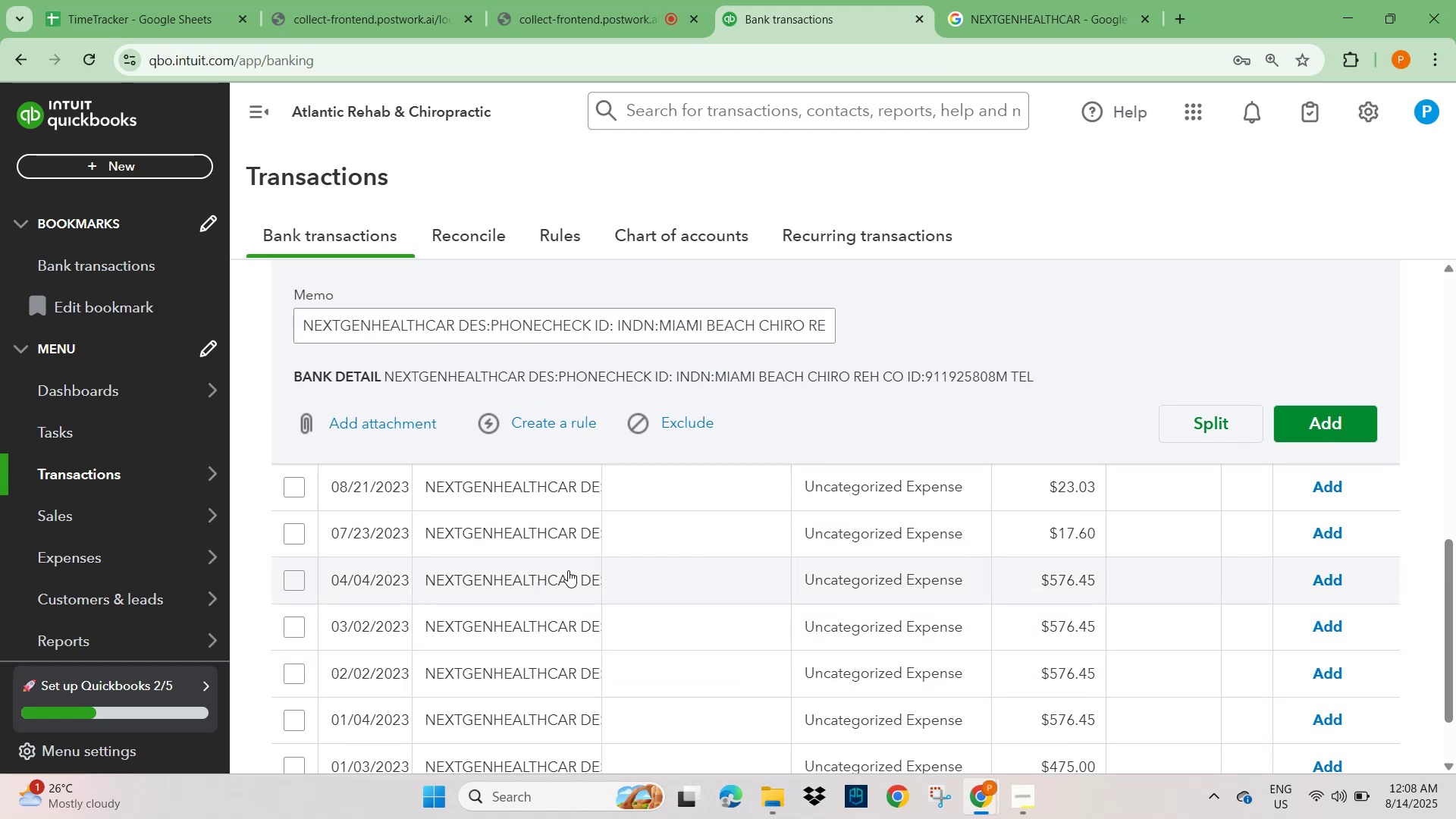 
scroll: coordinate [563, 428], scroll_direction: up, amount: 2.0
 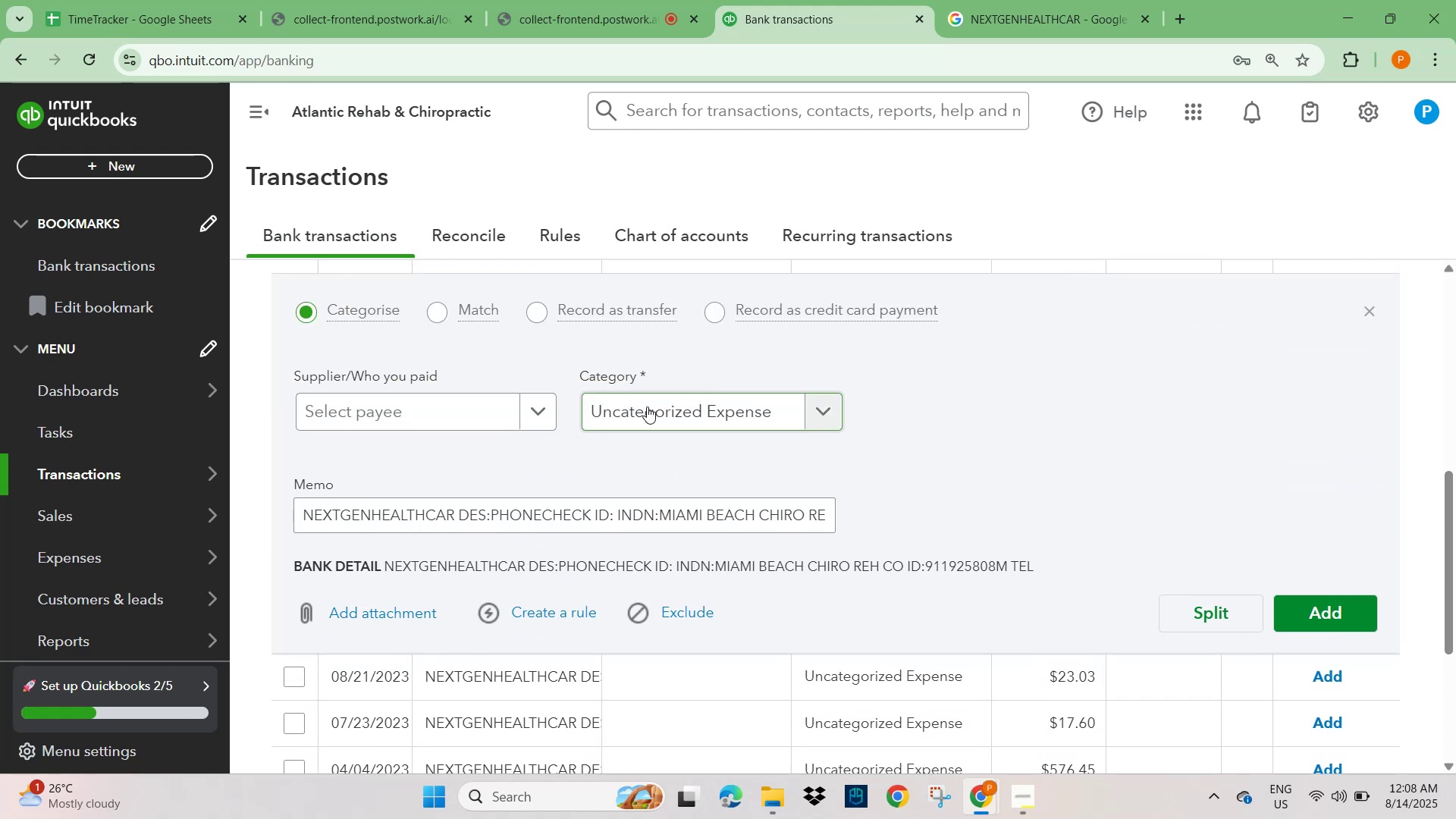 
left_click([647, 413])
 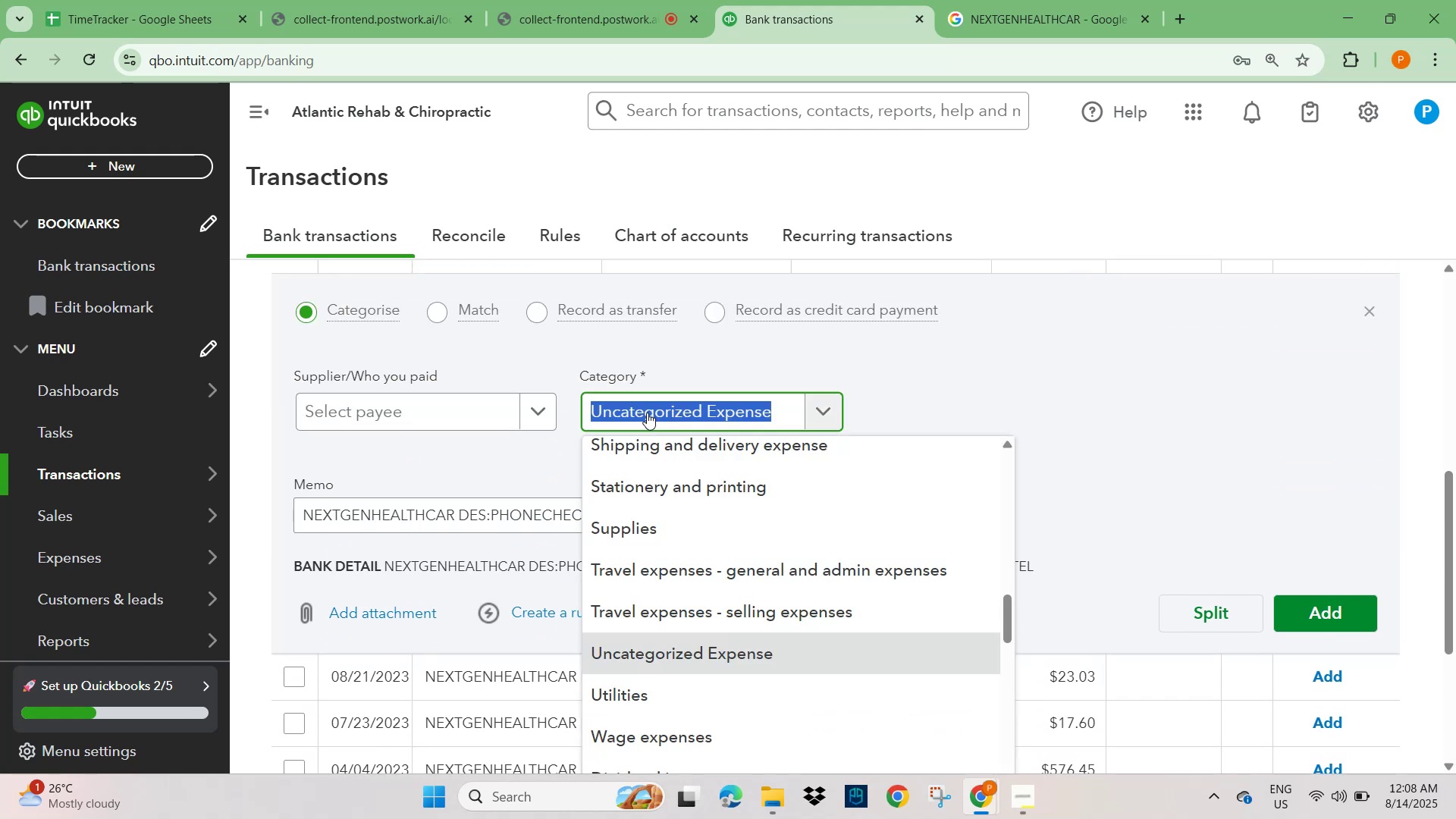 
type(SERVICE)
 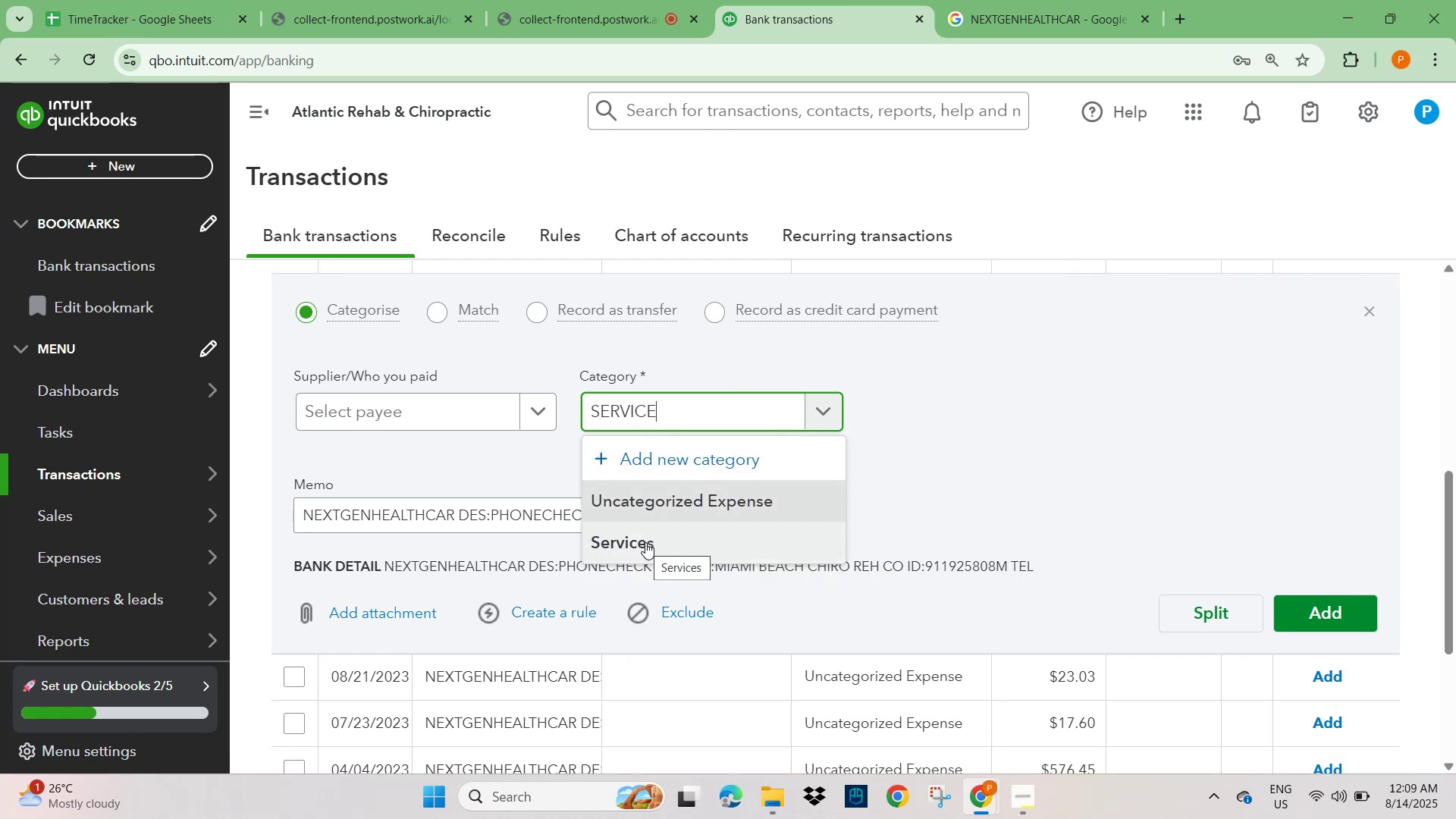 
wait(7.4)
 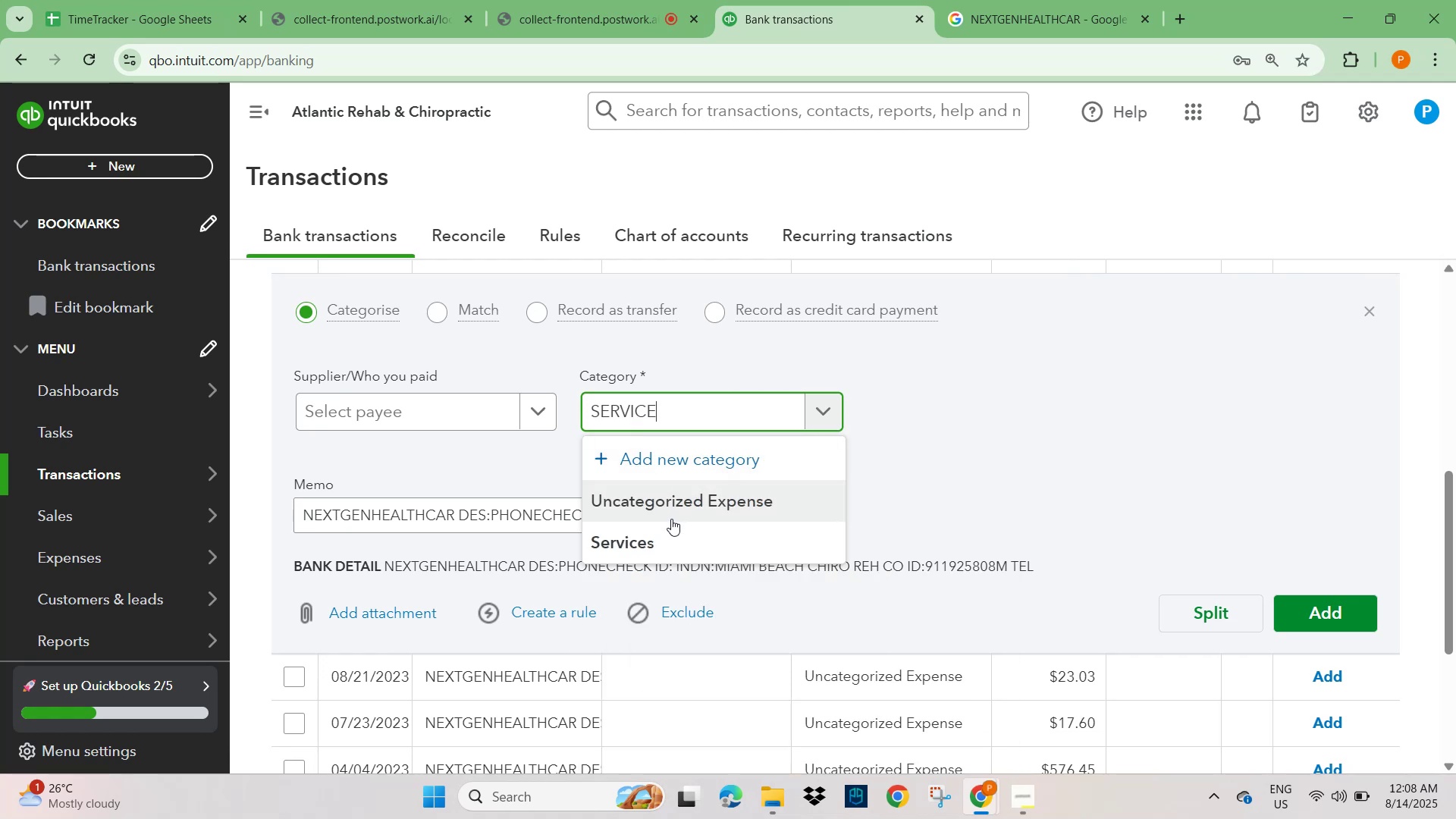 
left_click([645, 542])
 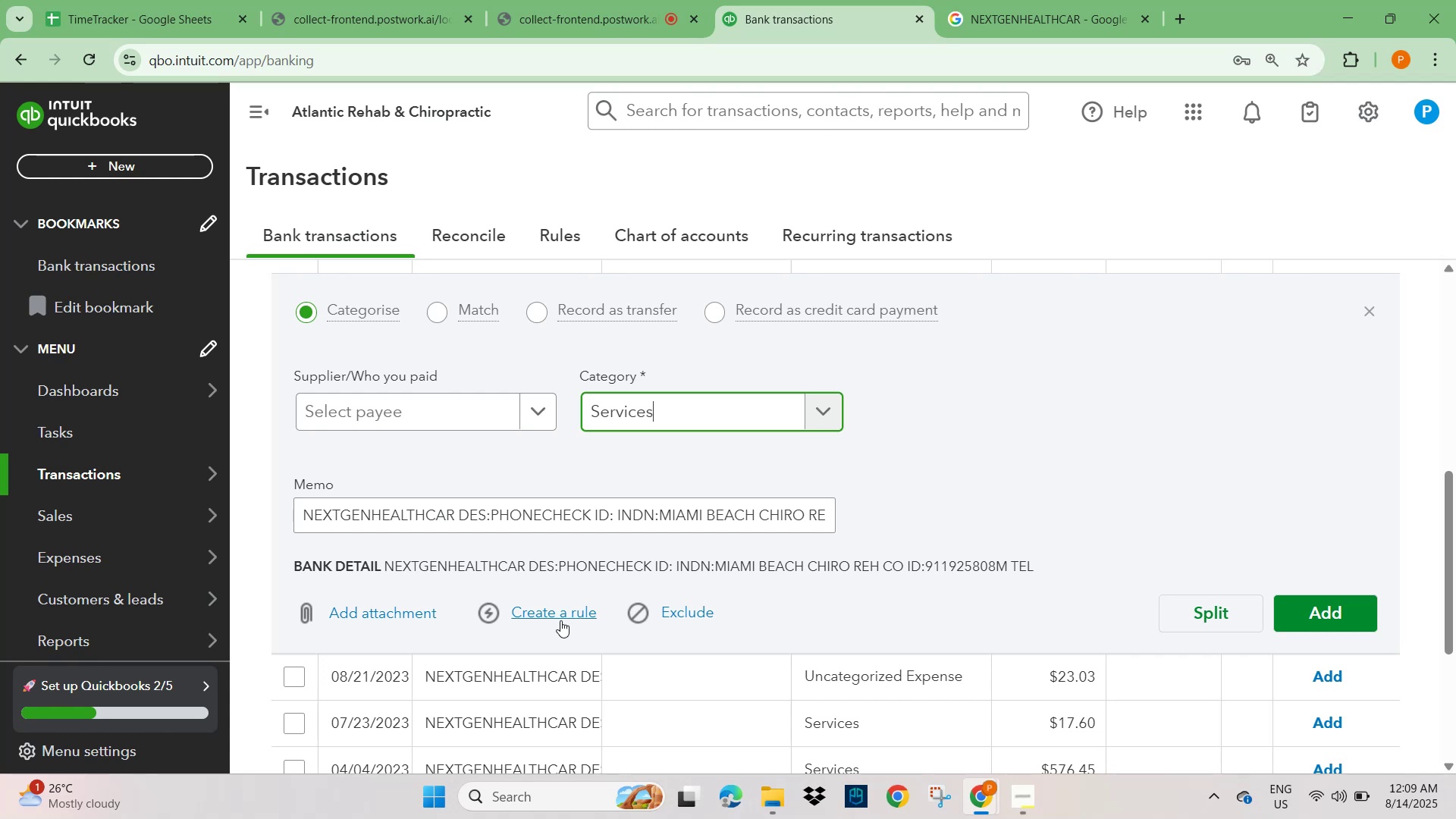 
left_click([560, 620])
 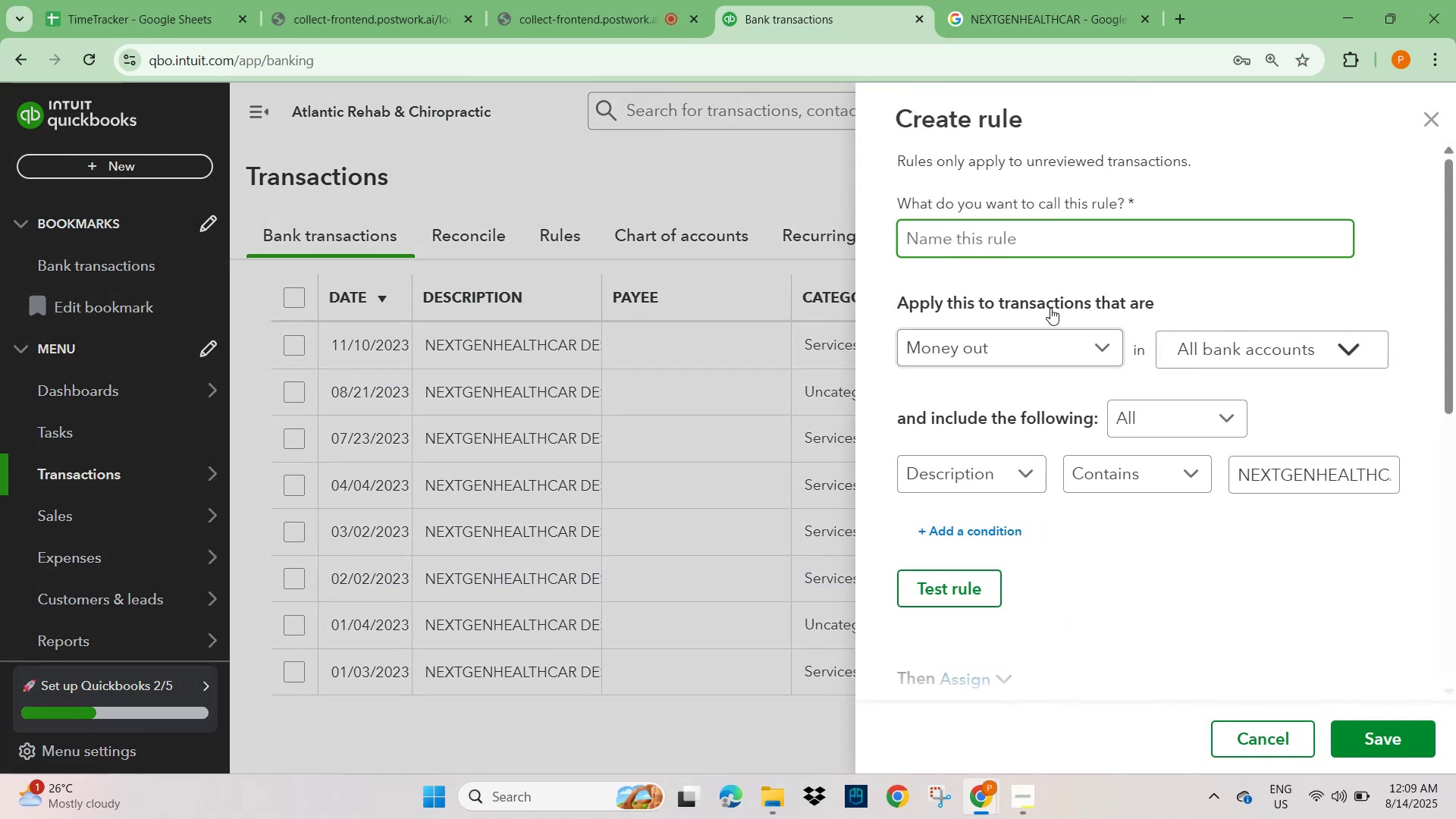 
left_click([1433, 108])
 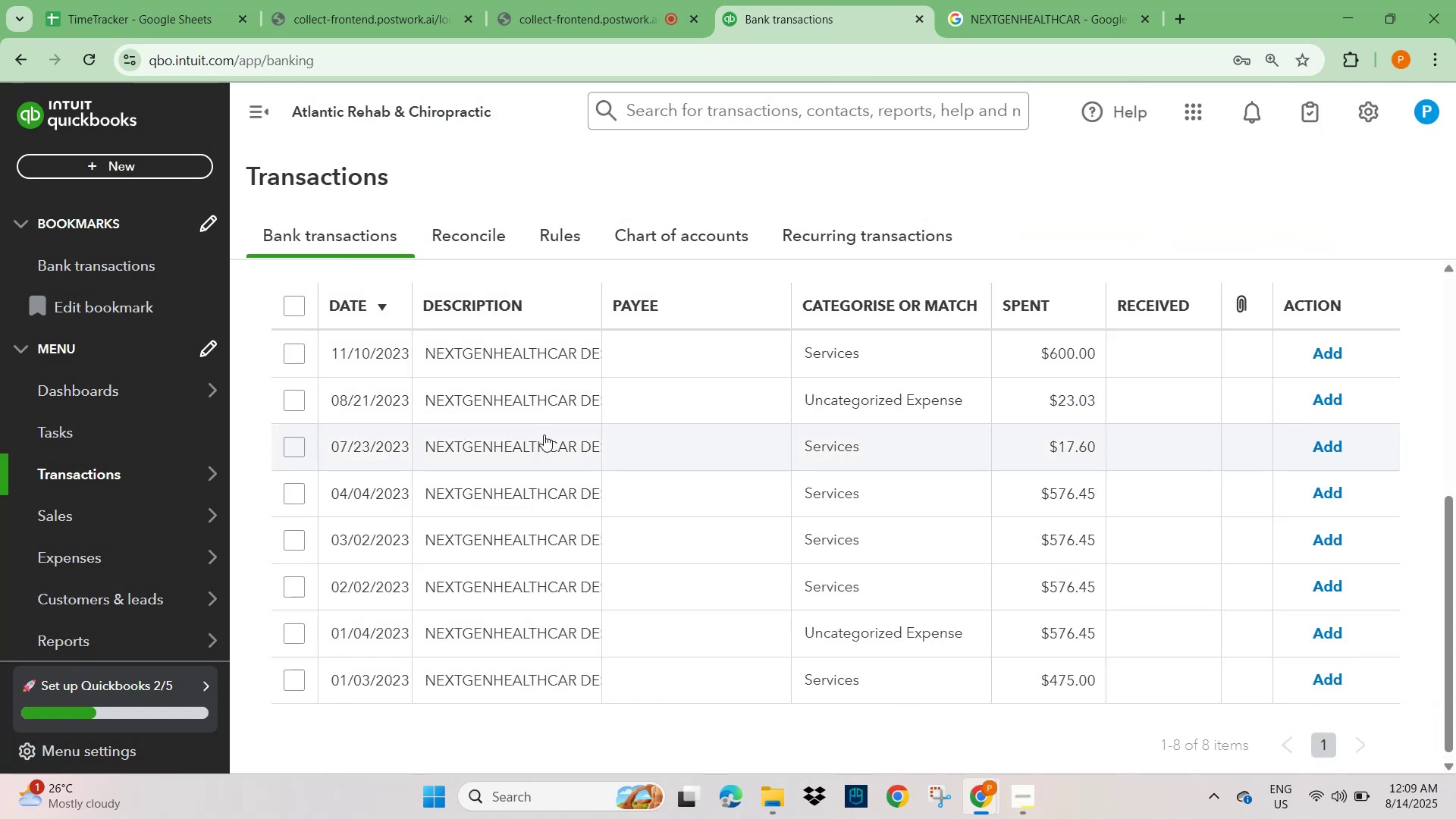 
scroll: coordinate [475, 451], scroll_direction: up, amount: 3.0
 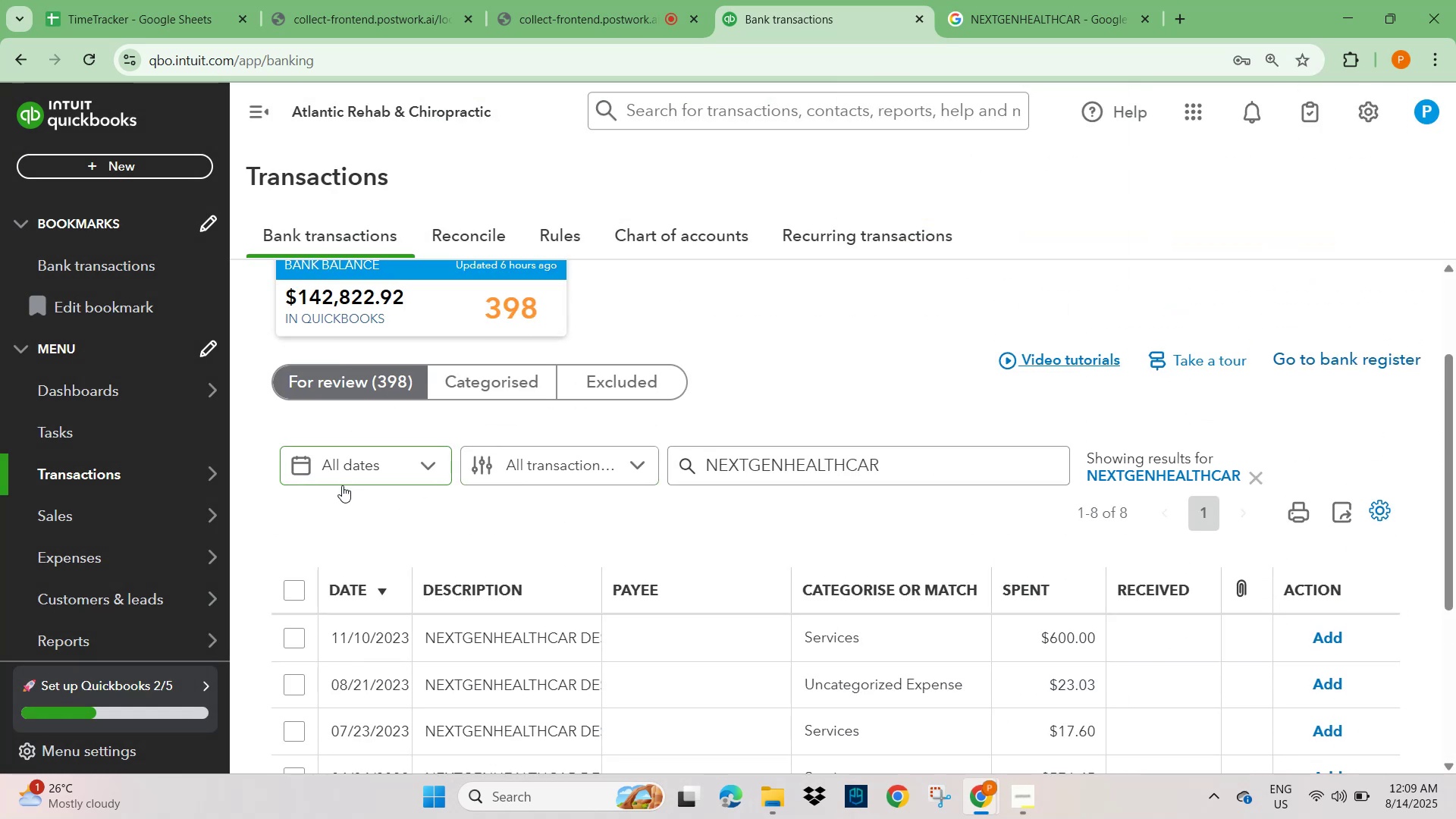 
scroll: coordinate [369, 472], scroll_direction: down, amount: 3.0
 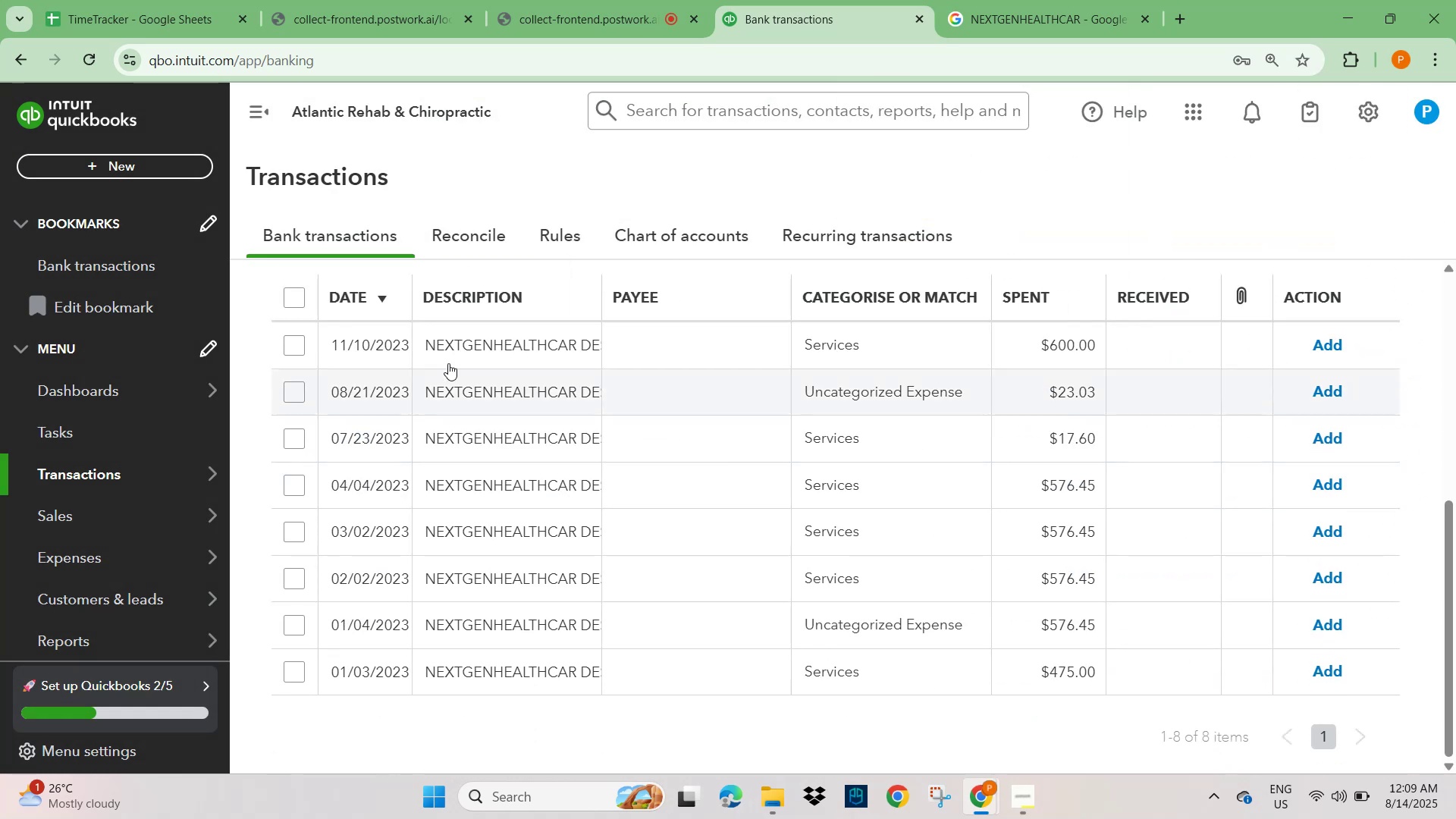 
left_click([463, 345])
 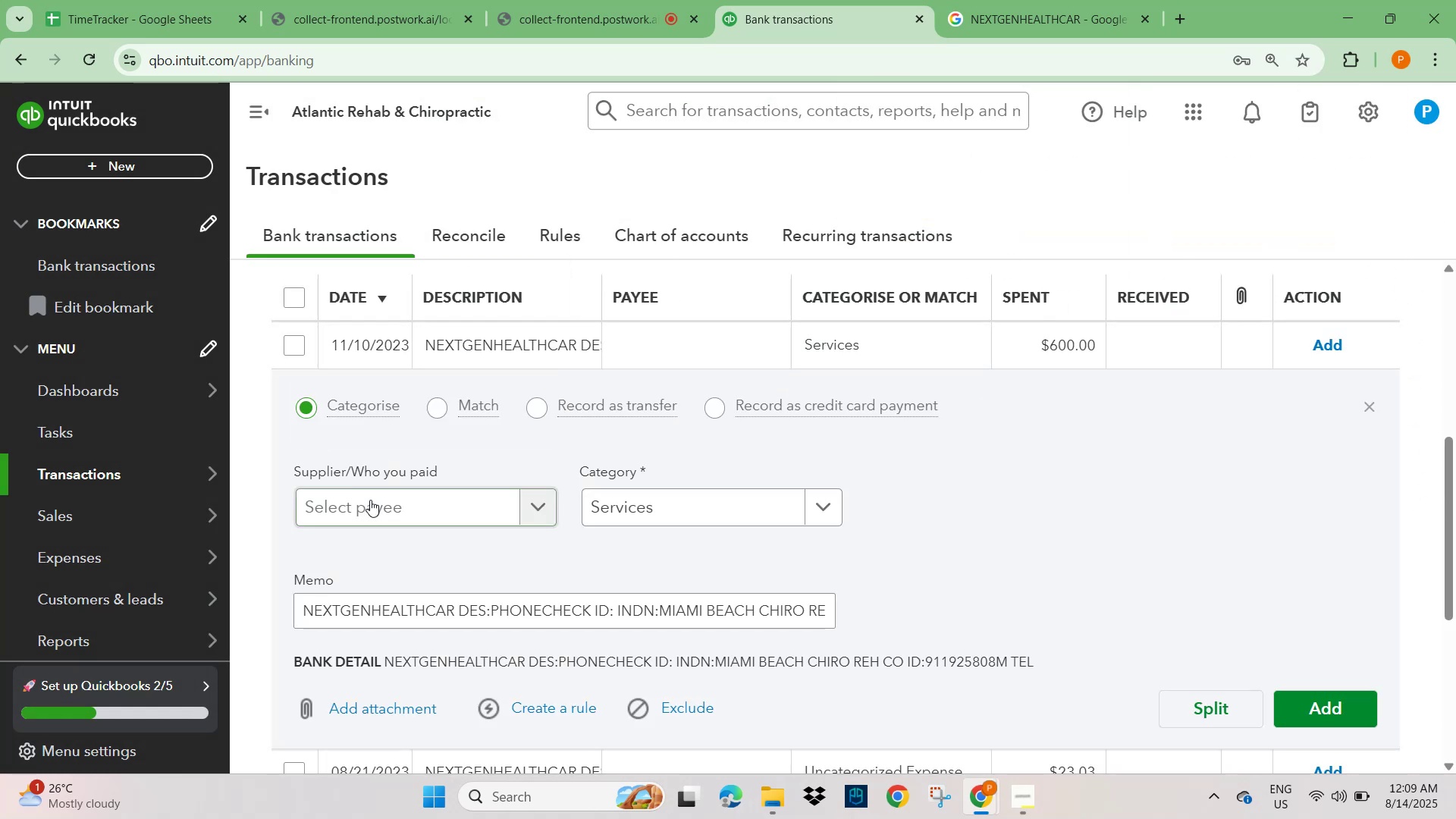 
left_click([361, 509])
 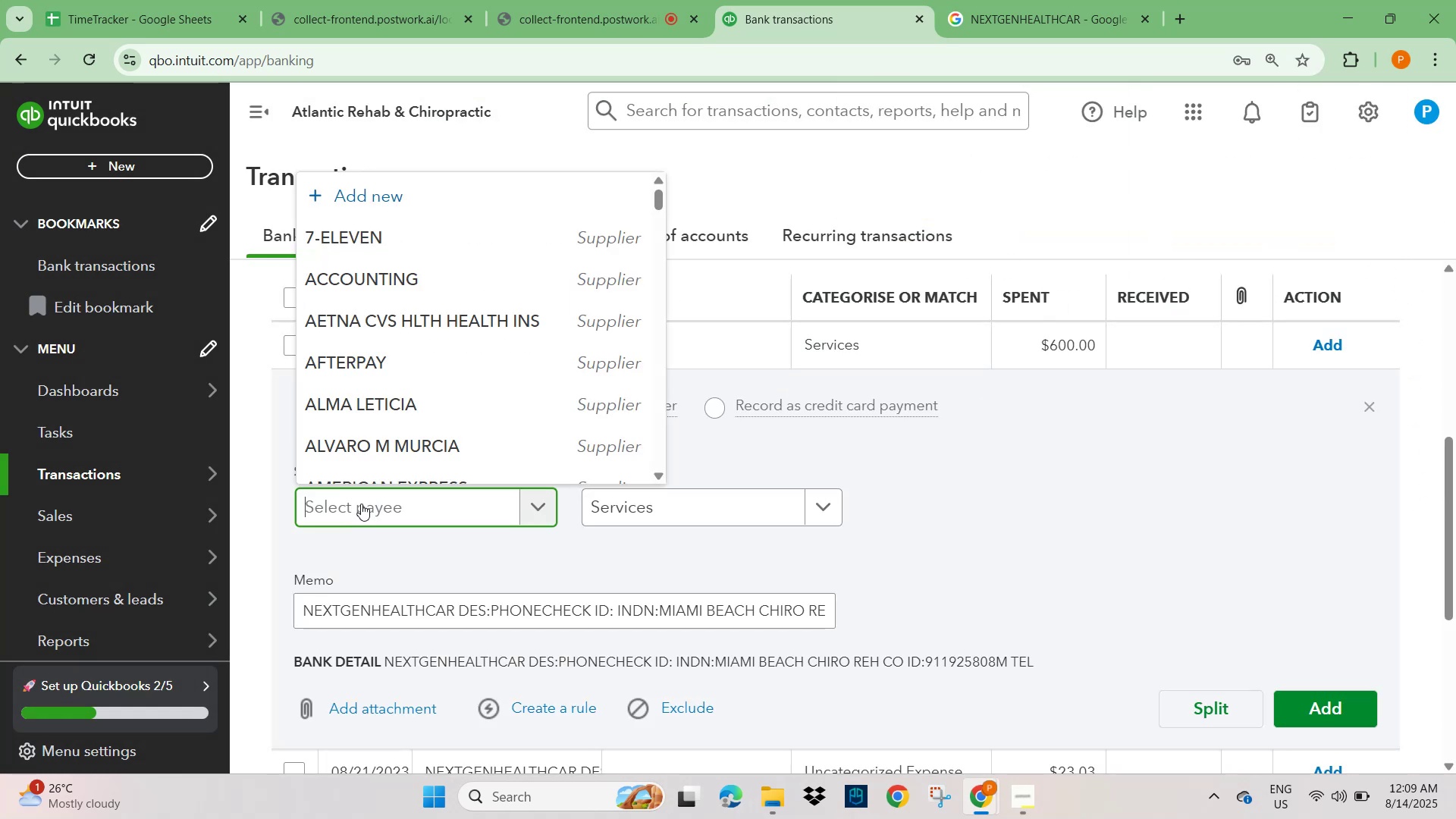 
key(Control+V)
 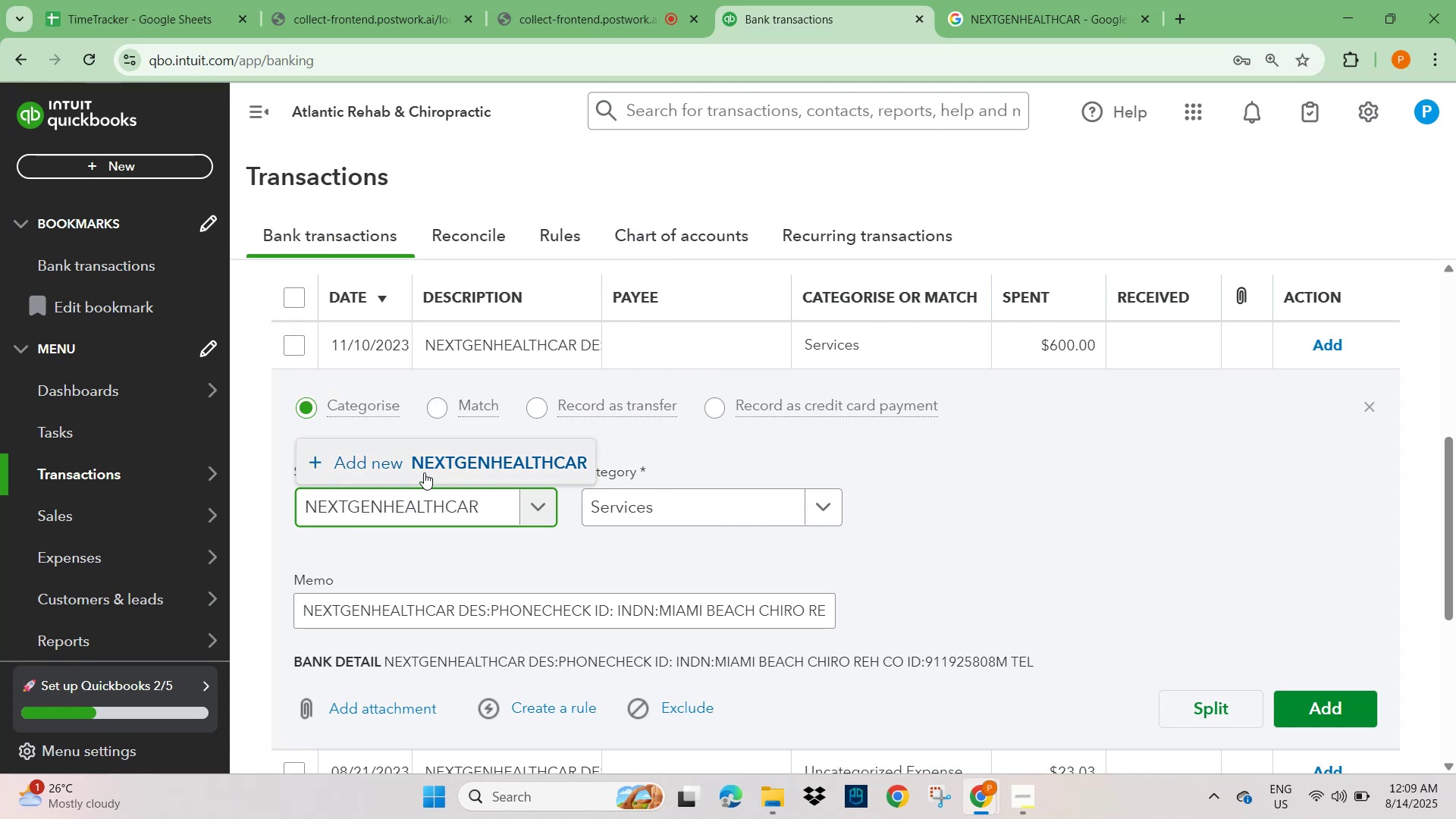 
left_click([427, 469])
 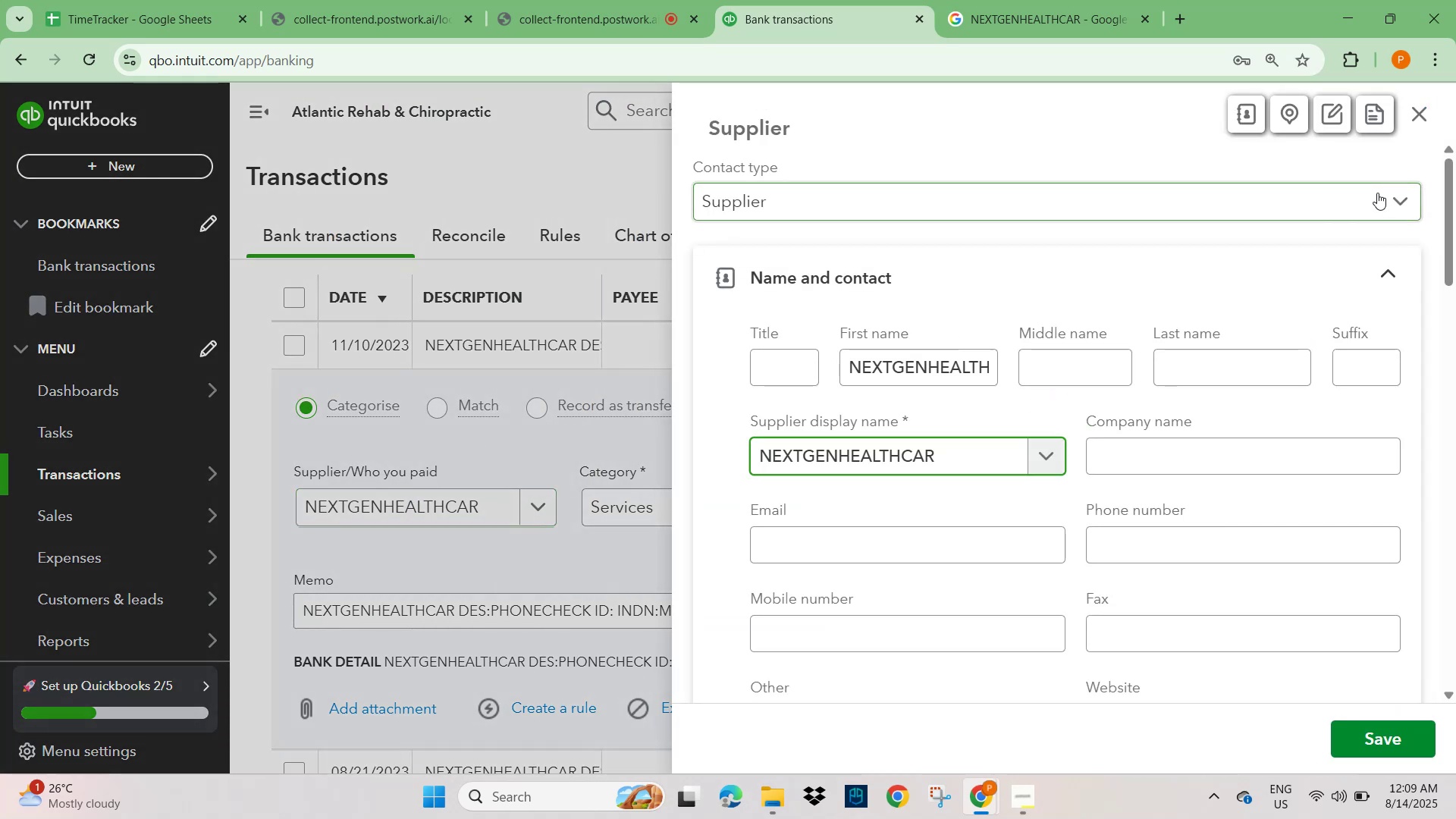 
left_click([1394, 199])
 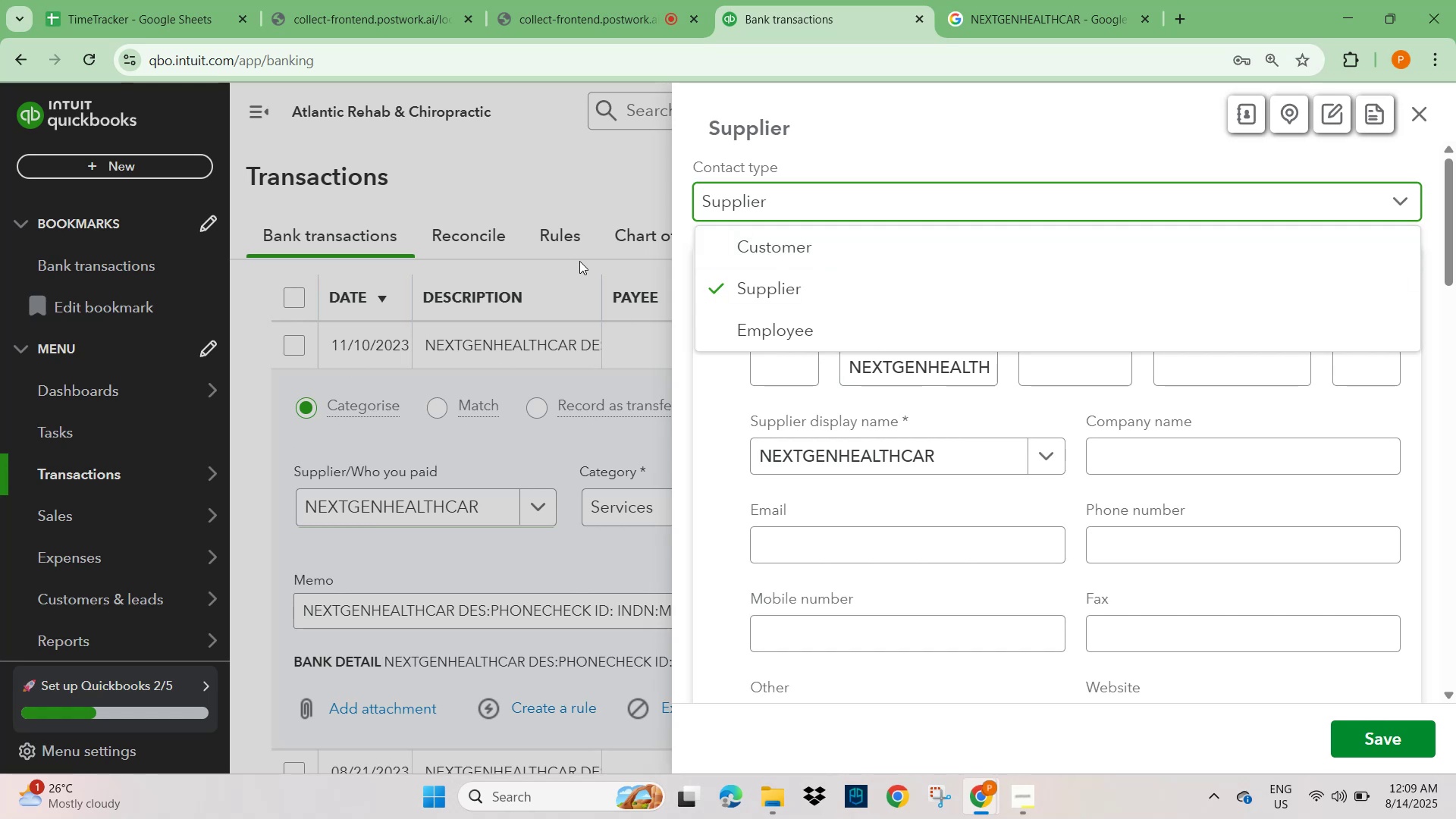 
wait(24.17)
 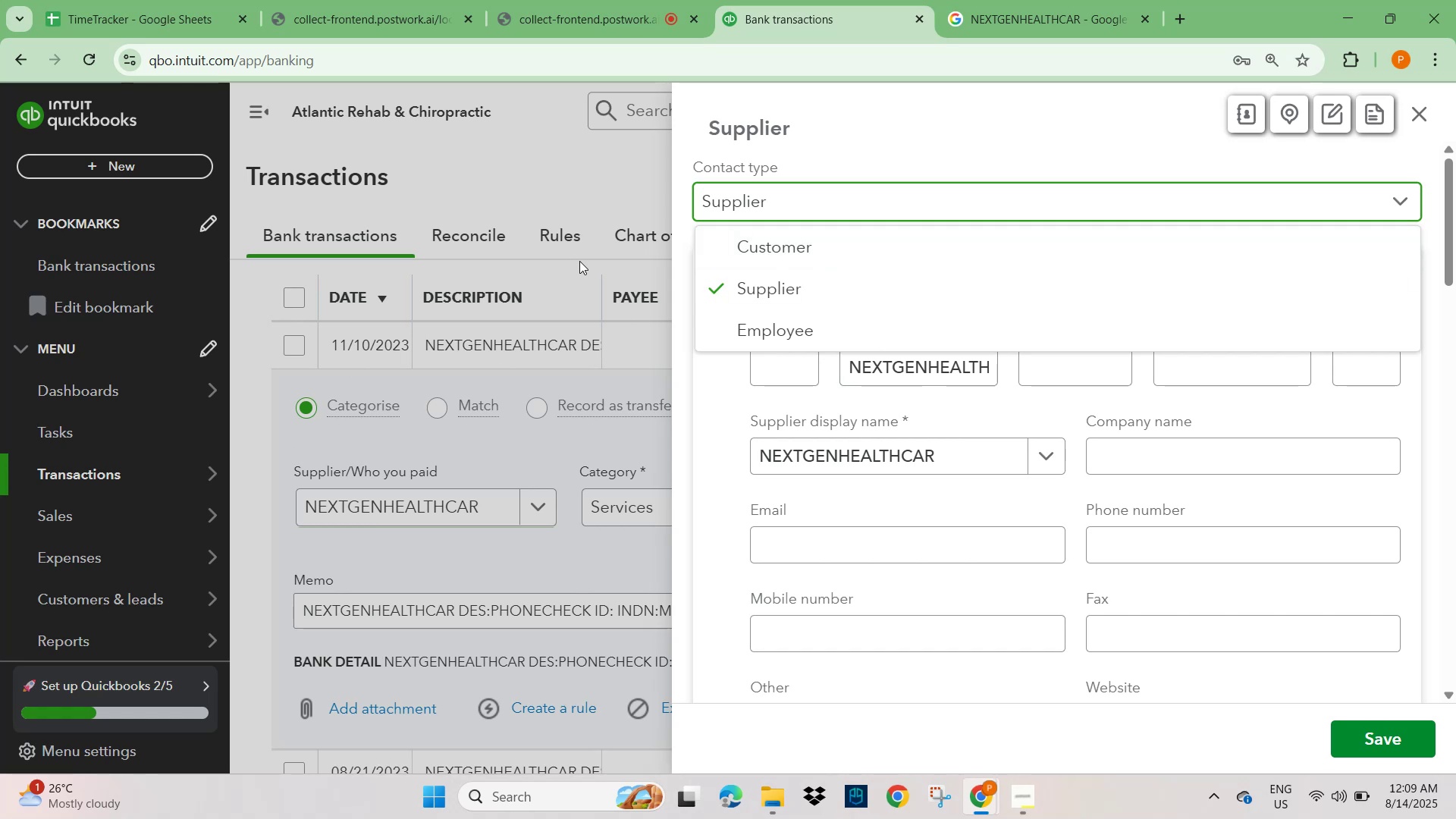 
left_click([782, 286])
 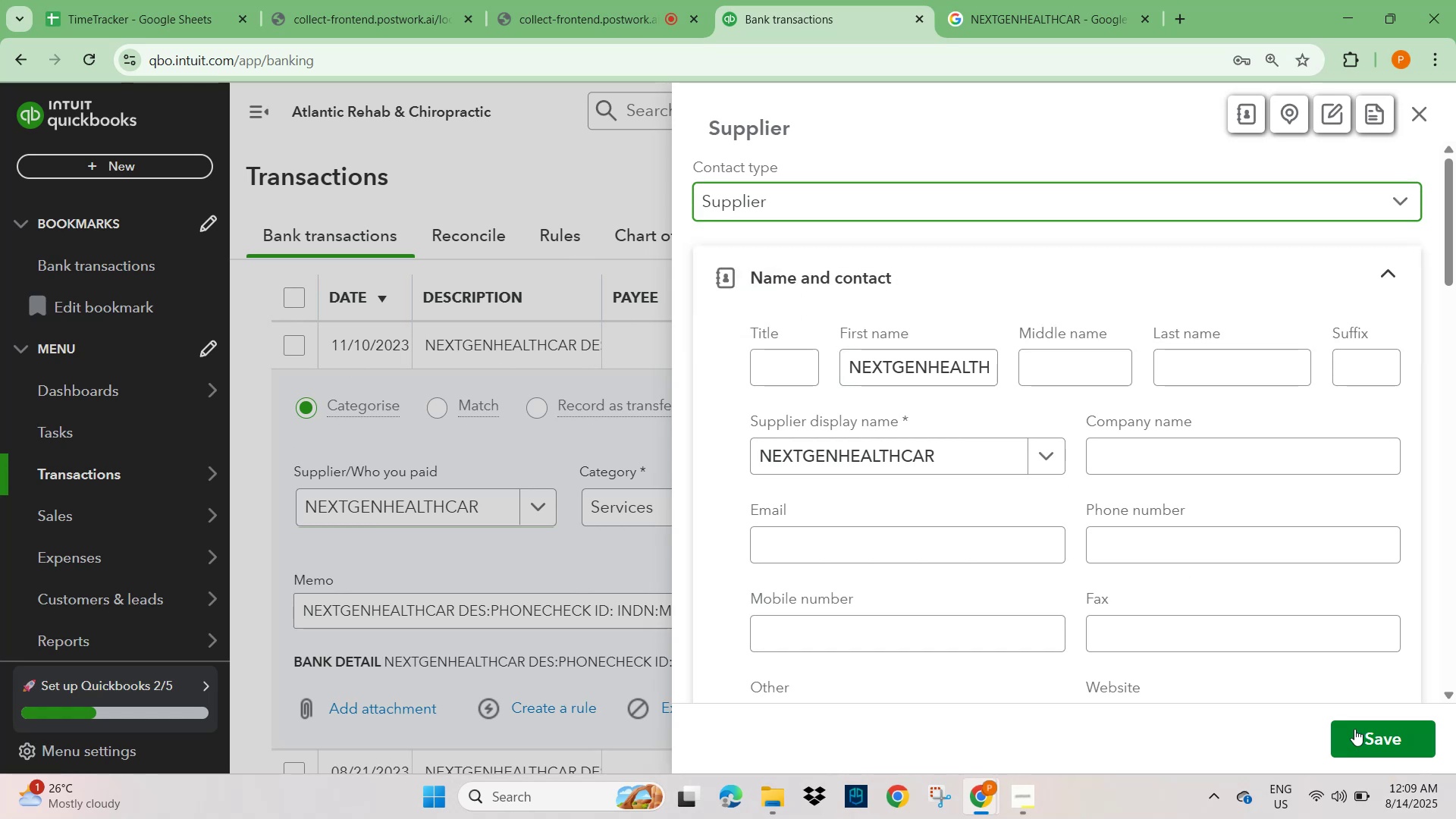 
left_click([1358, 739])
 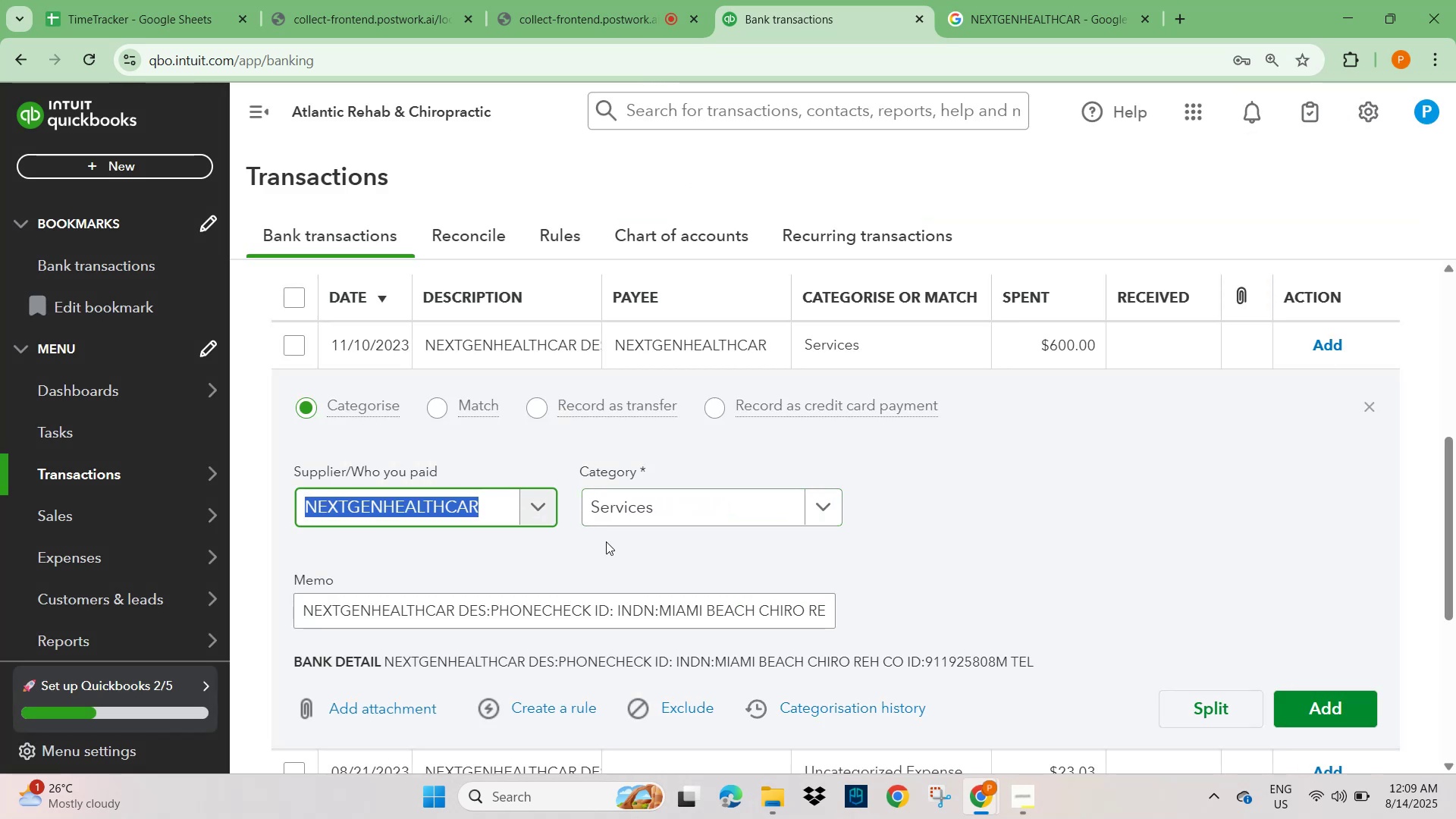 
wait(10.68)
 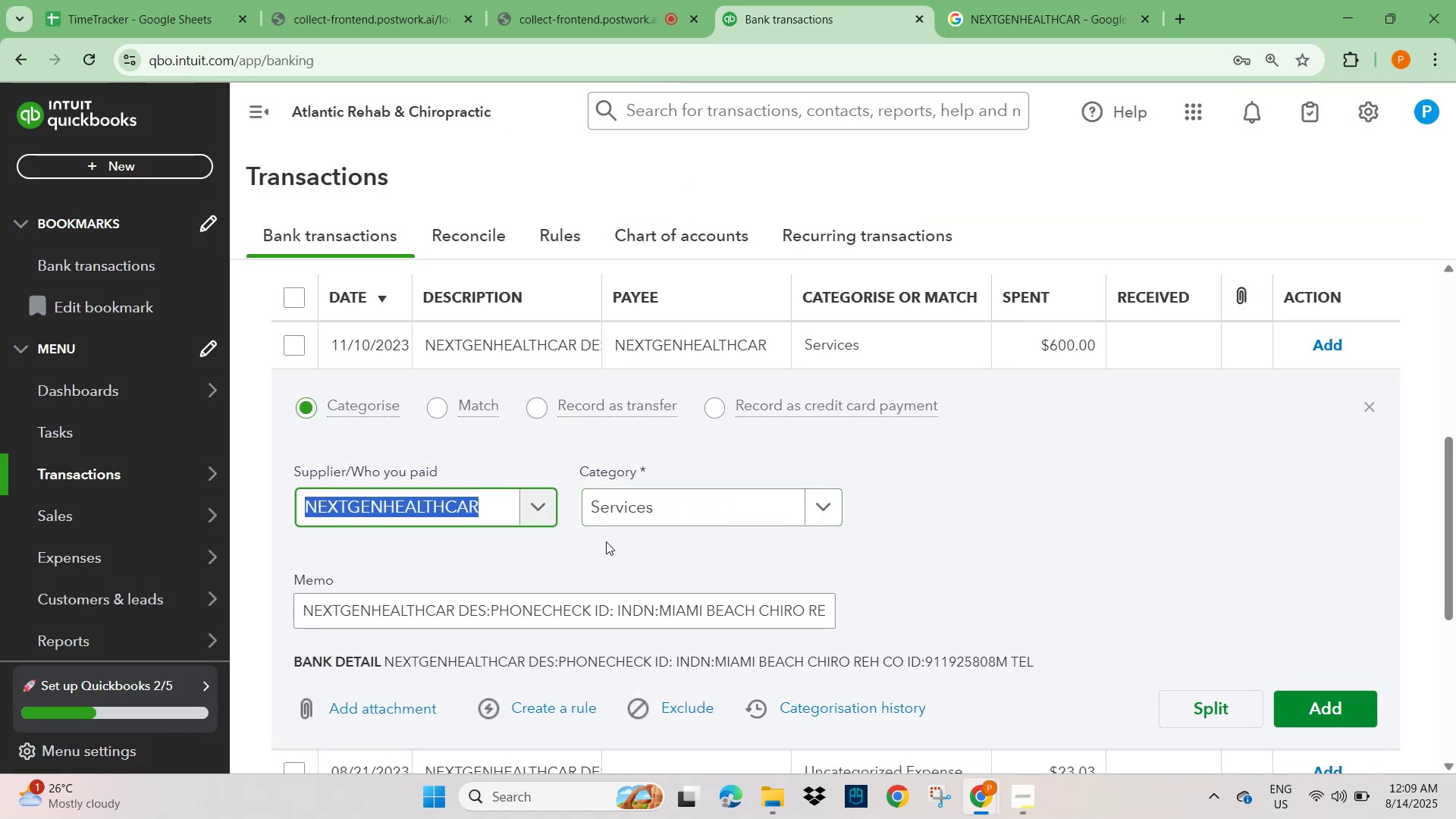 
scroll: coordinate [606, 541], scroll_direction: down, amount: 5.0
 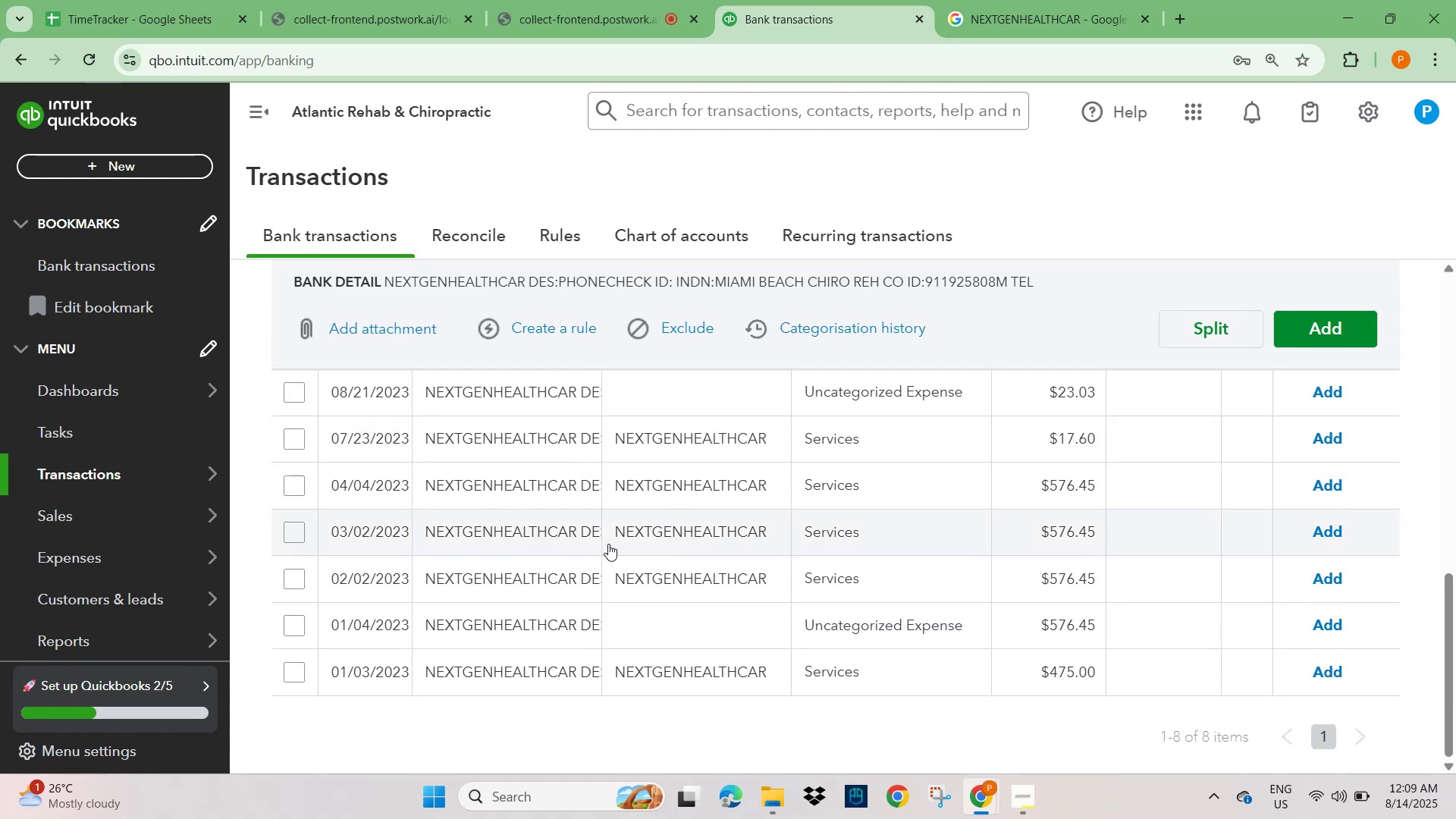 
wait(10.14)
 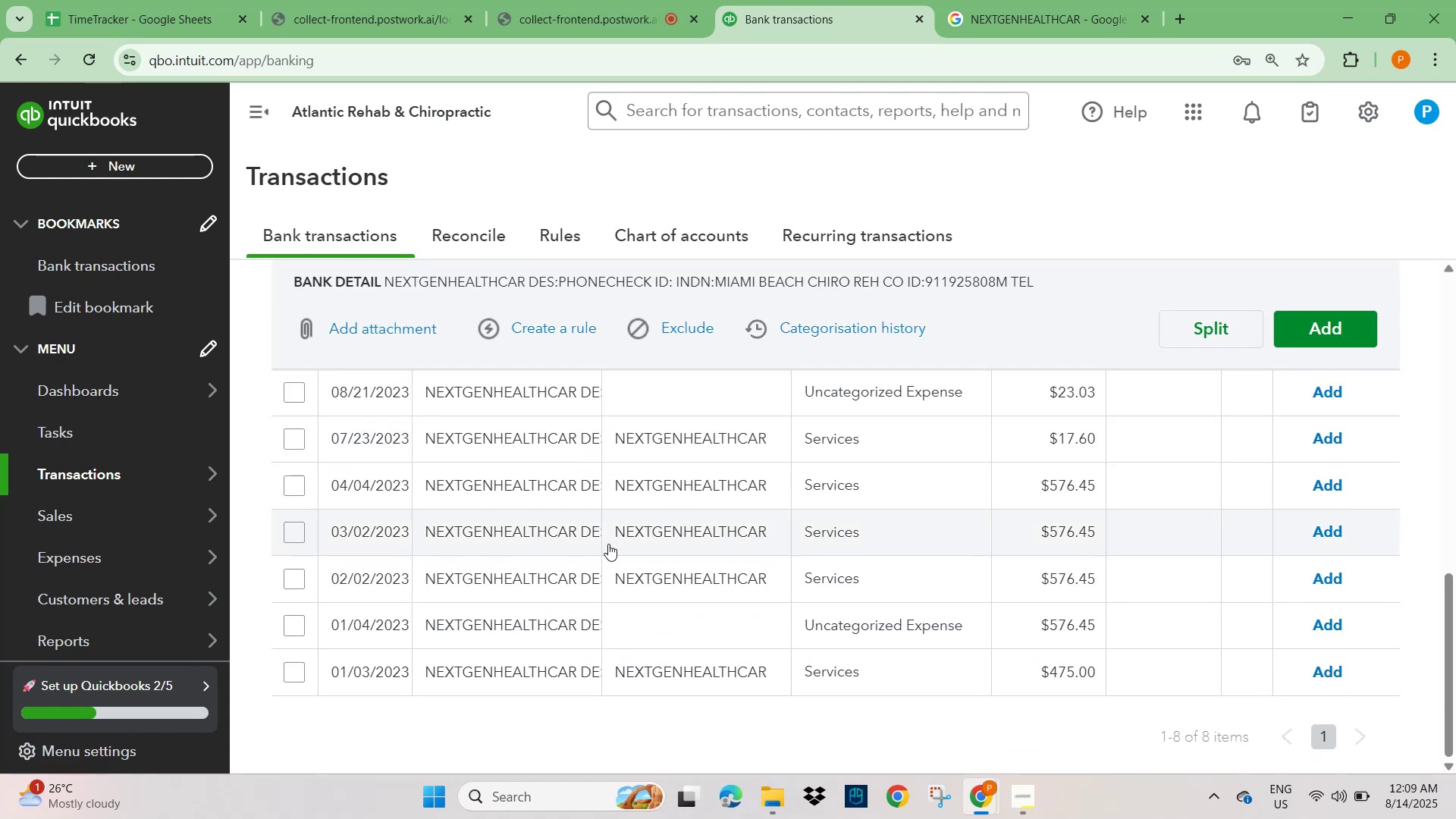 
left_click([785, 9])
 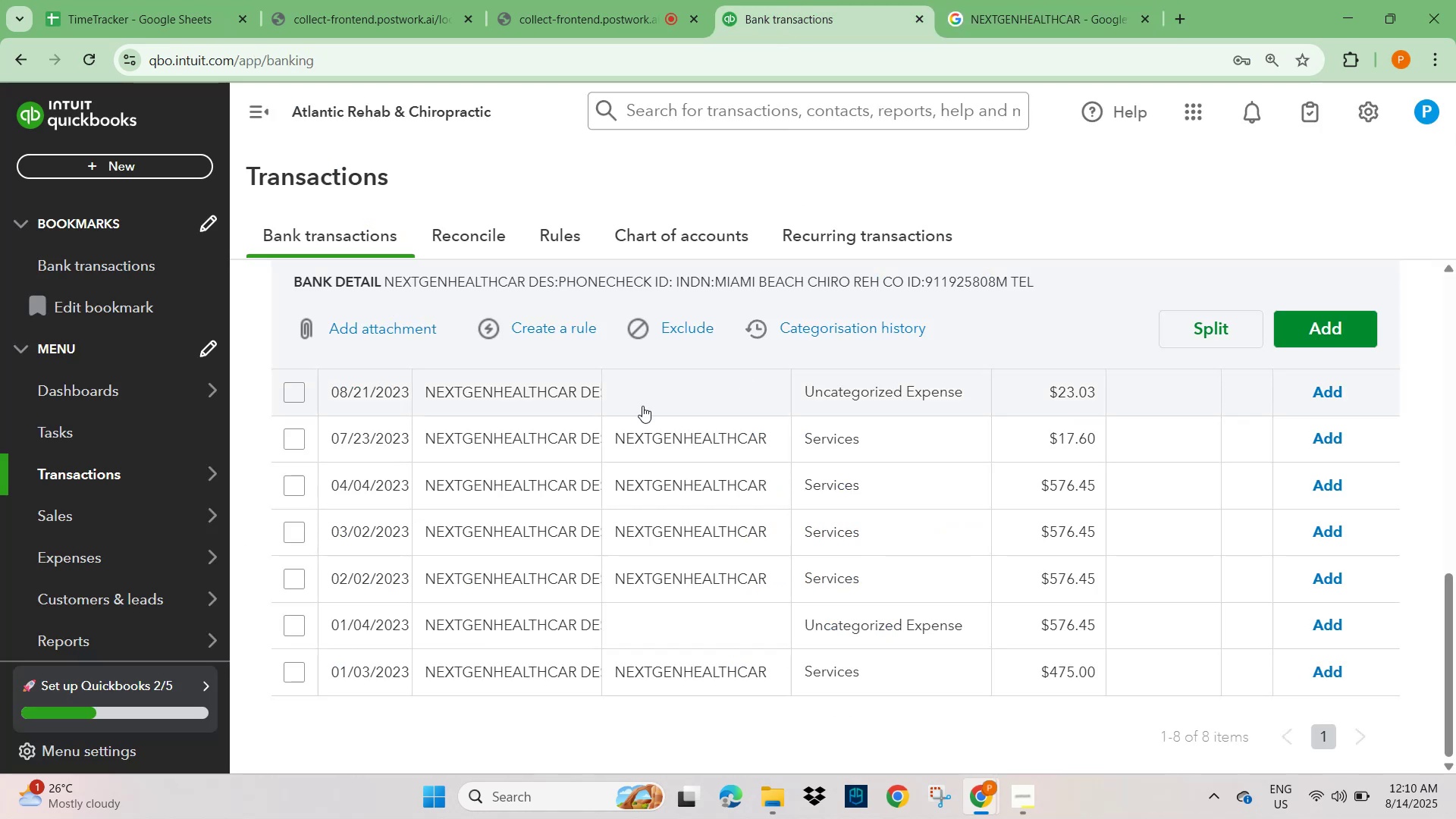 
scroll: coordinate [733, 400], scroll_direction: up, amount: 3.0
 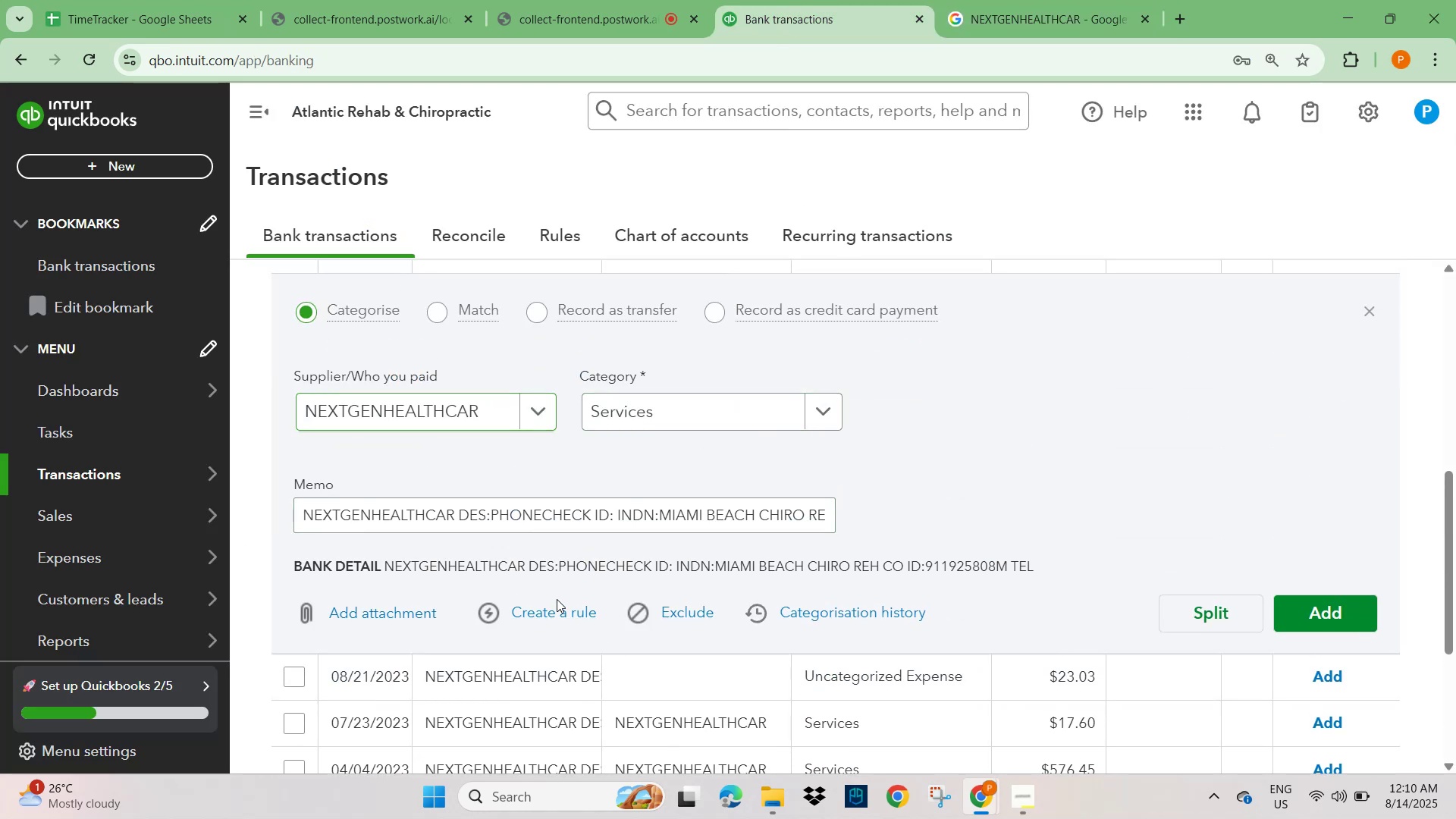 
double_click([557, 618])
 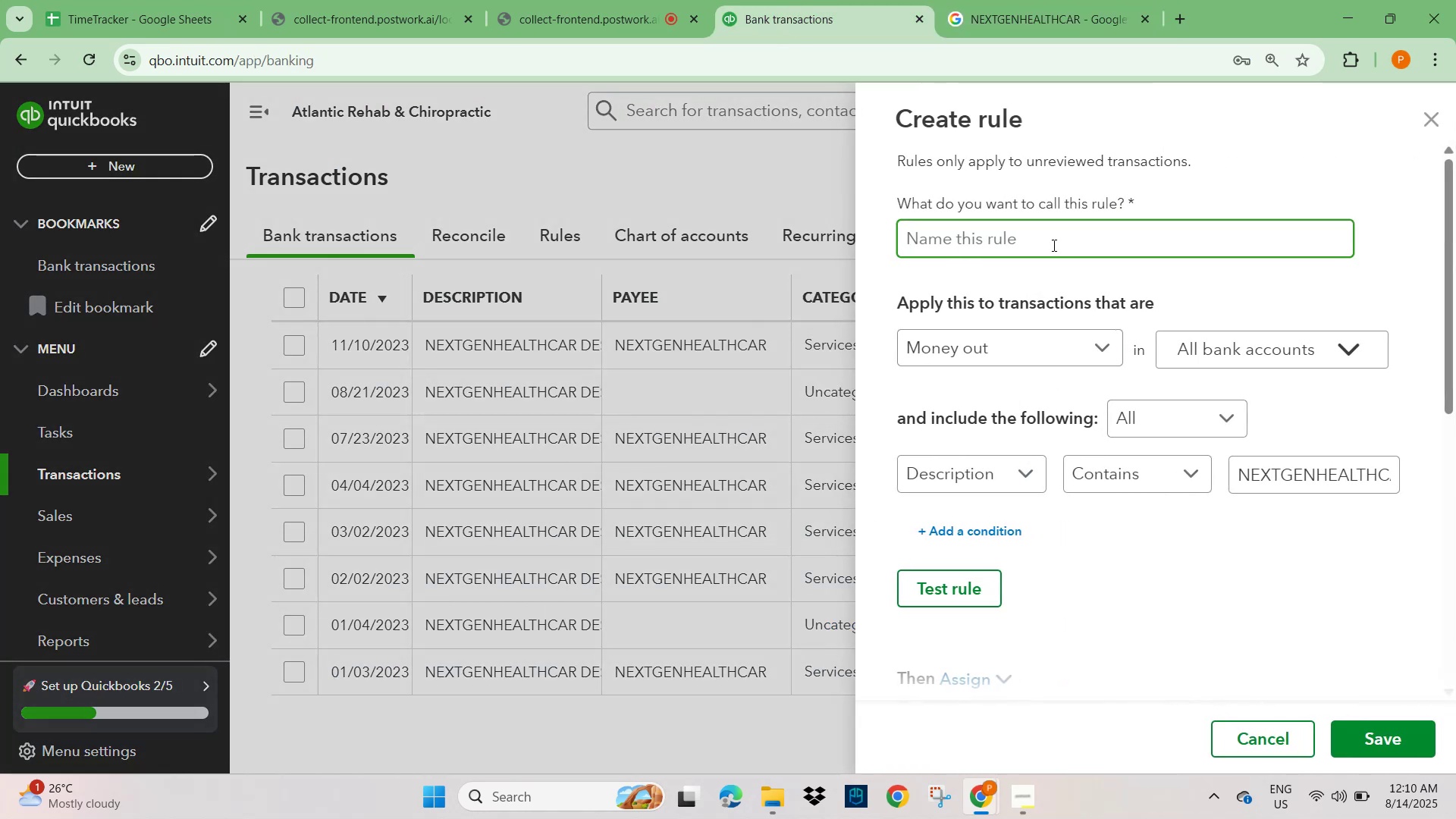 
left_click([1049, 238])
 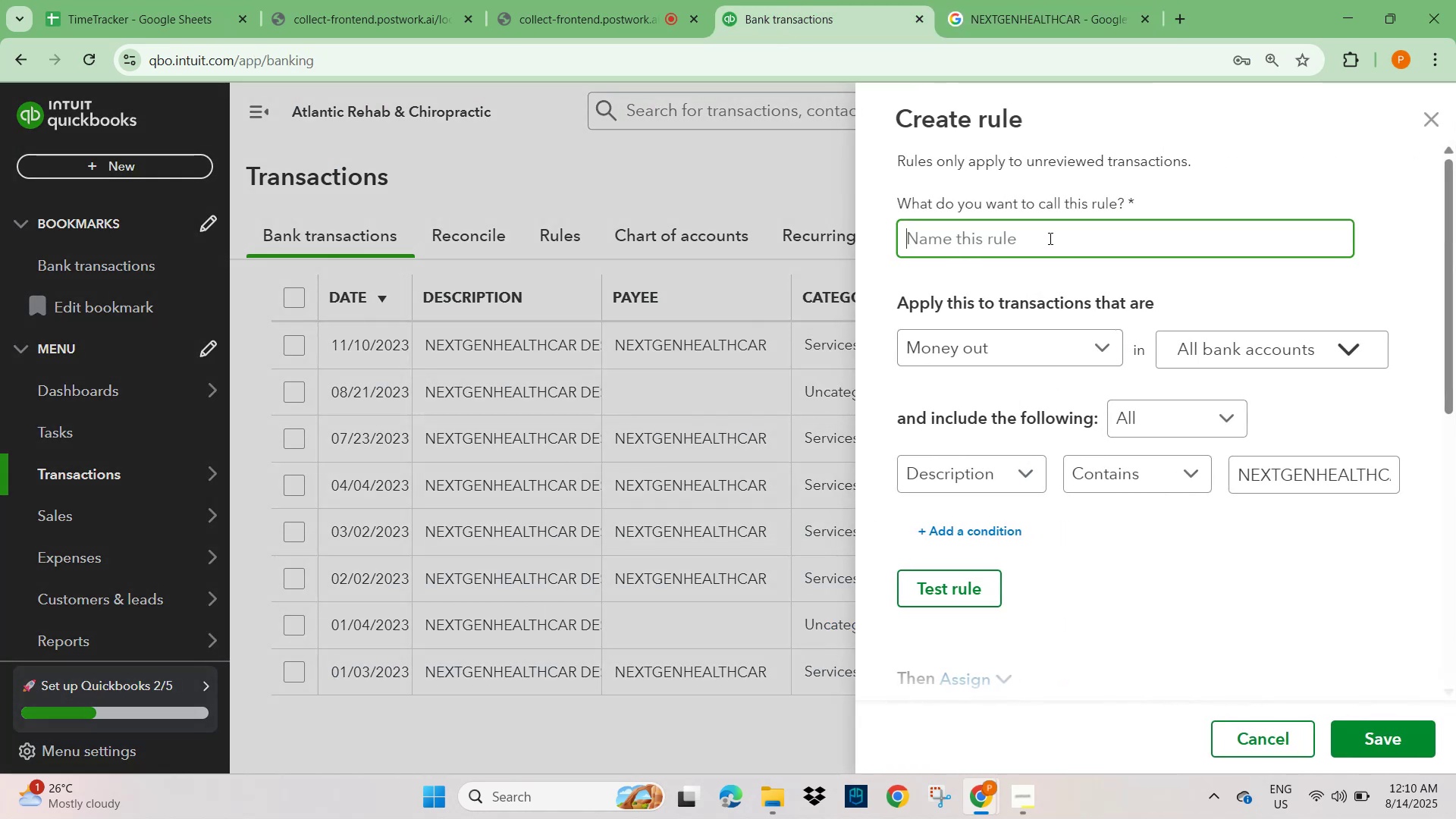 
key(Control+V)
 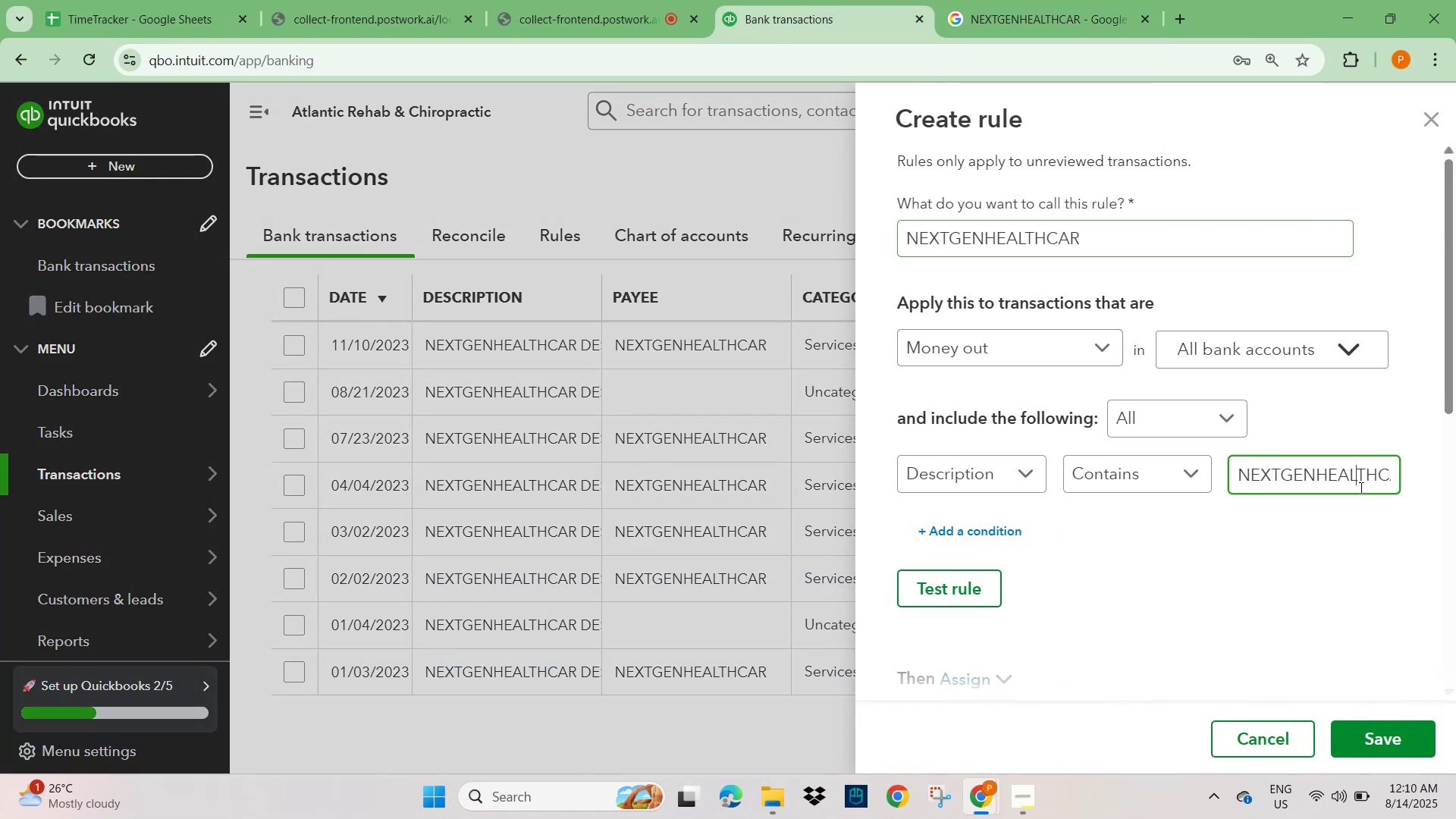 
key(ArrowRight)
 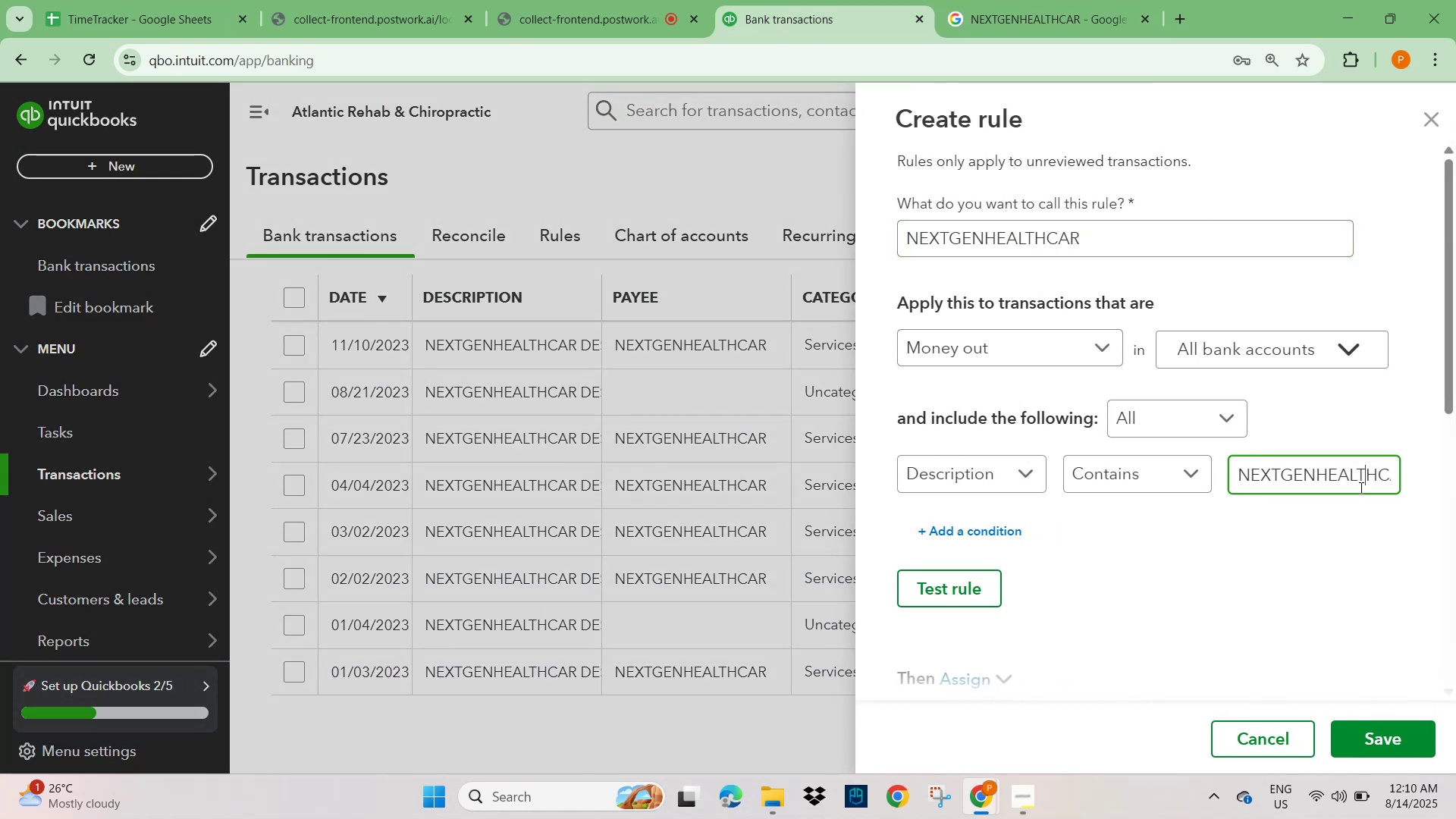 
key(ArrowRight)
 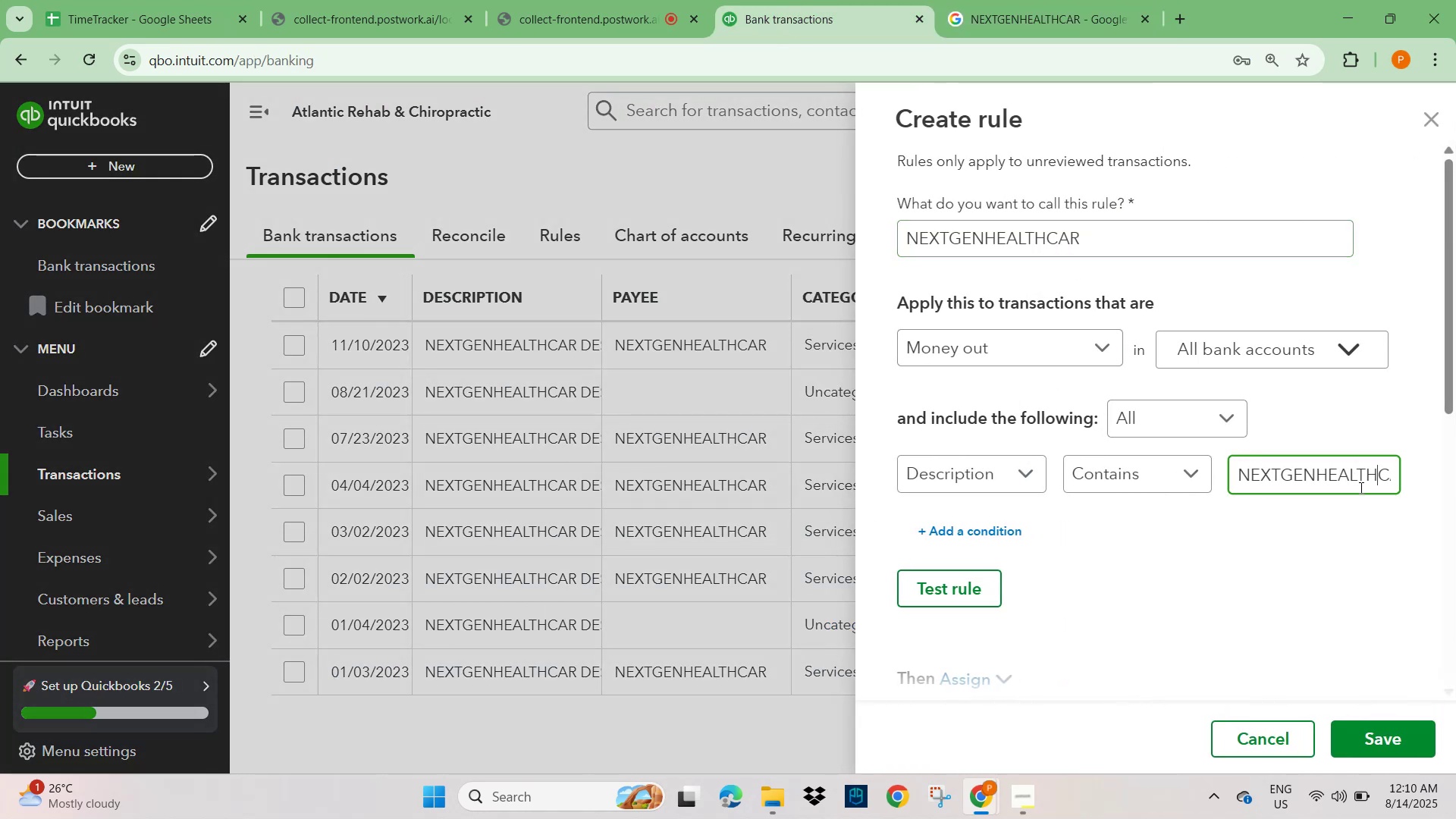 
key(ArrowRight)
 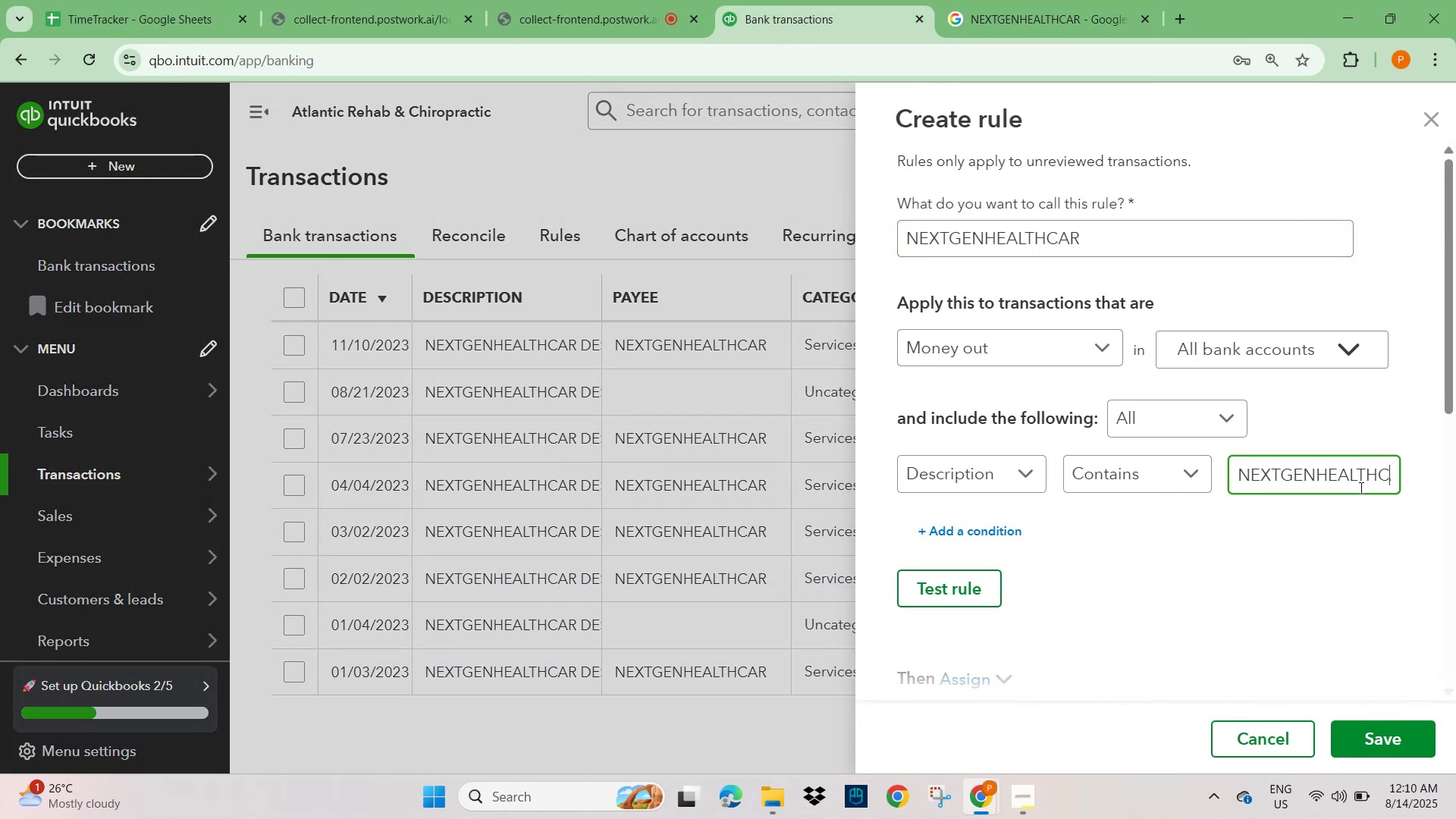 
key(ArrowRight)
 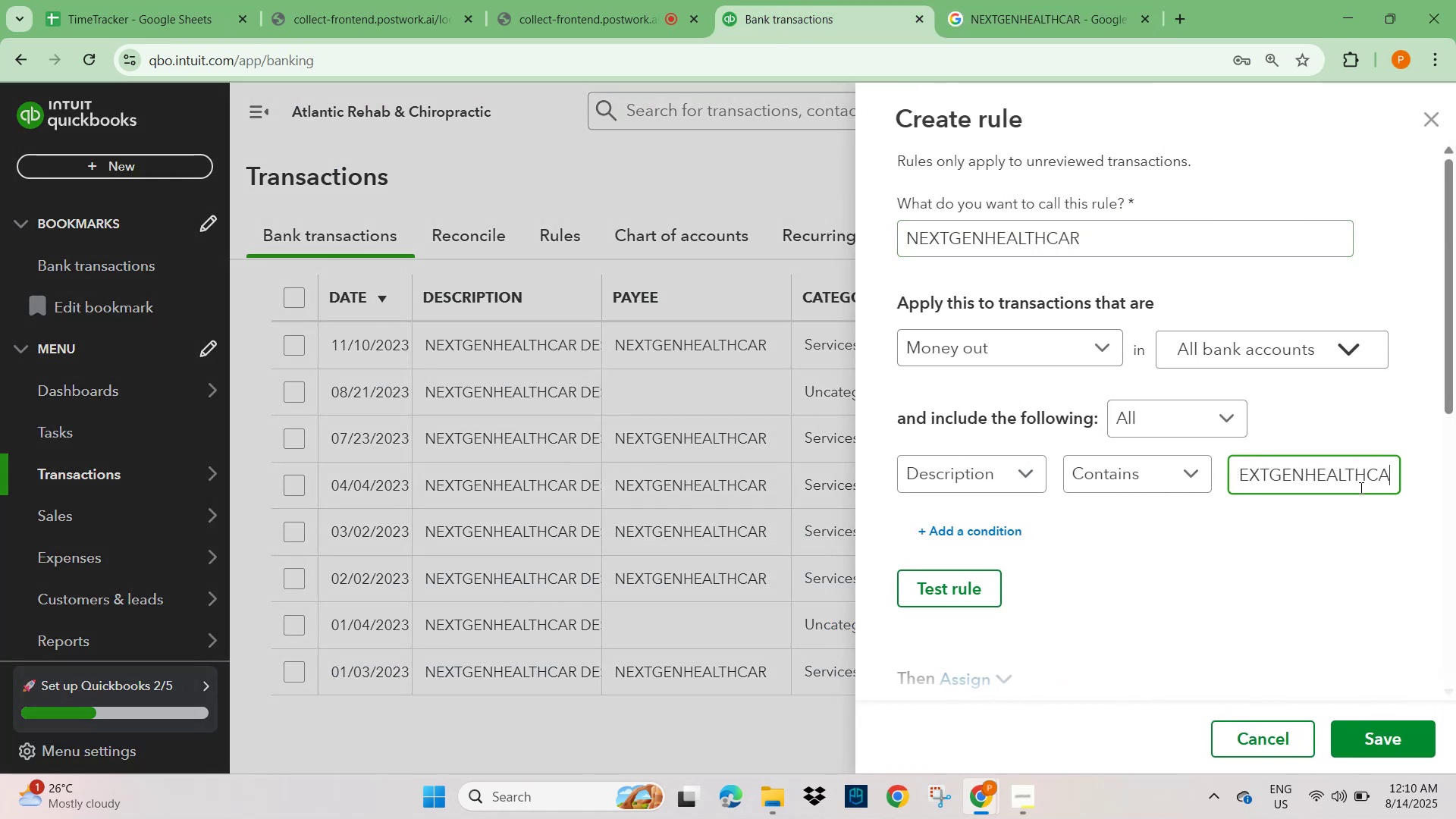 
key(ArrowRight)
 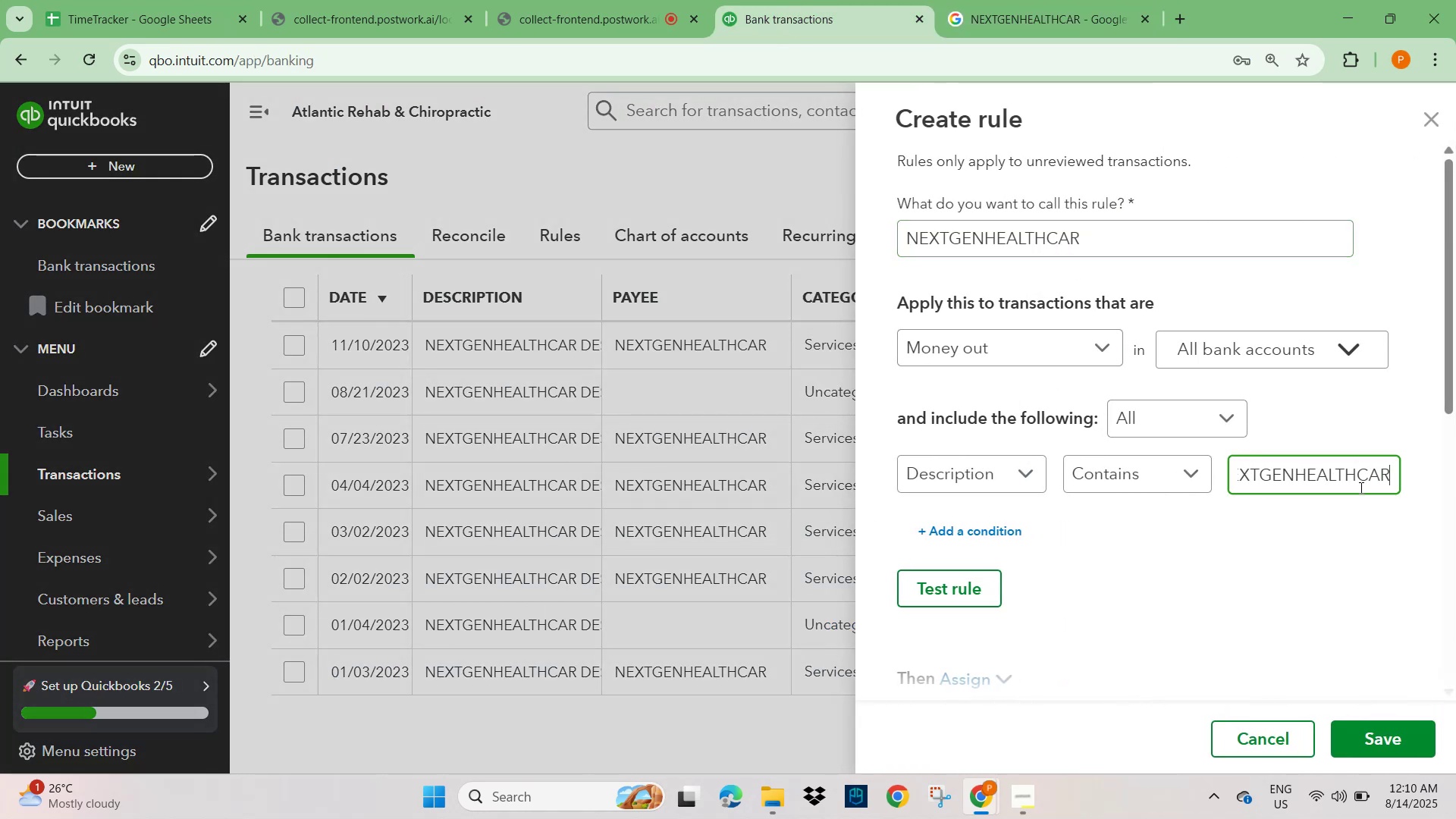 
hold_key(key=ArrowRight, duration=0.57)
 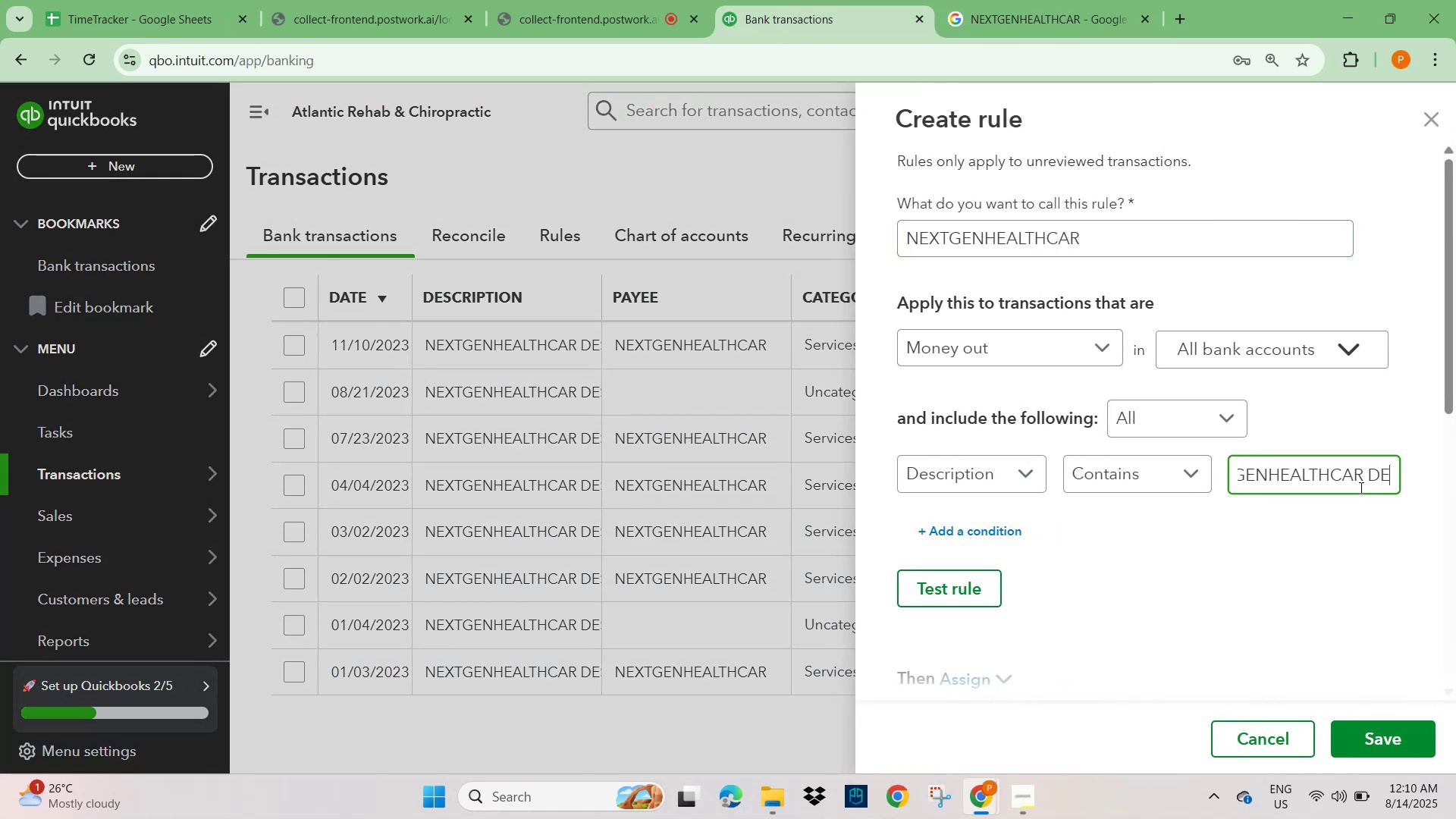 
hold_key(key=ArrowLeft, duration=0.34)
 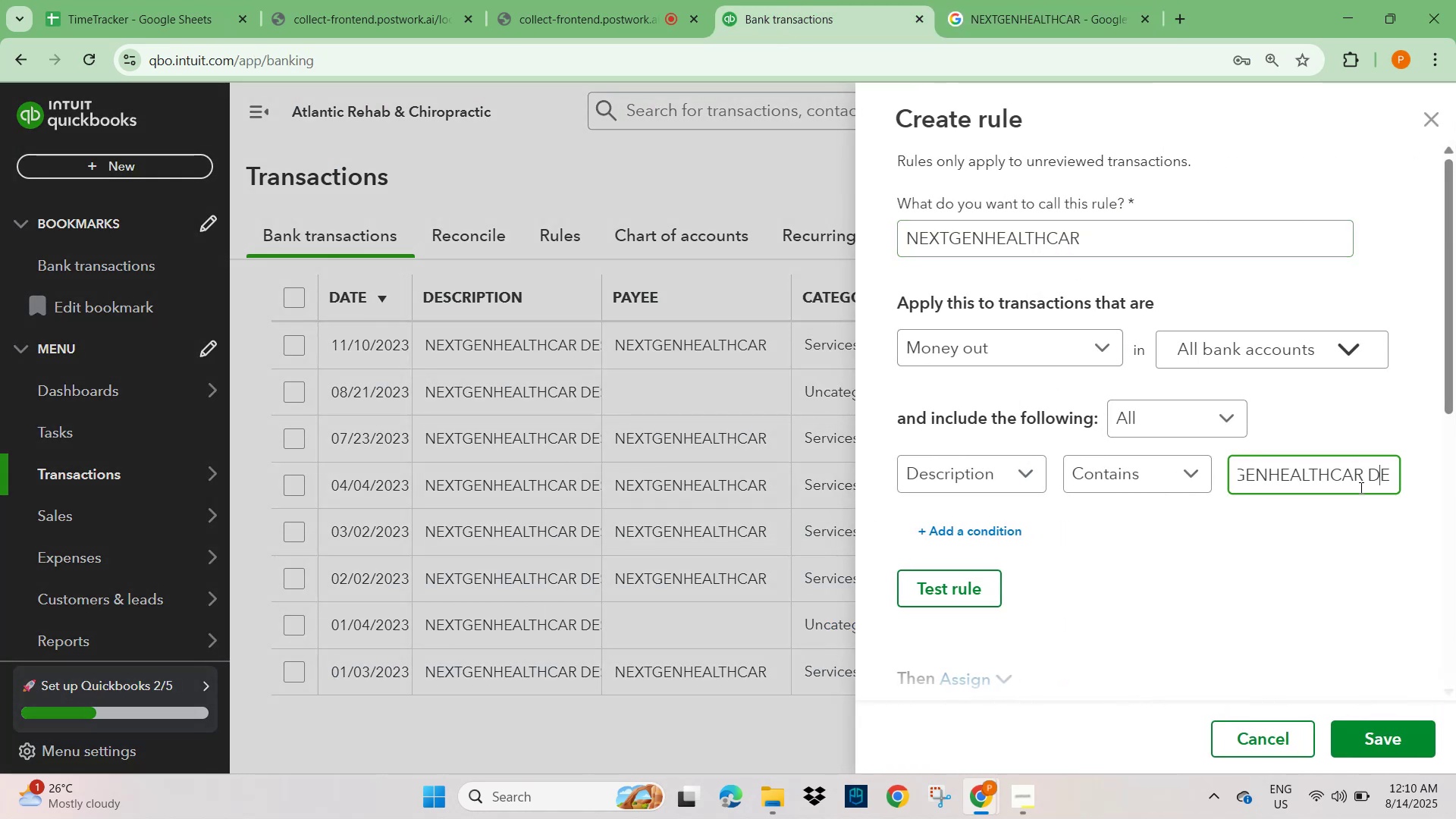 
key(ArrowLeft)
 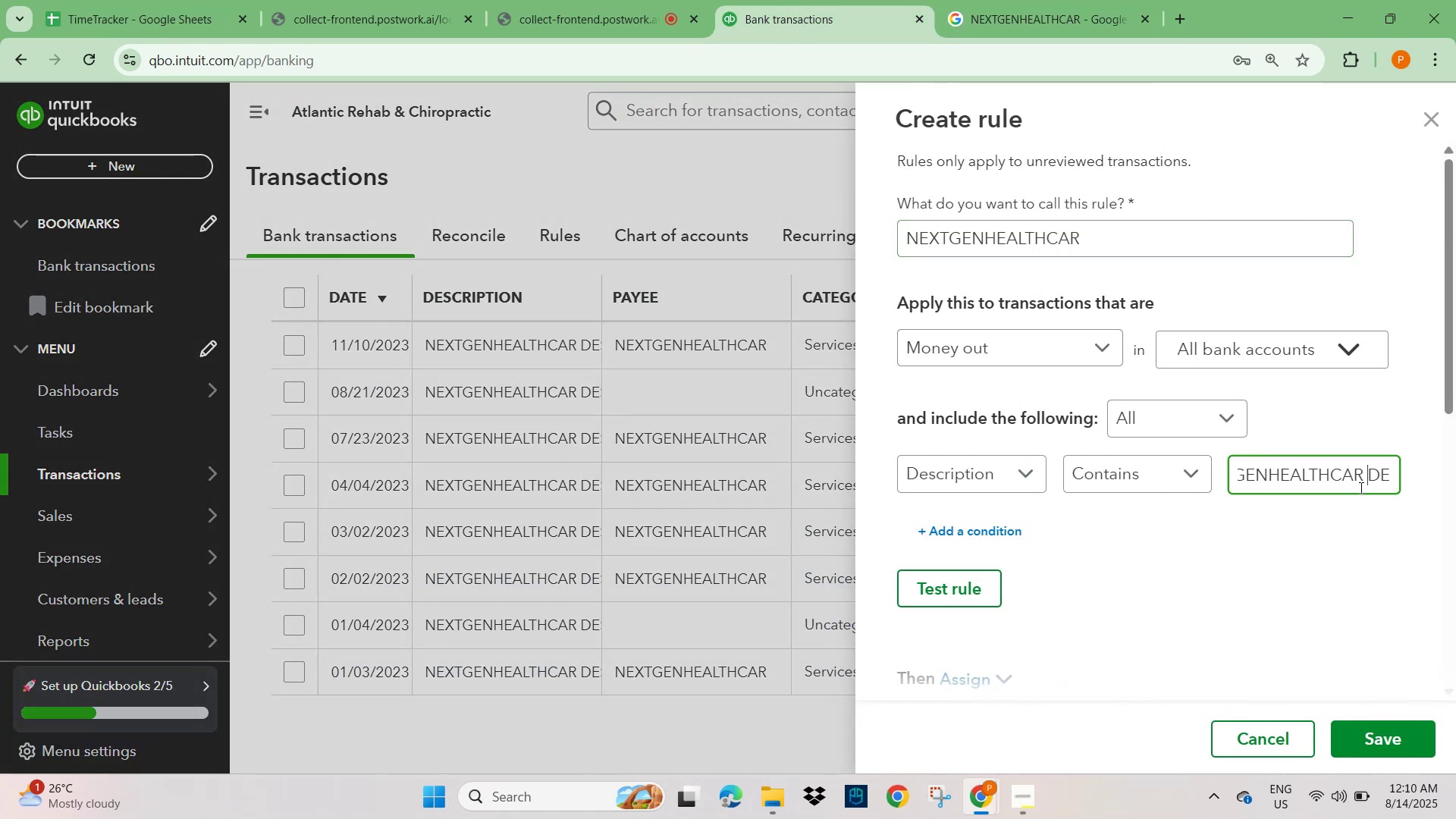 
key(ArrowLeft)
 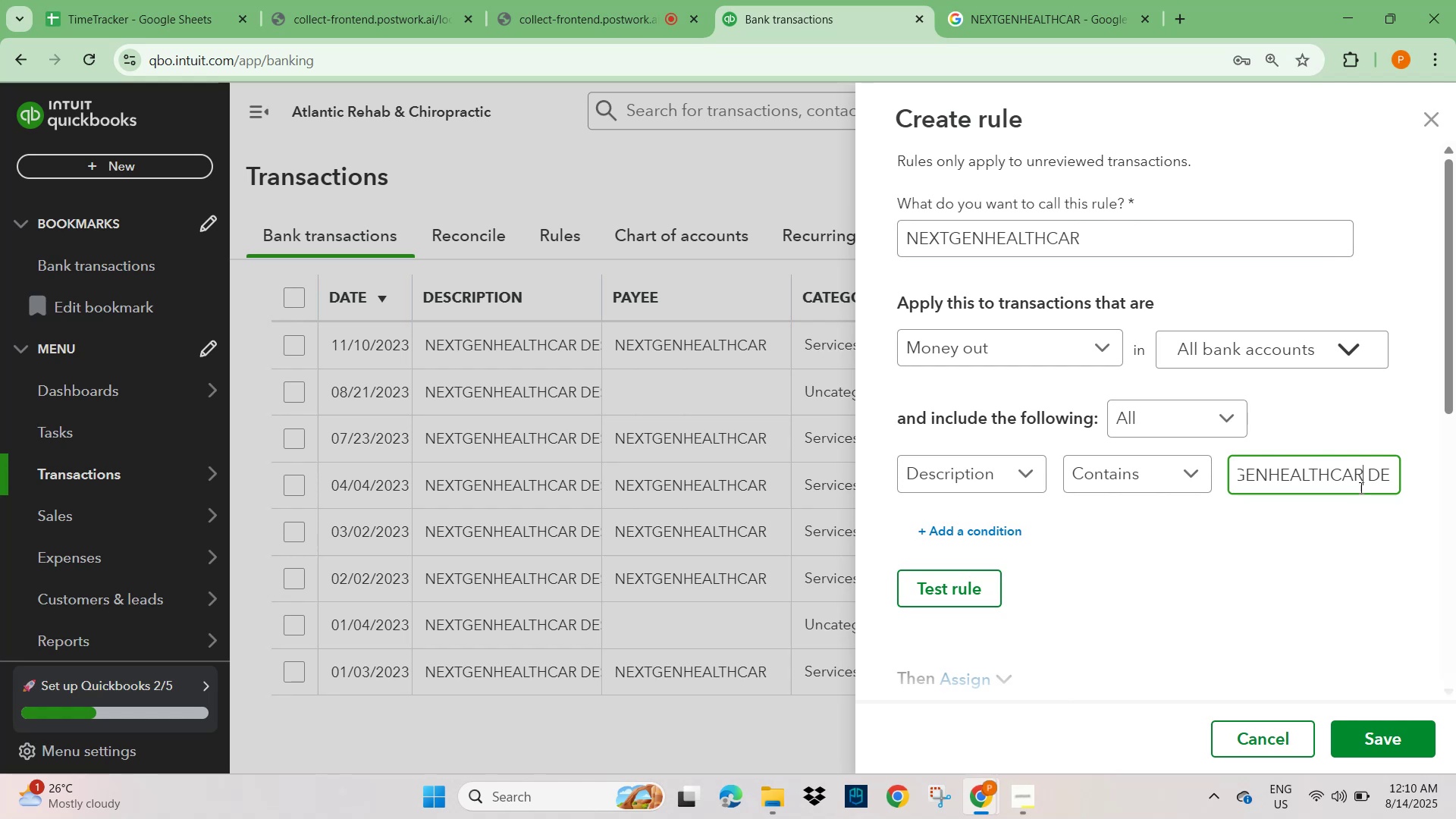 
hold_key(key=ArrowRight, duration=1.5)
 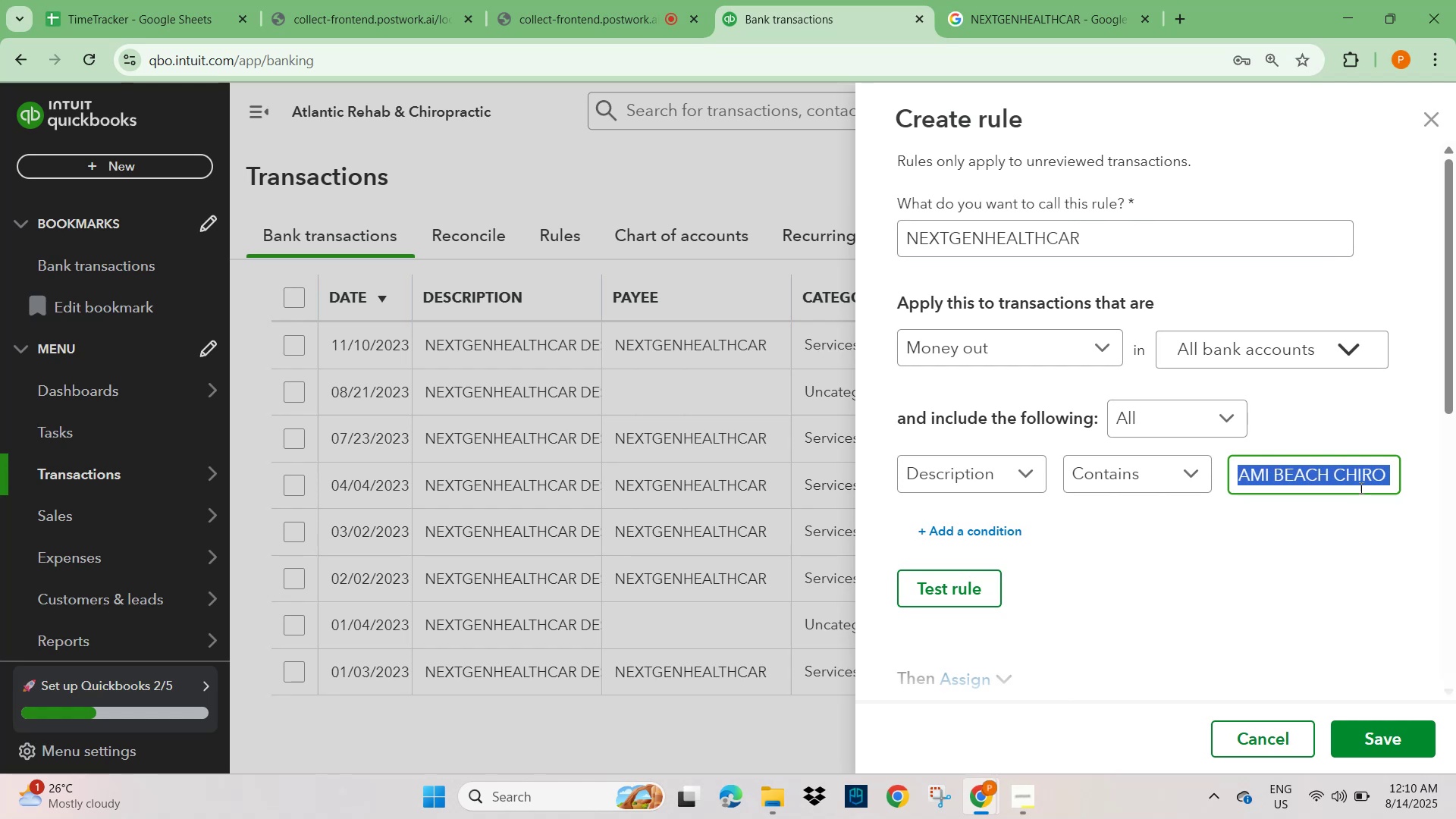 
hold_key(key=ArrowRight, duration=1.51)
 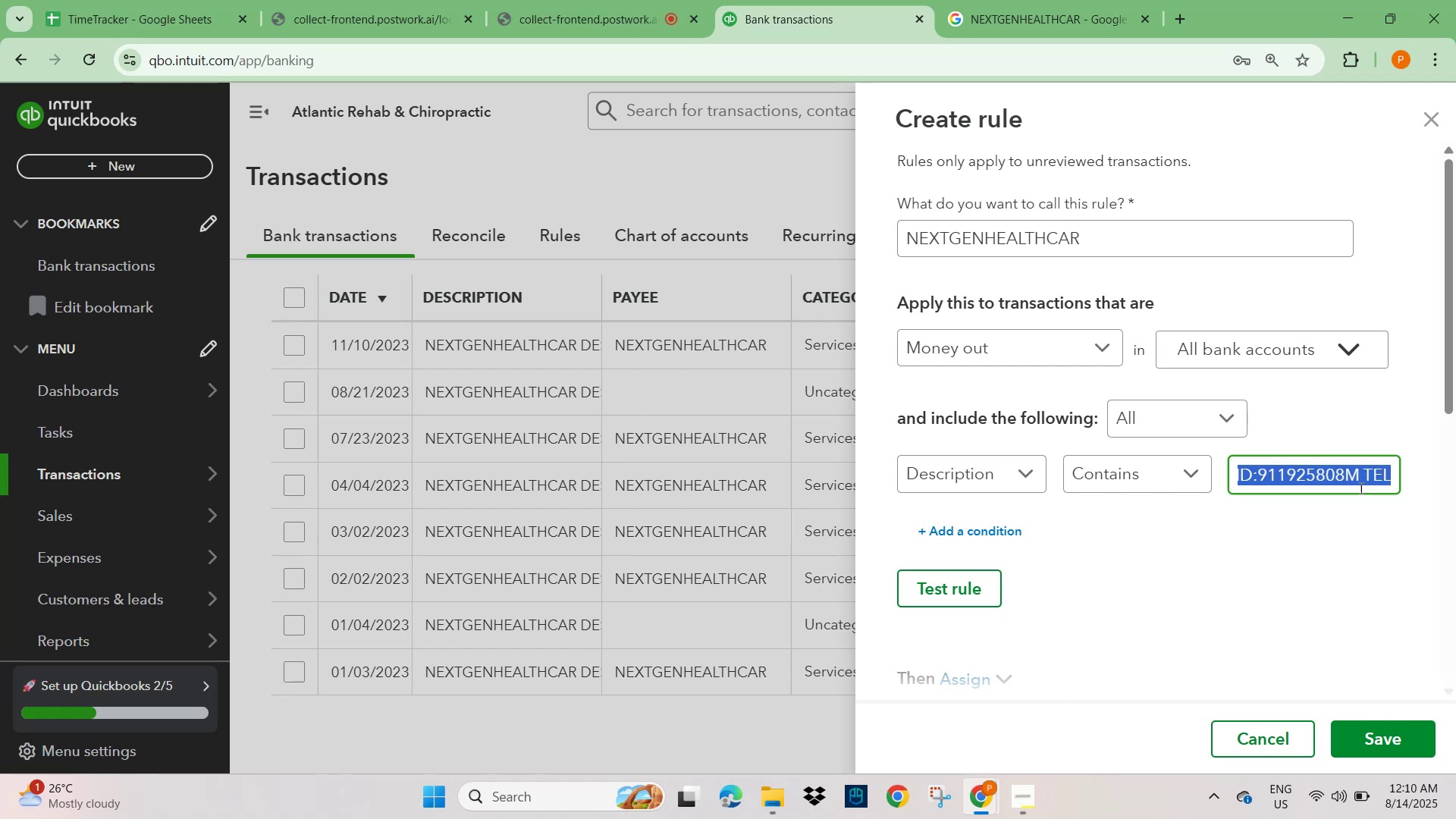 
key(Shift+ArrowRight)
 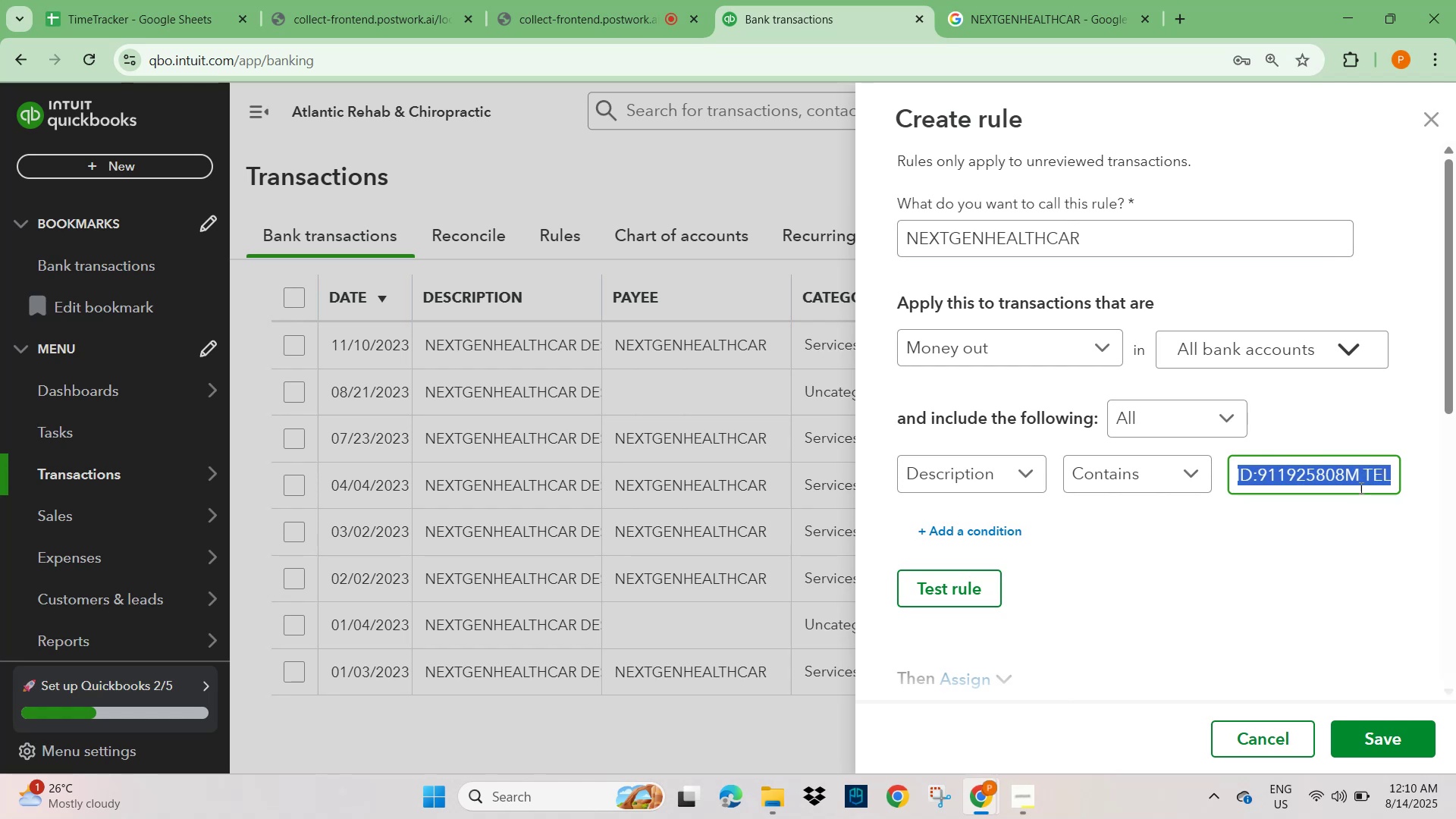 
key(Shift+ArrowRight)
 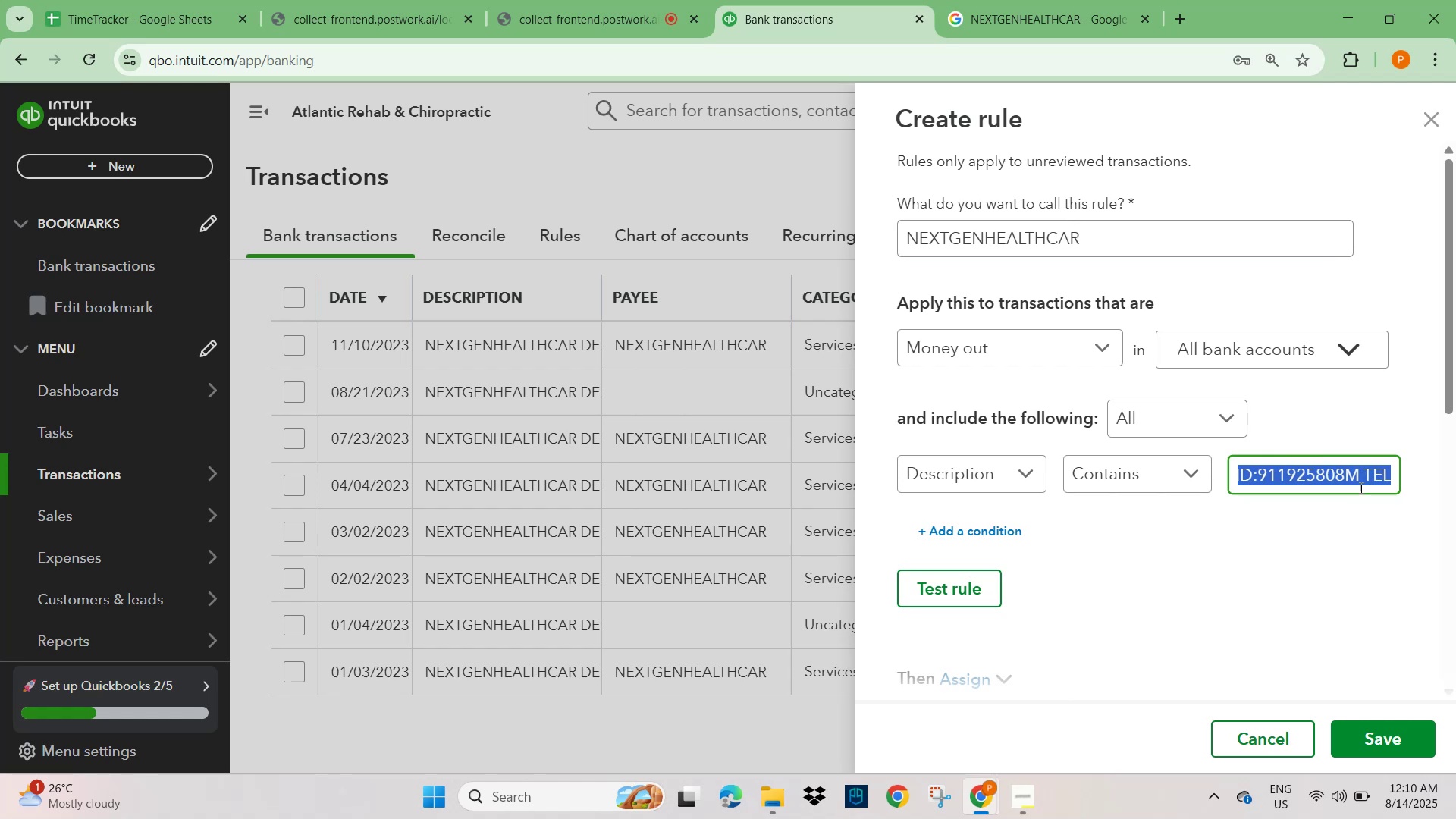 
key(Shift+ArrowRight)
 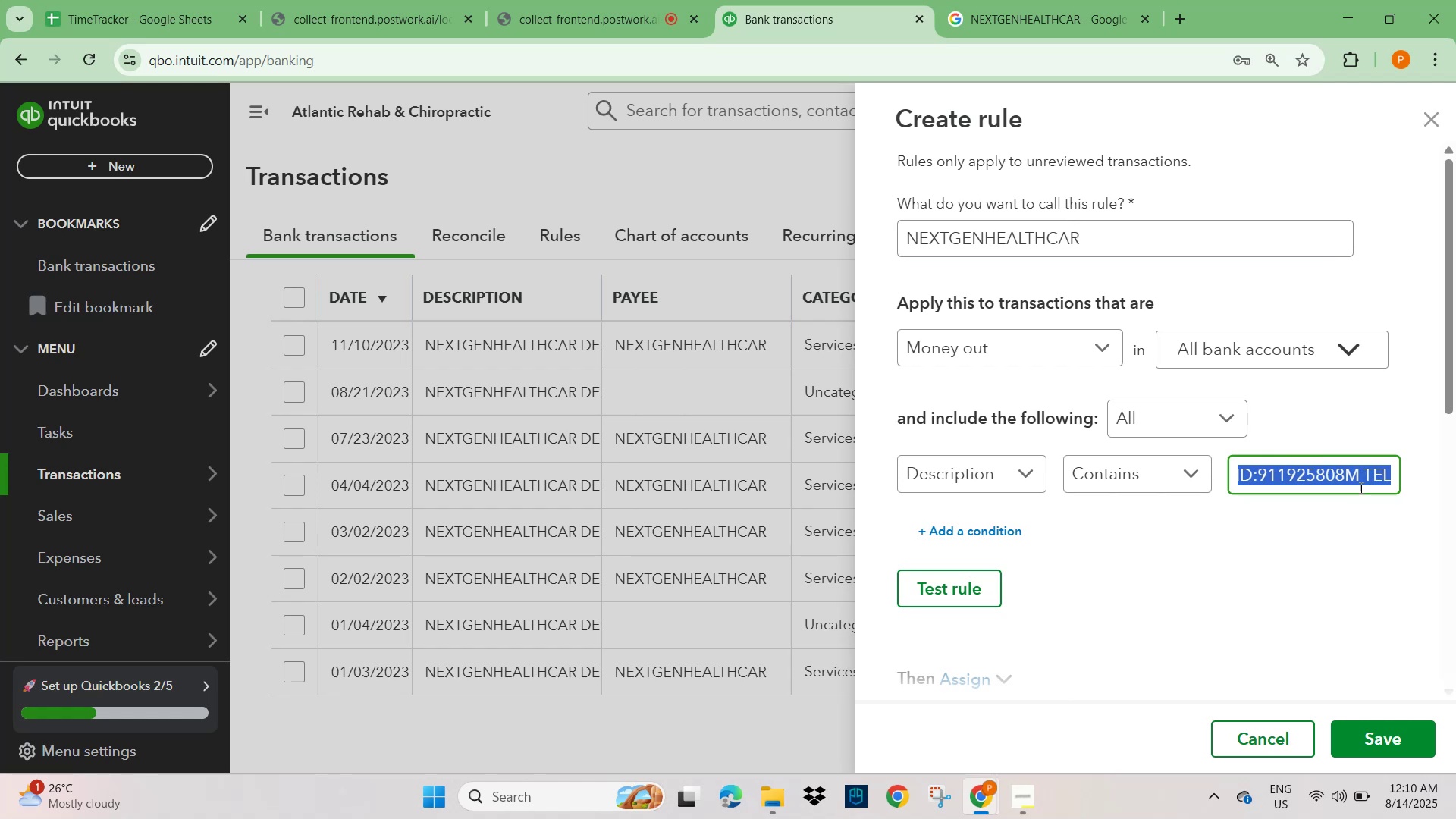 
key(Shift+ArrowRight)
 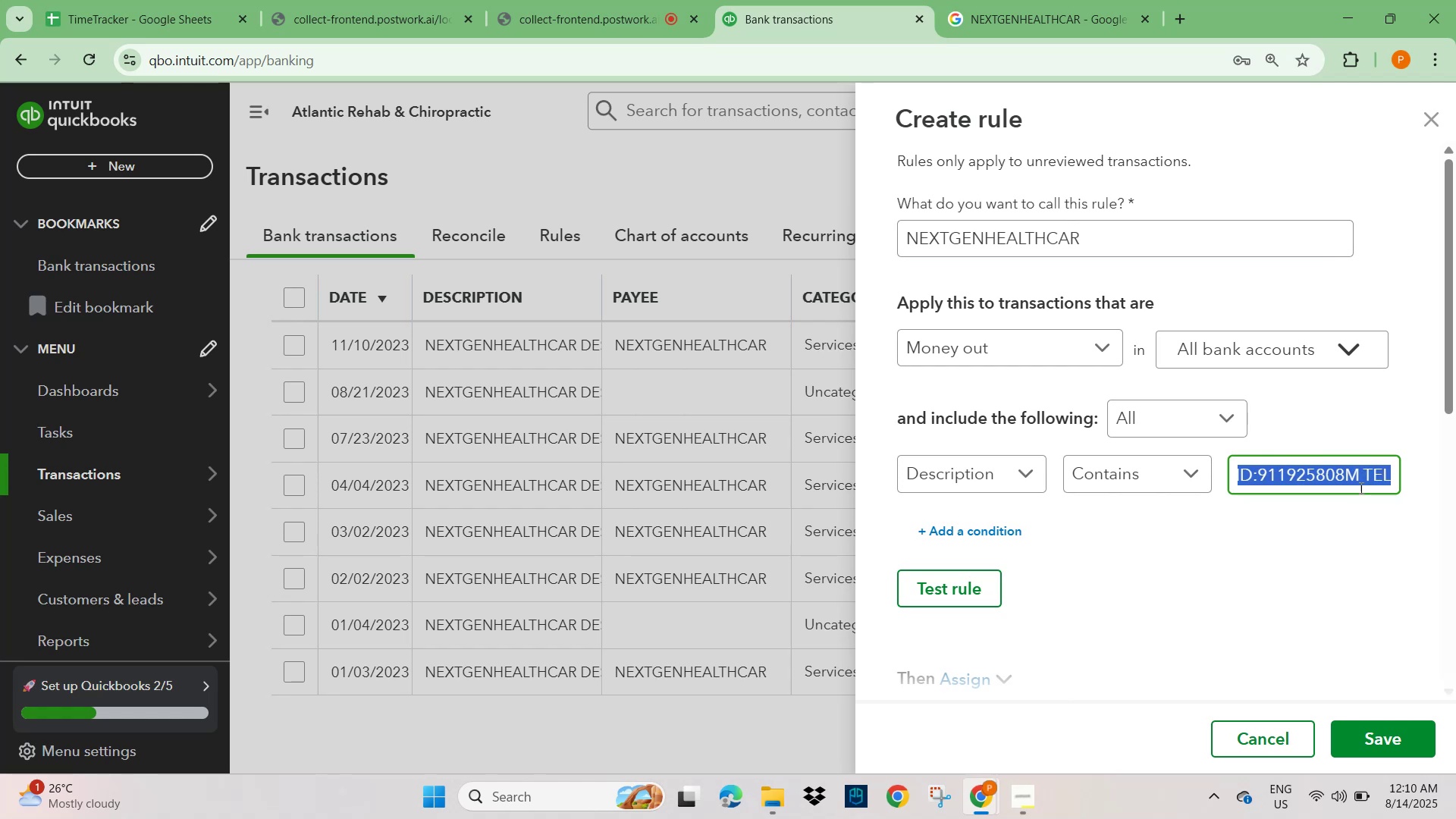 
key(Backspace)
 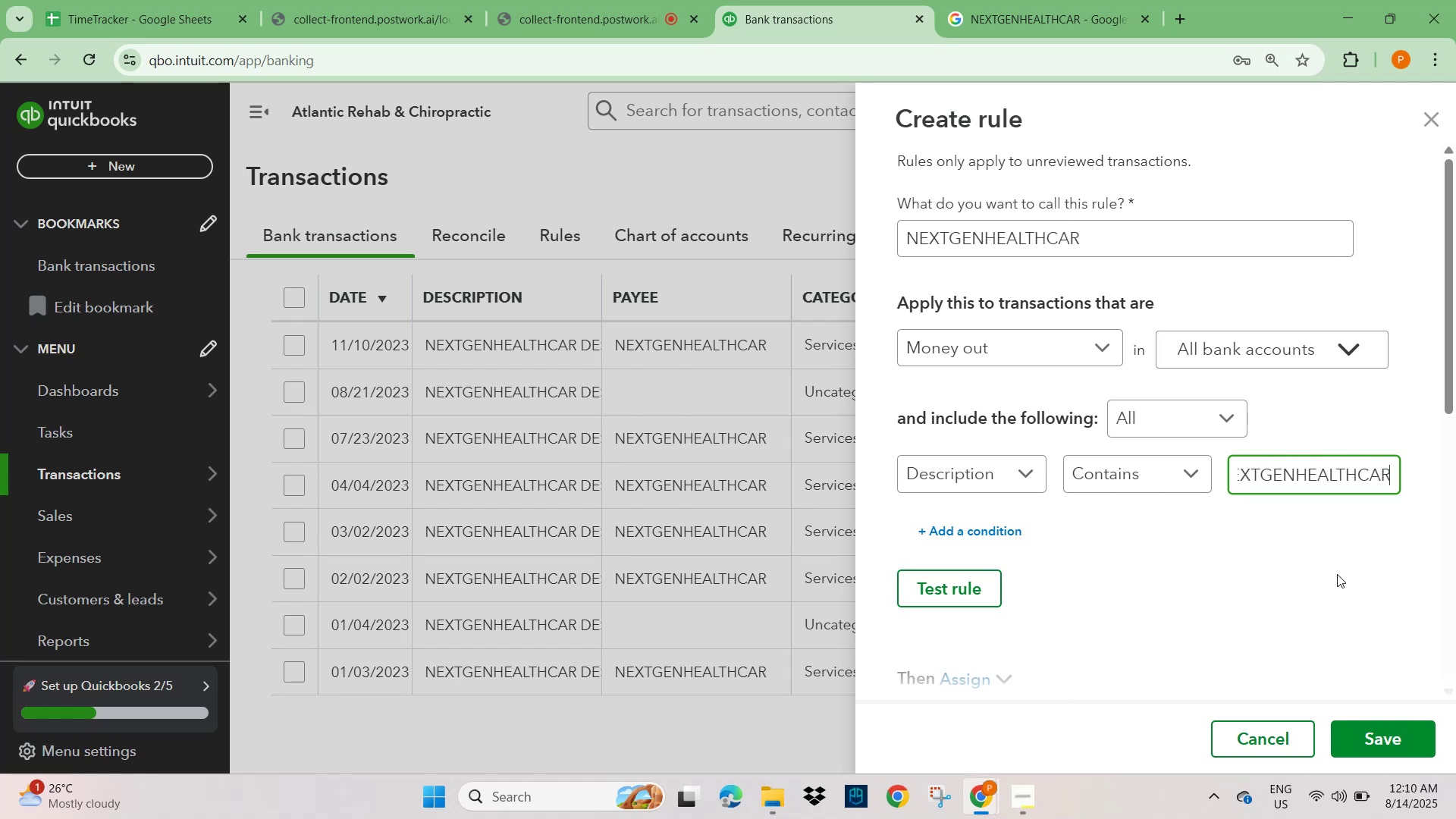 
scroll: coordinate [1156, 662], scroll_direction: down, amount: 2.0
 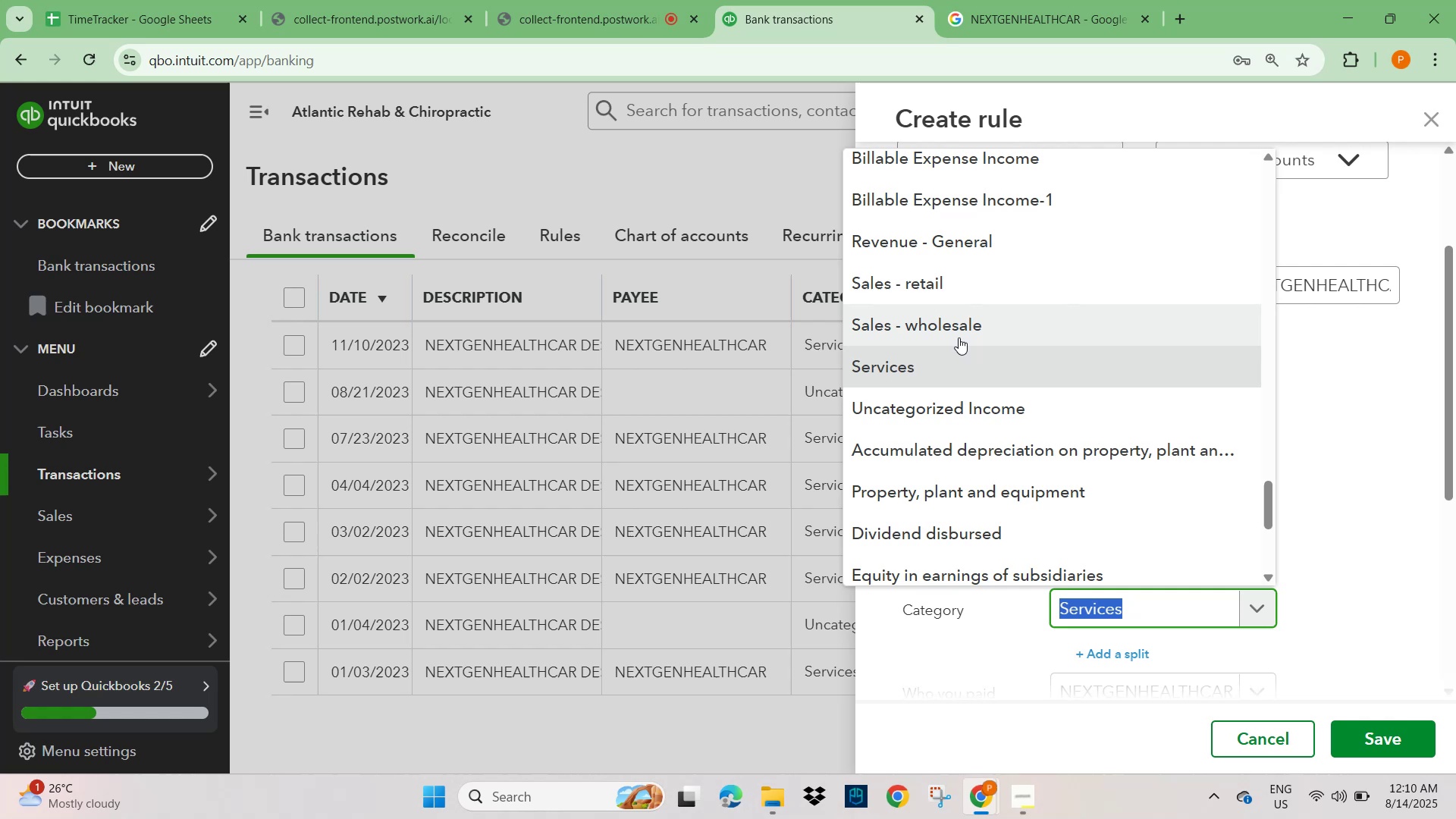 
wait(5.6)
 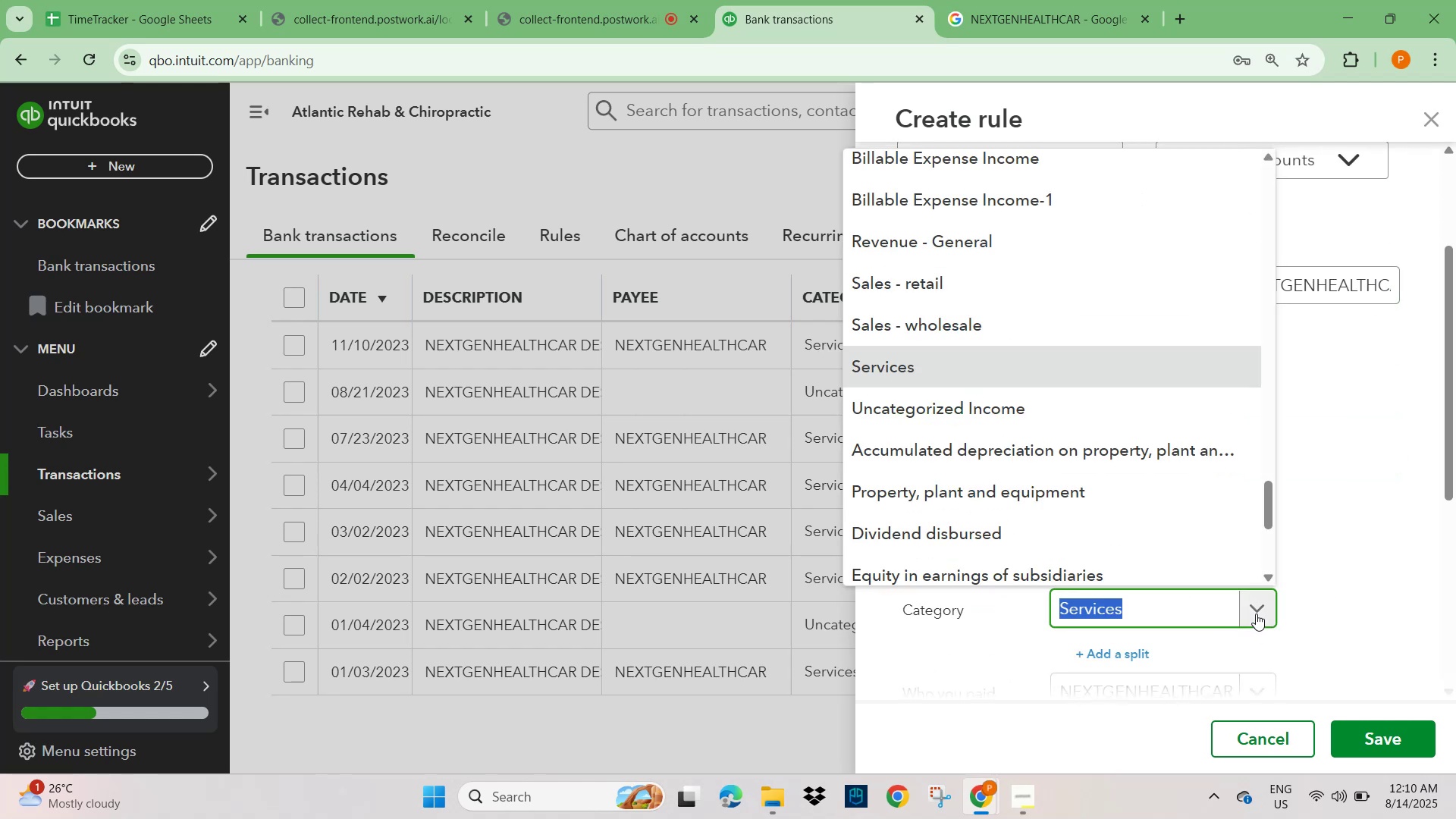 
scroll: coordinate [1050, 475], scroll_direction: down, amount: 4.0
 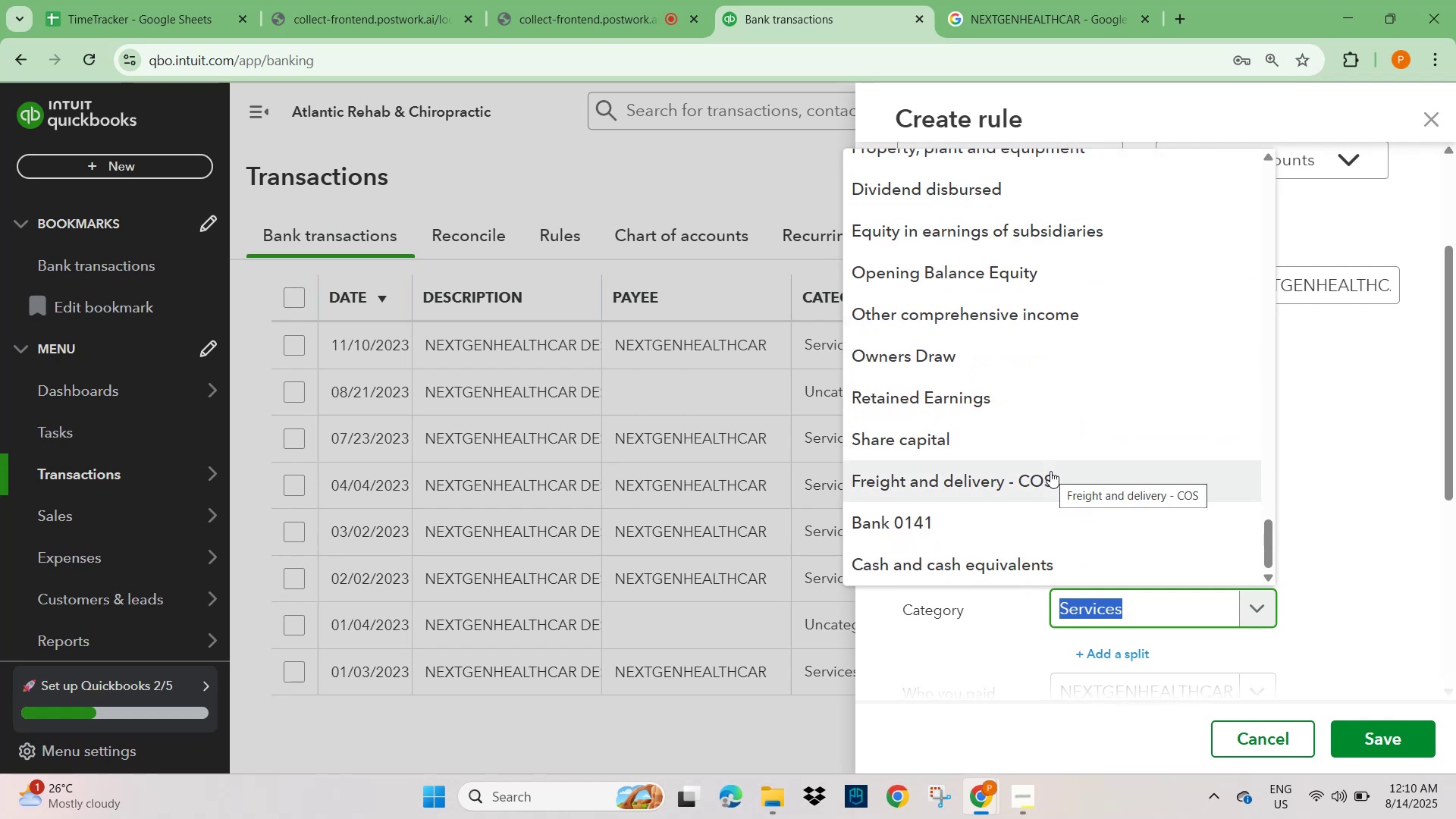 
type(GENERA)
 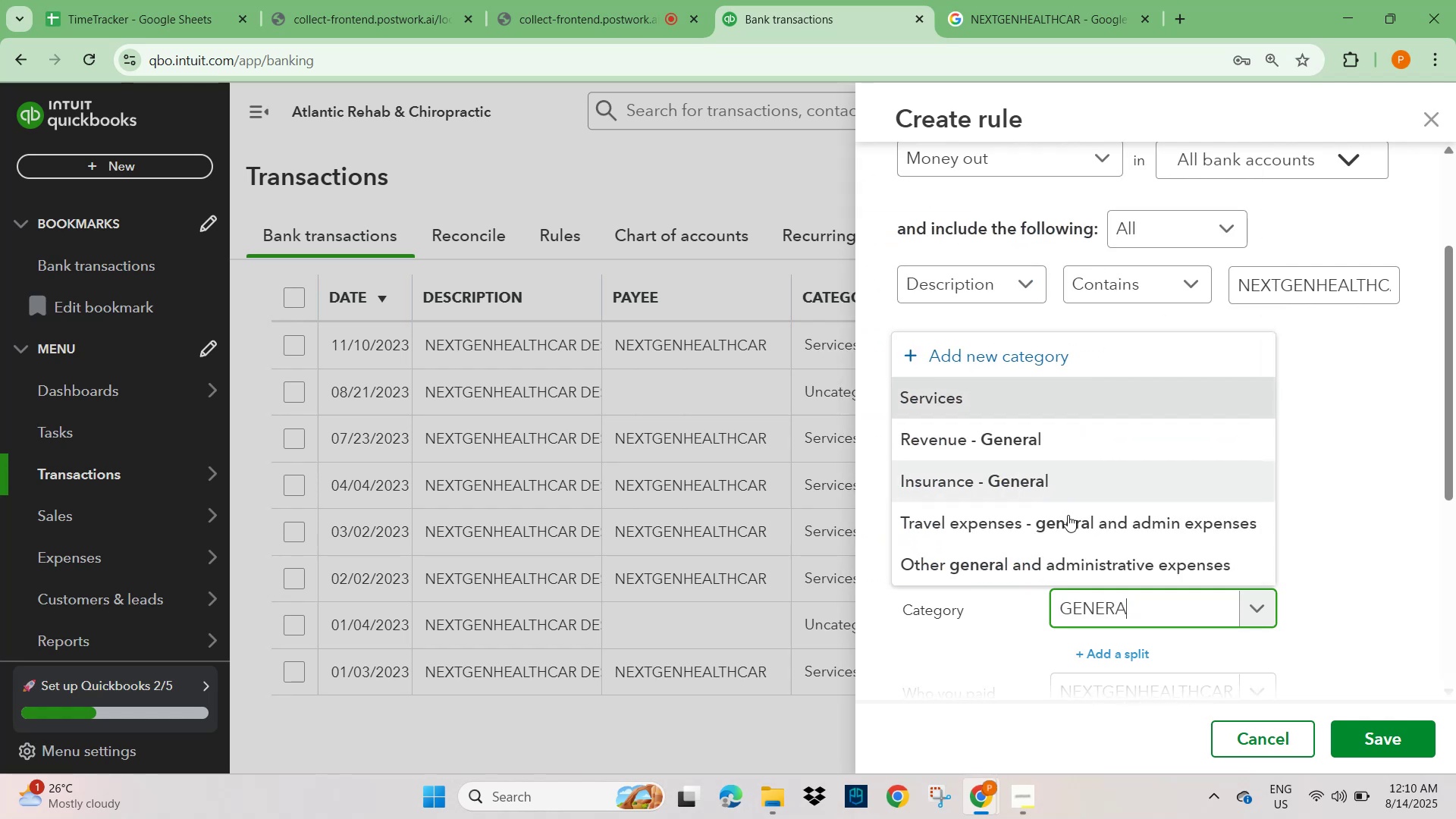 
left_click([1165, 576])
 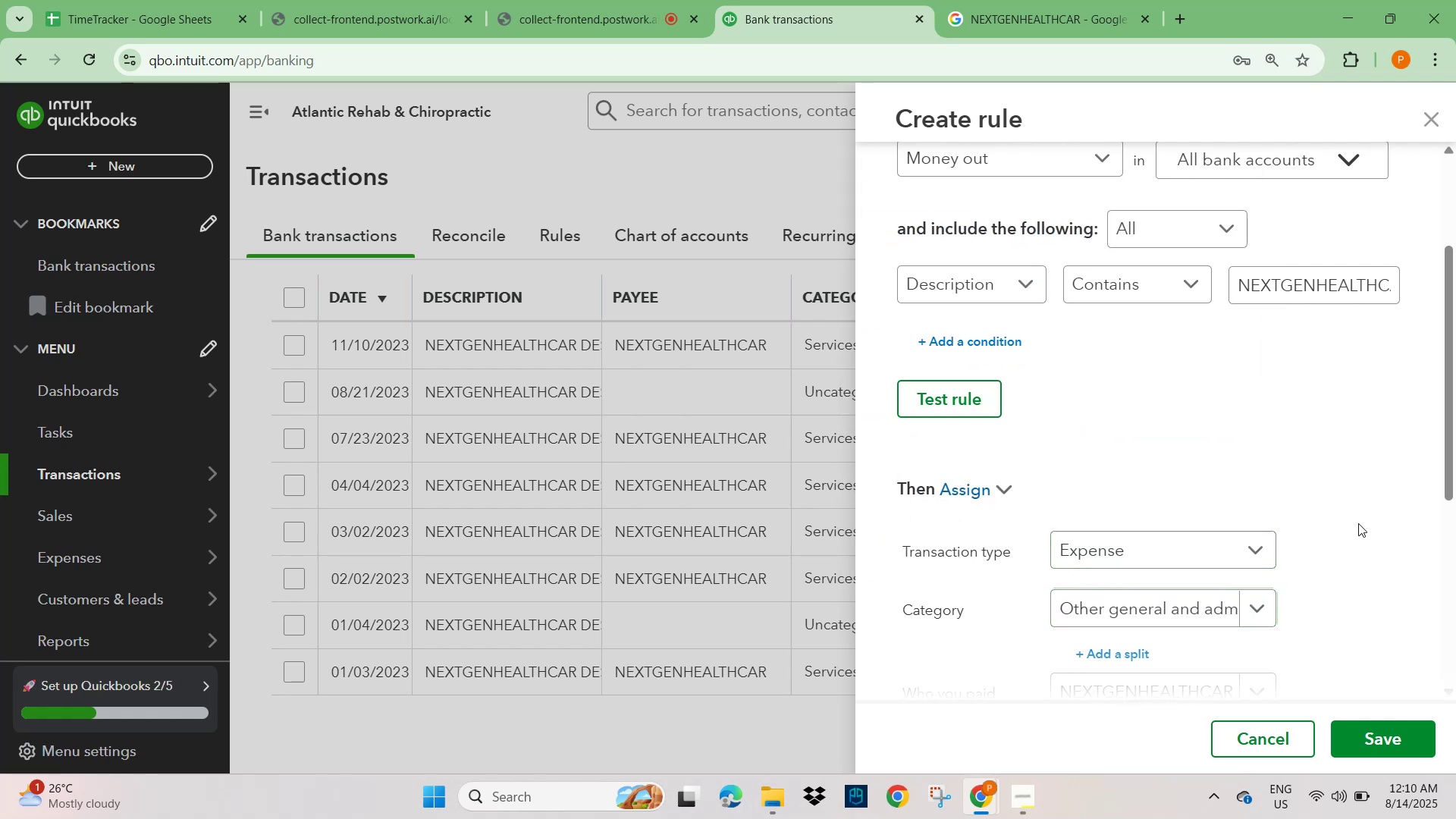 
scroll: coordinate [789, 526], scroll_direction: down, amount: 5.0
 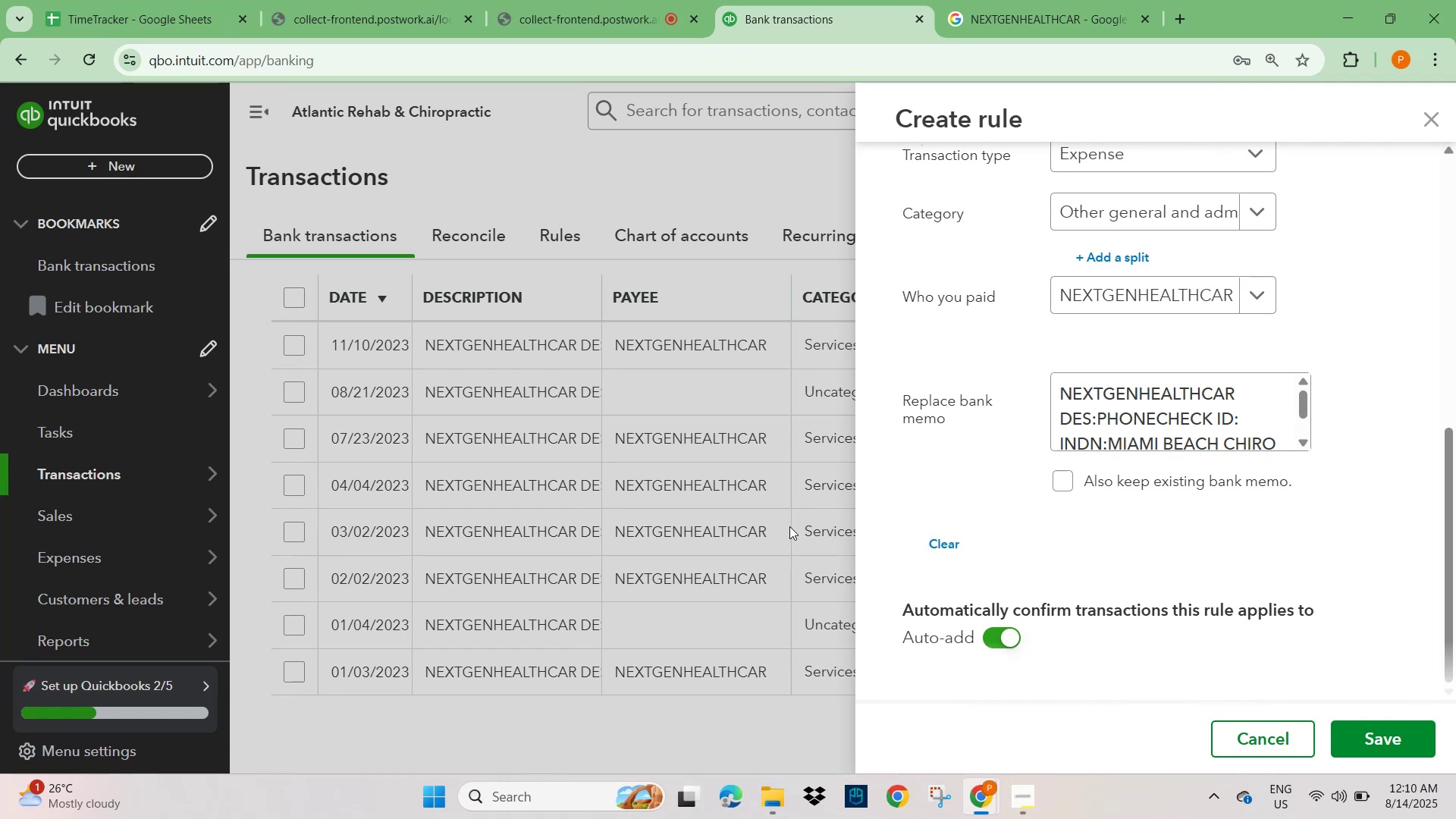 
scroll: coordinate [789, 526], scroll_direction: up, amount: 3.0
 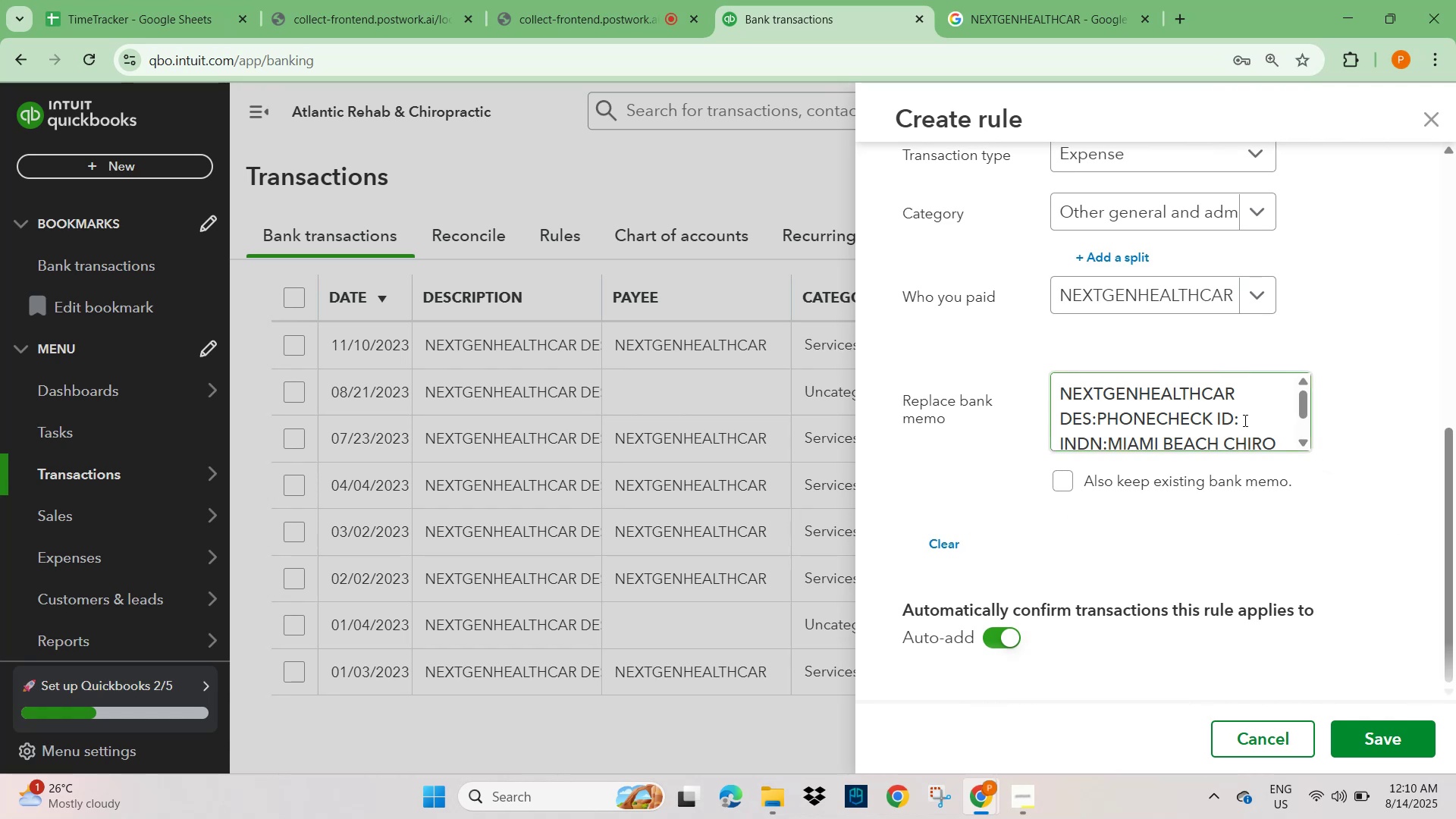 
wait(5.35)
 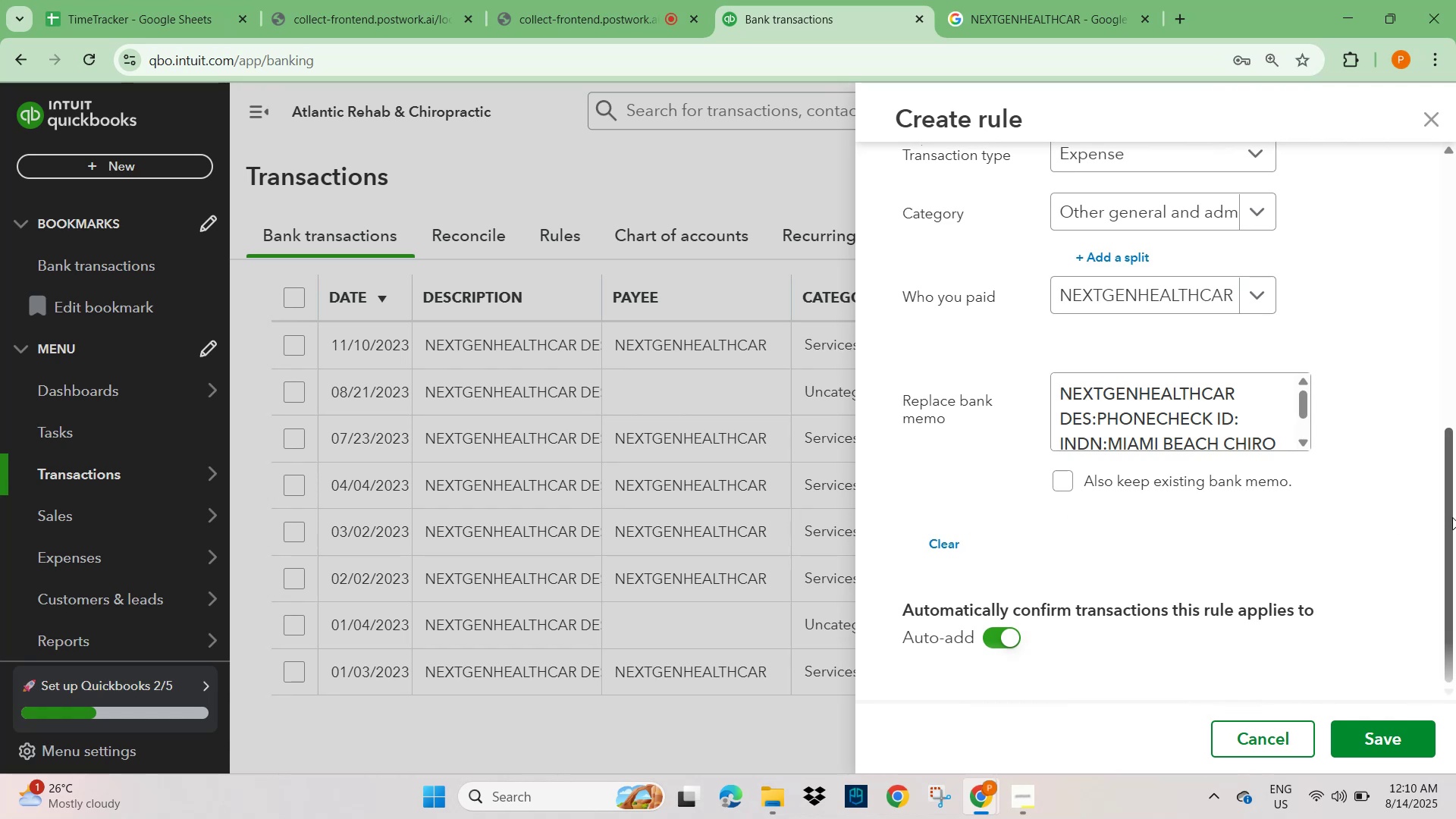 
left_click([1081, 12])
 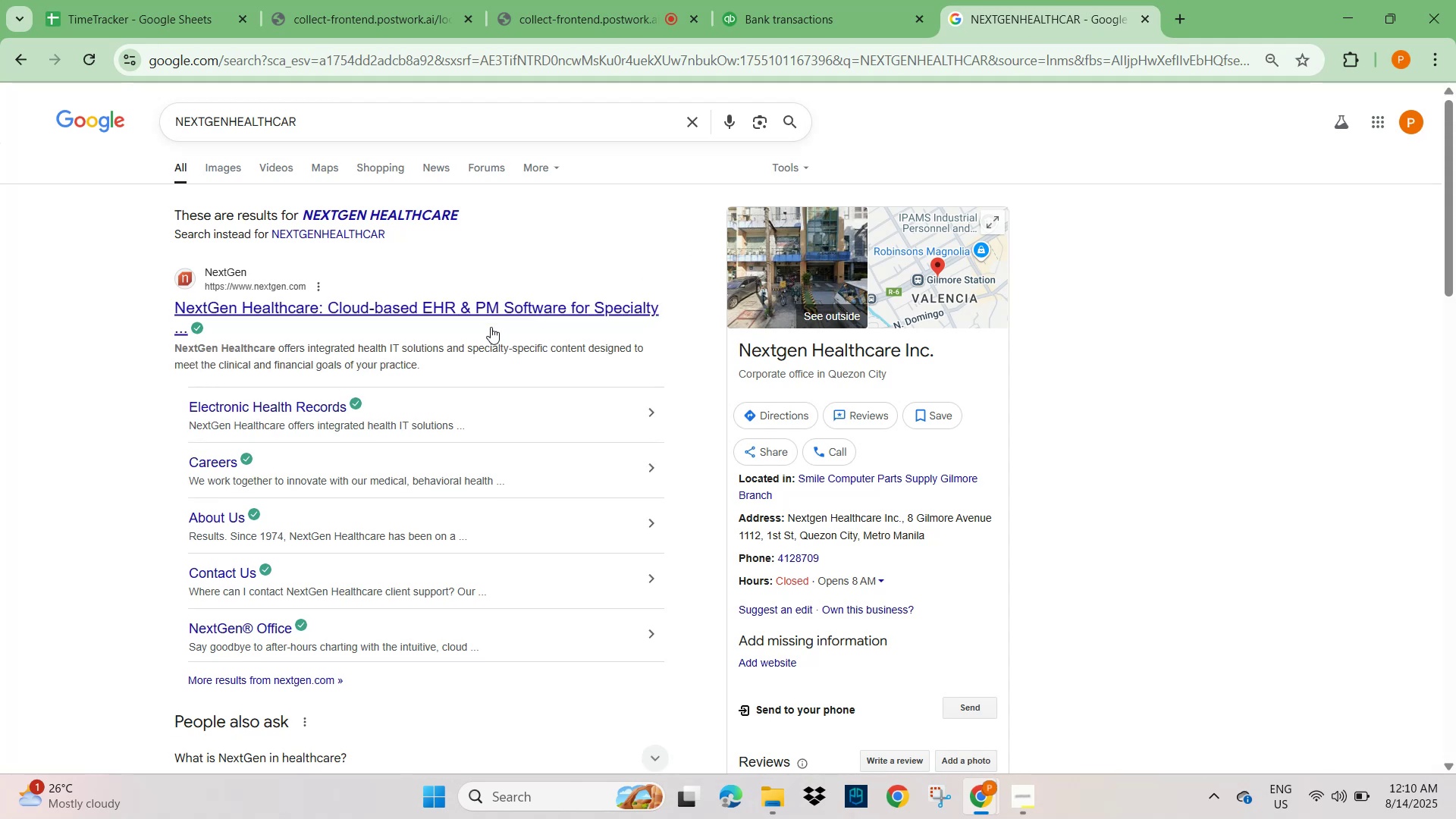 
scroll: coordinate [419, 347], scroll_direction: up, amount: 3.0
 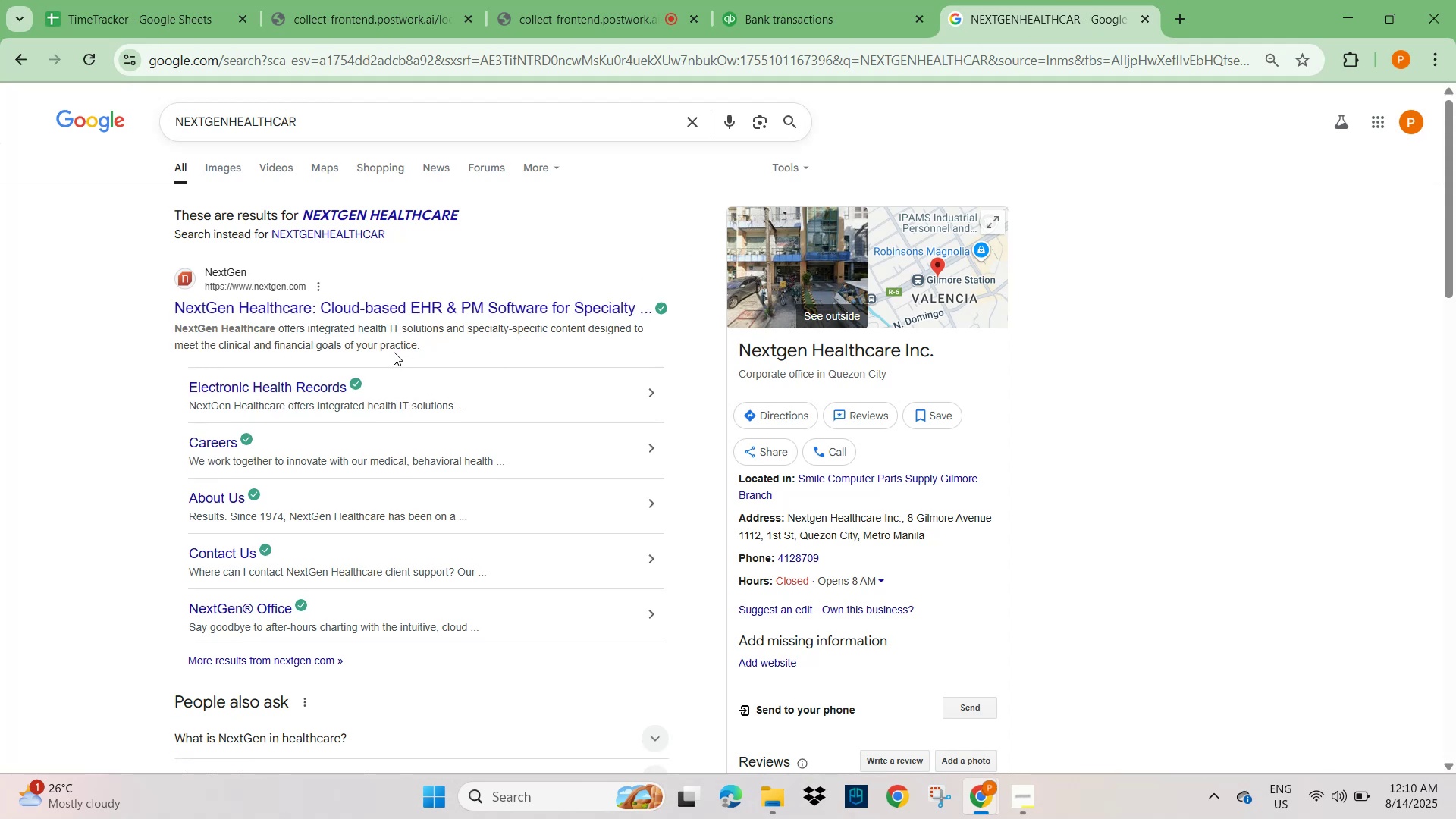 
wait(8.02)
 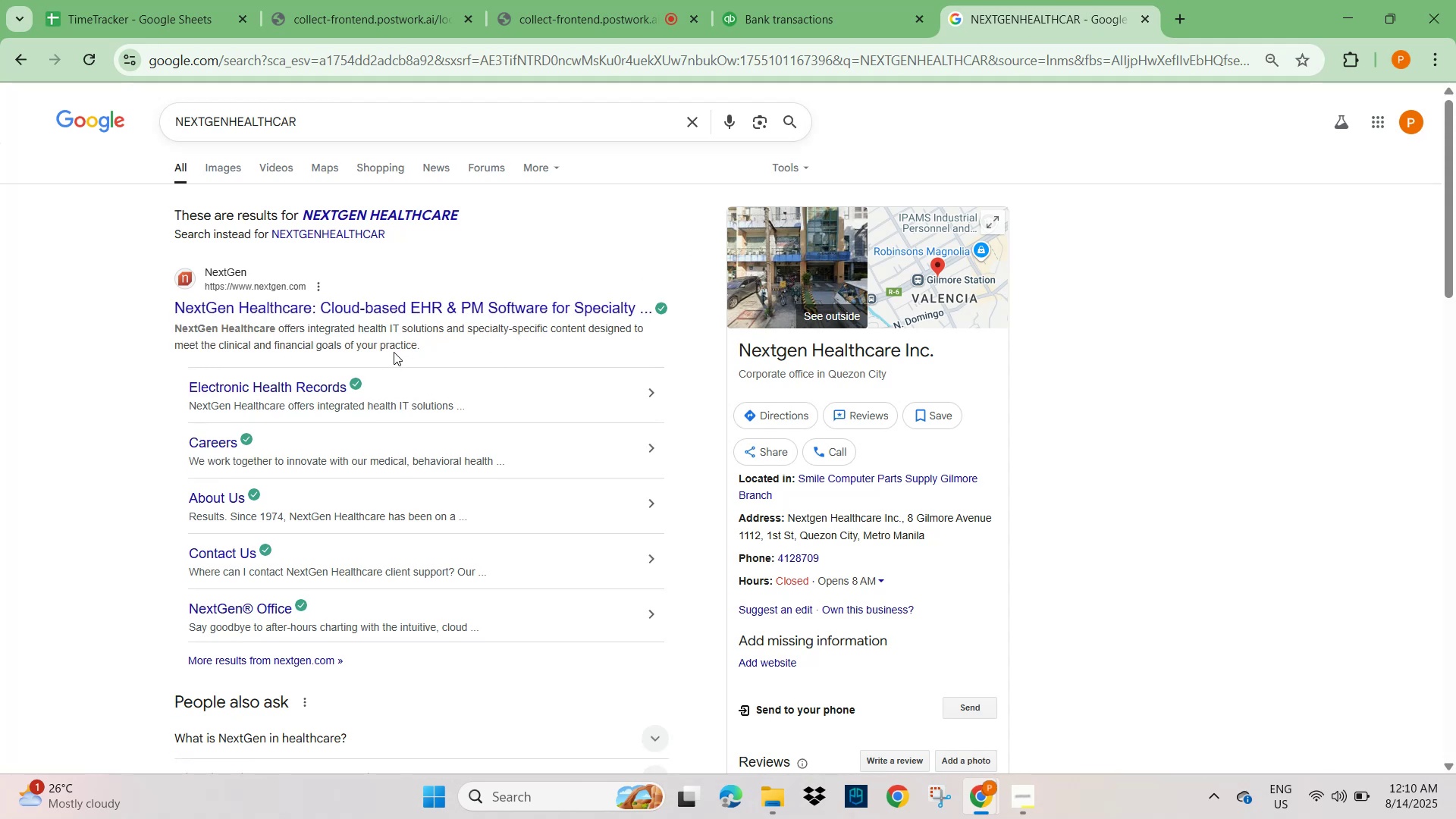 
left_click([419, 312])
 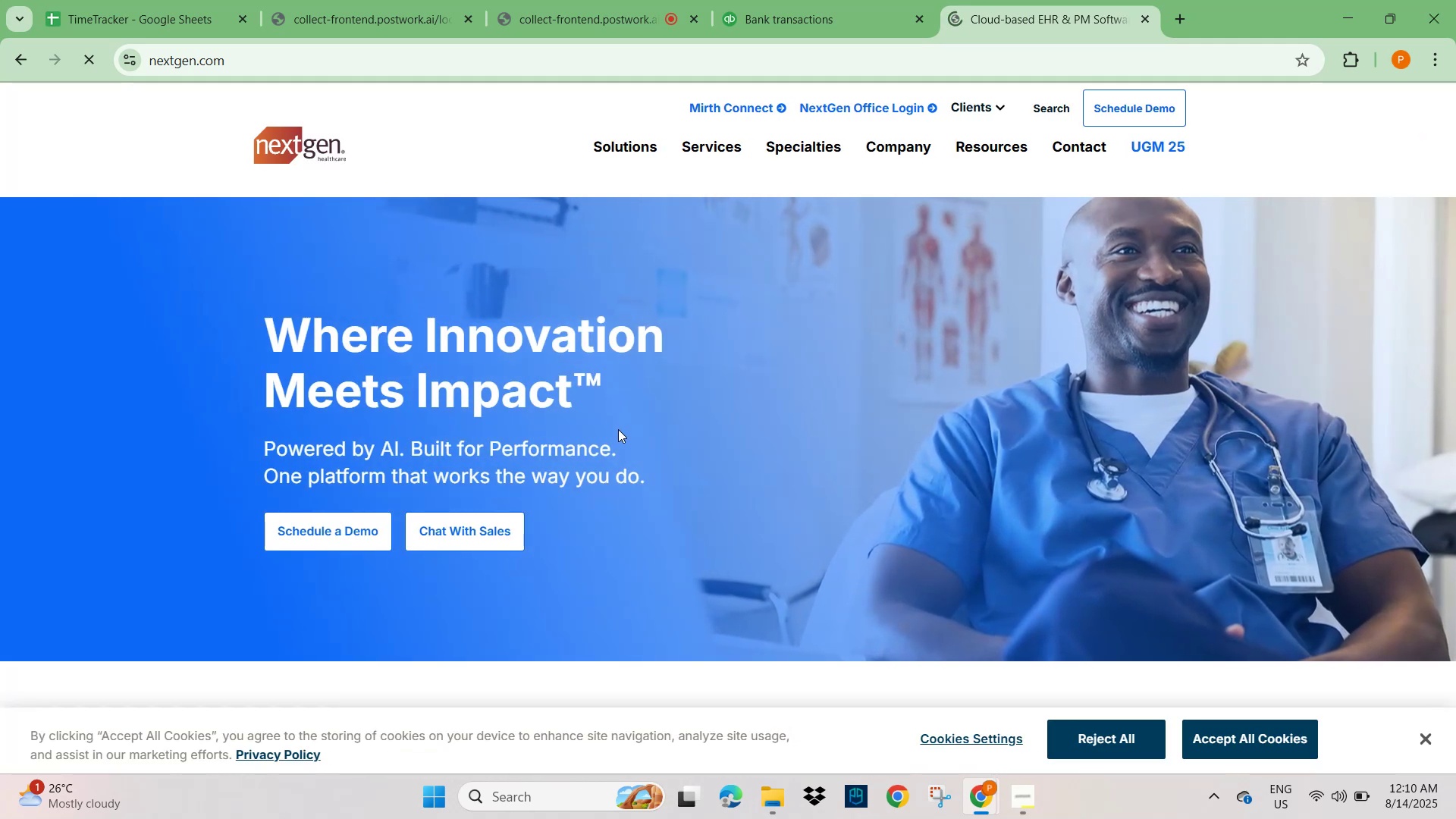 
wait(6.54)
 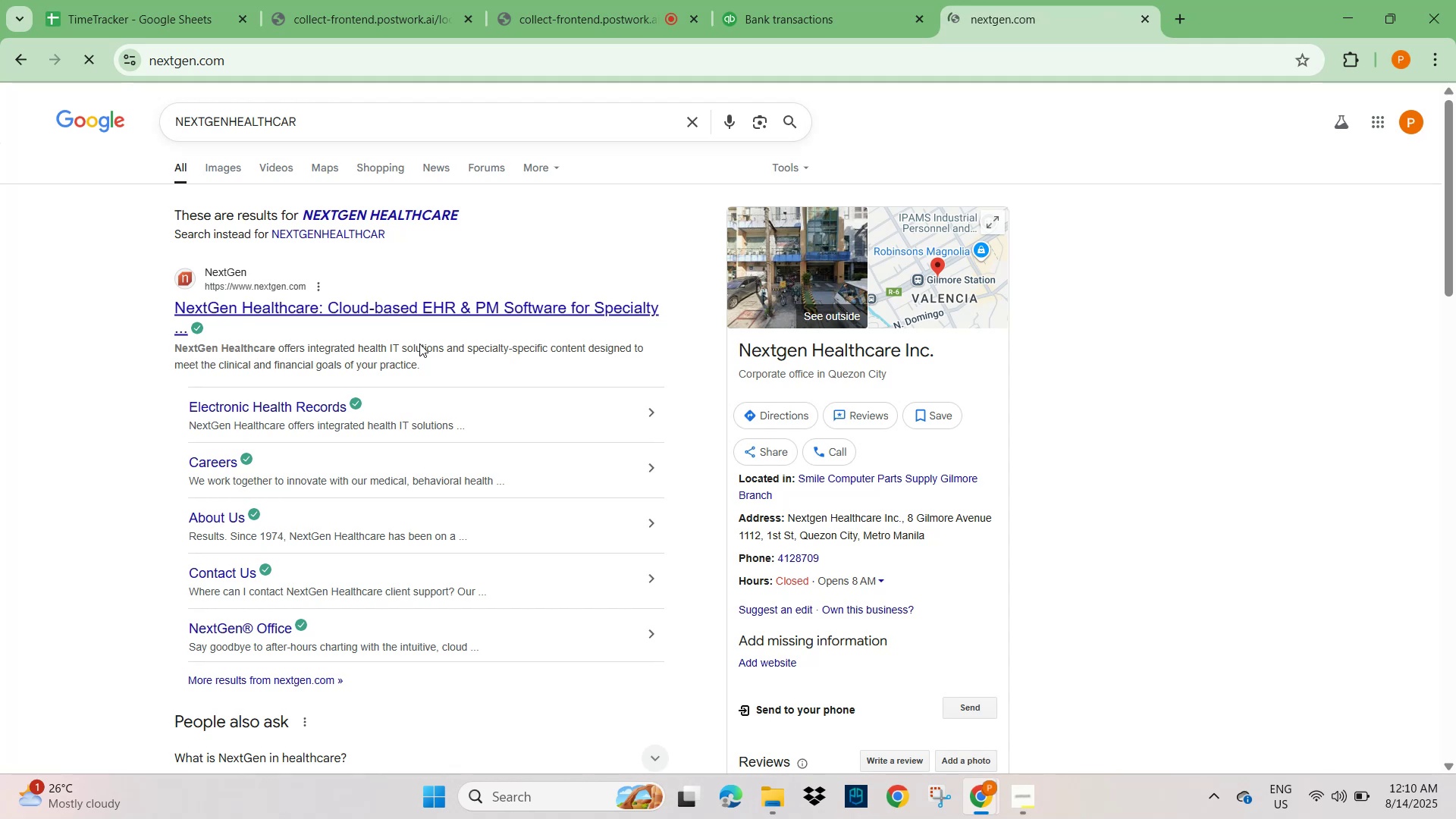 
scroll: coordinate [619, 433], scroll_direction: down, amount: 19.0
 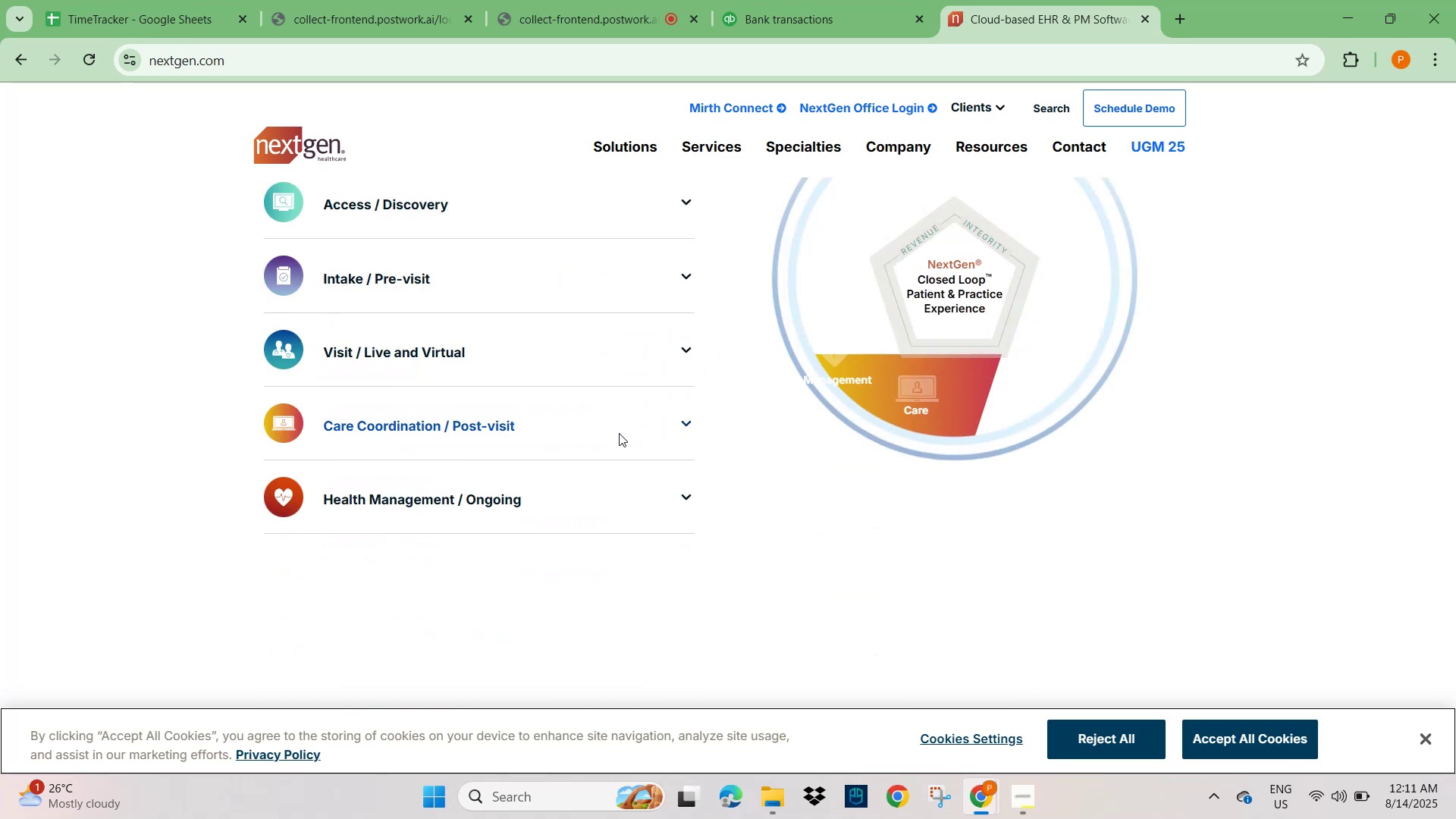 
scroll: coordinate [619, 433], scroll_direction: up, amount: 24.0
 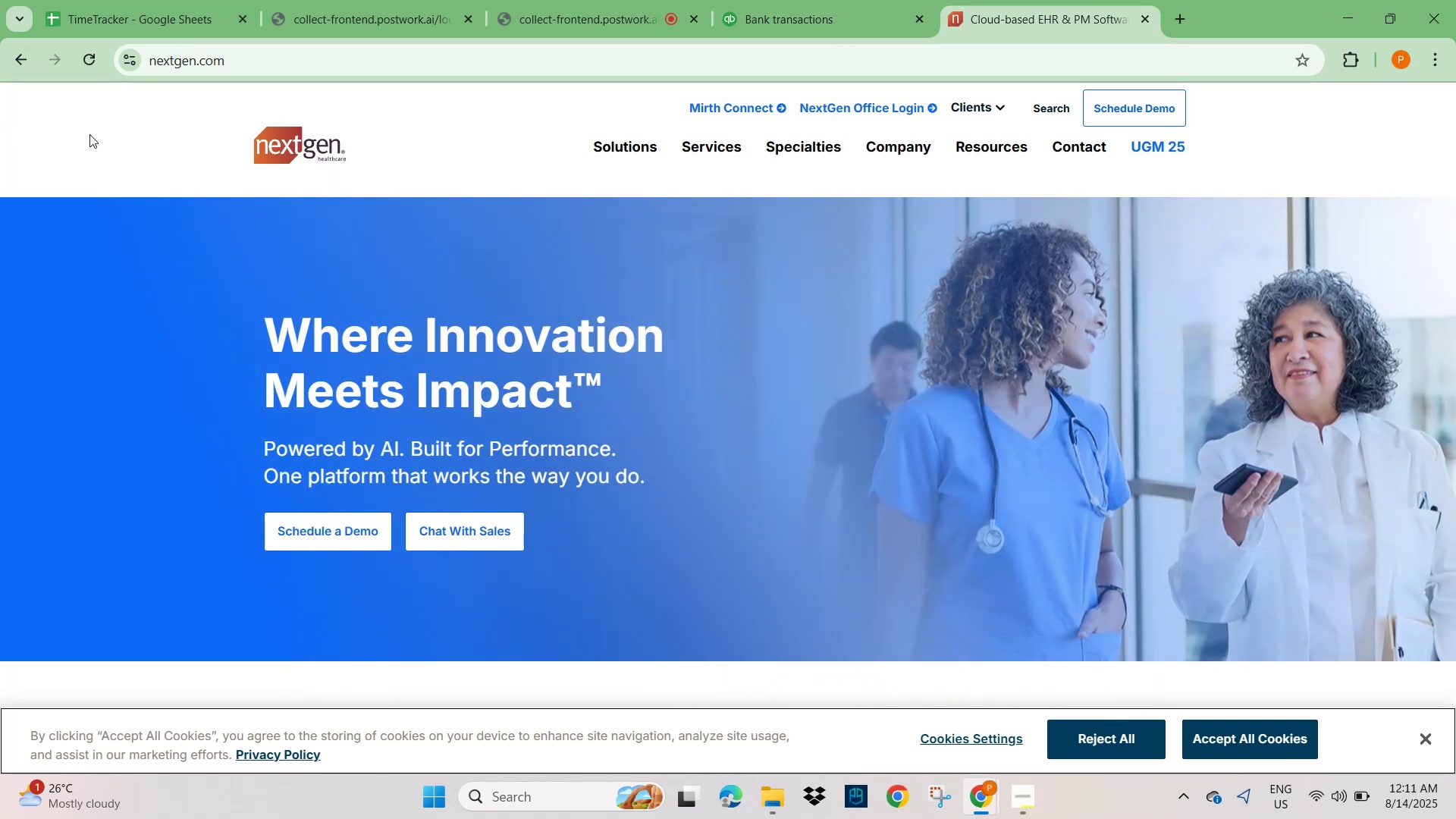 
wait(9.32)
 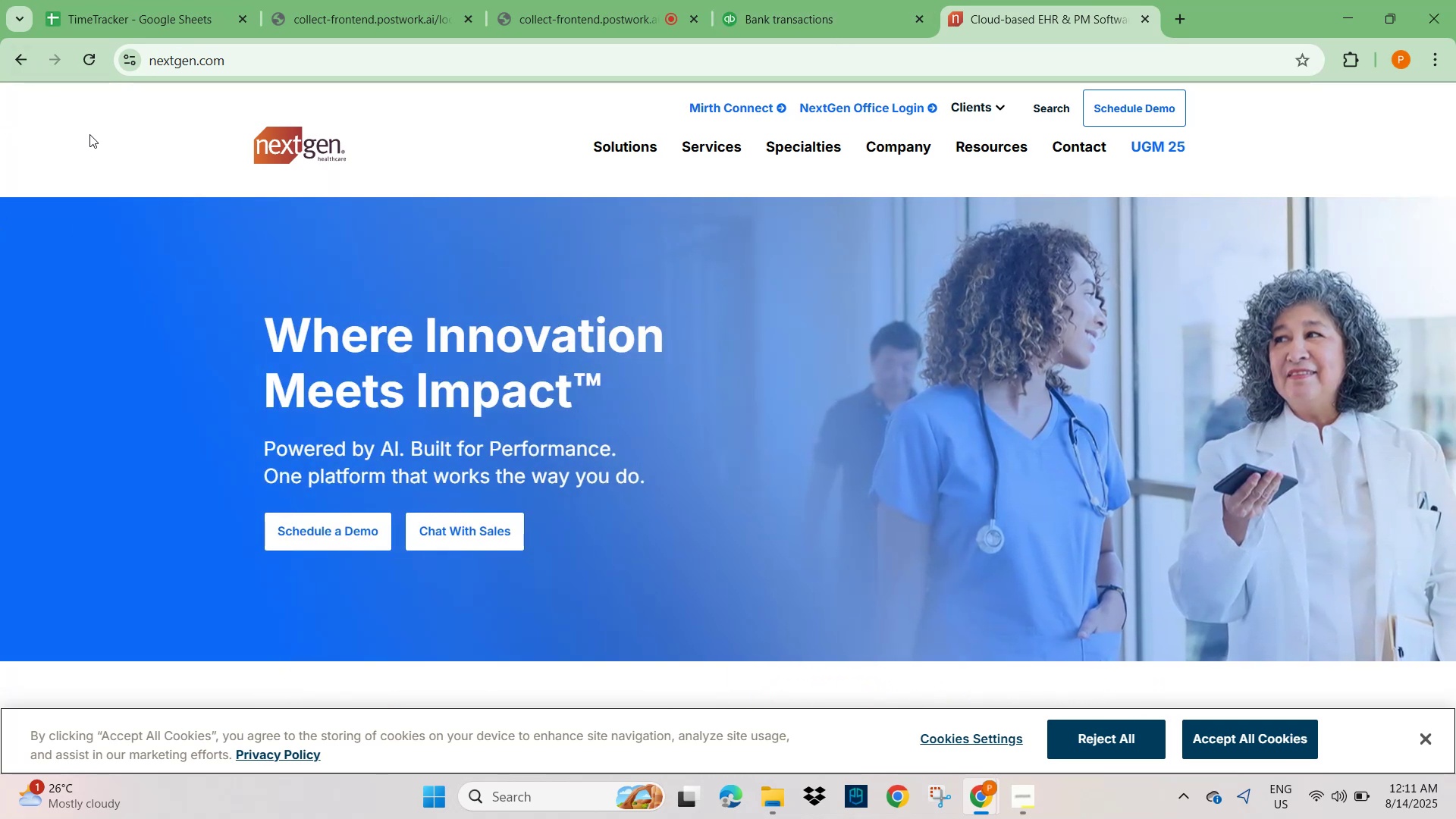 
left_click([733, 157])
 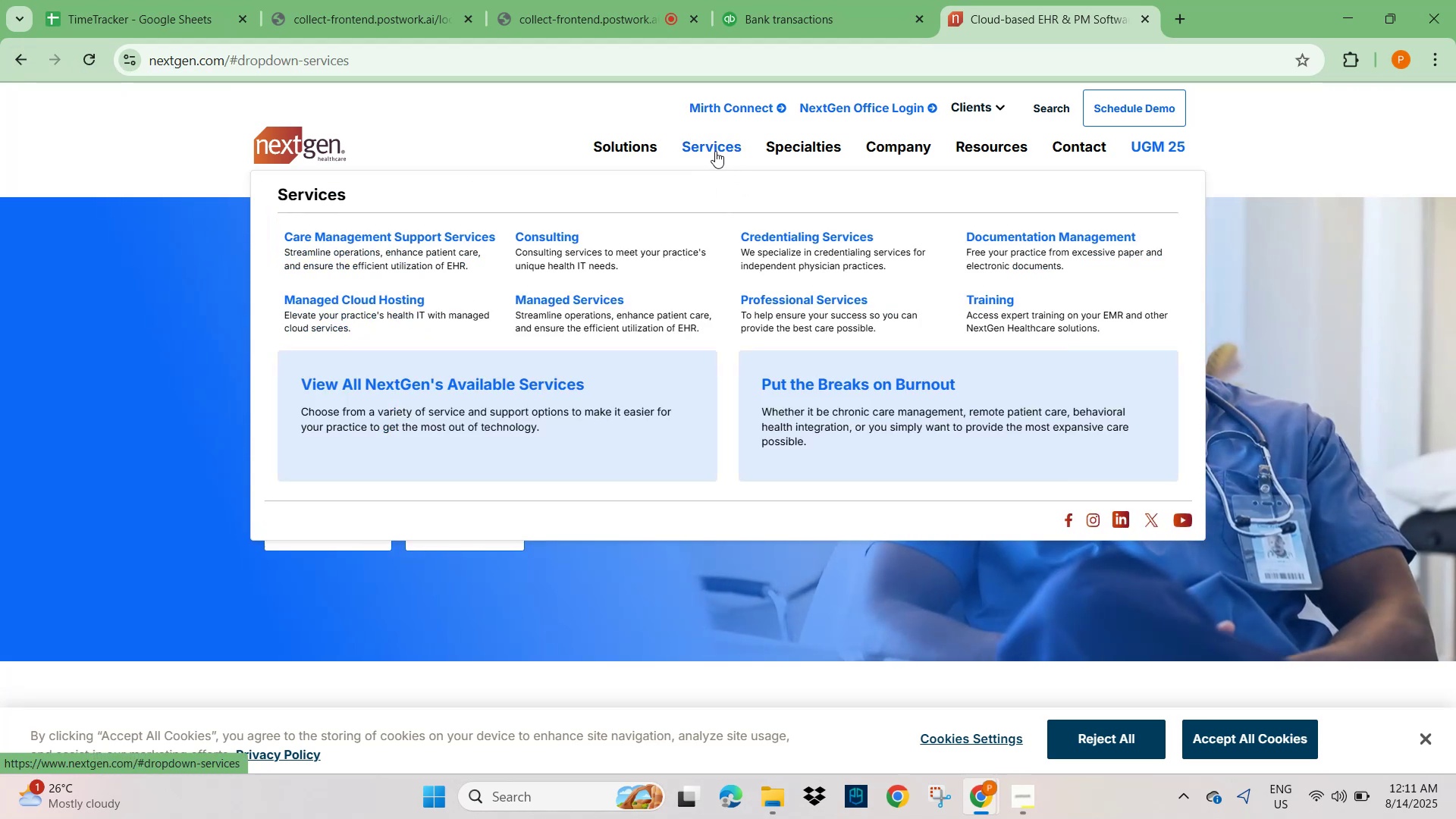 
left_click([713, 148])
 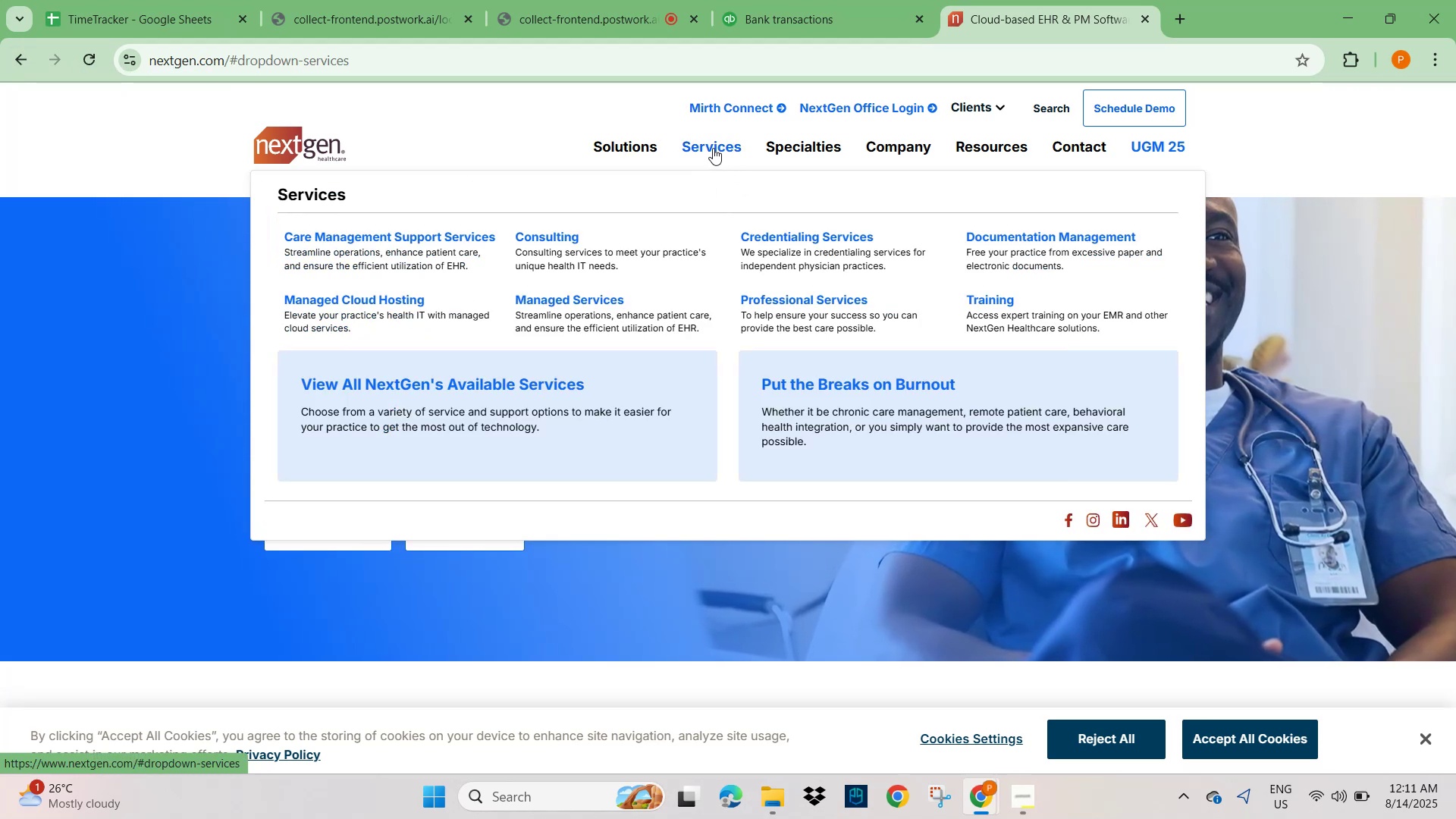 
left_click([780, 20])
 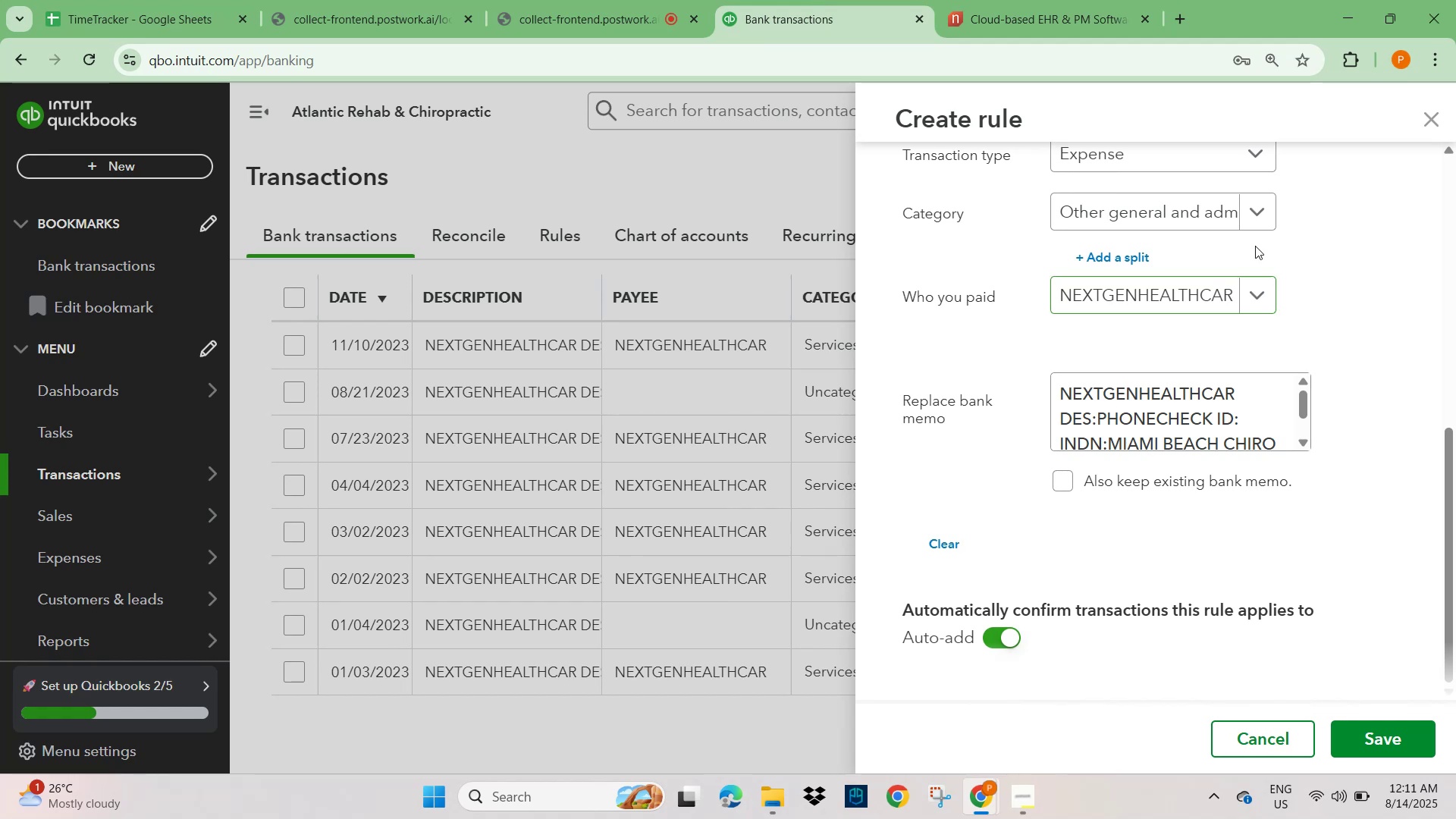 
left_click([1191, 209])
 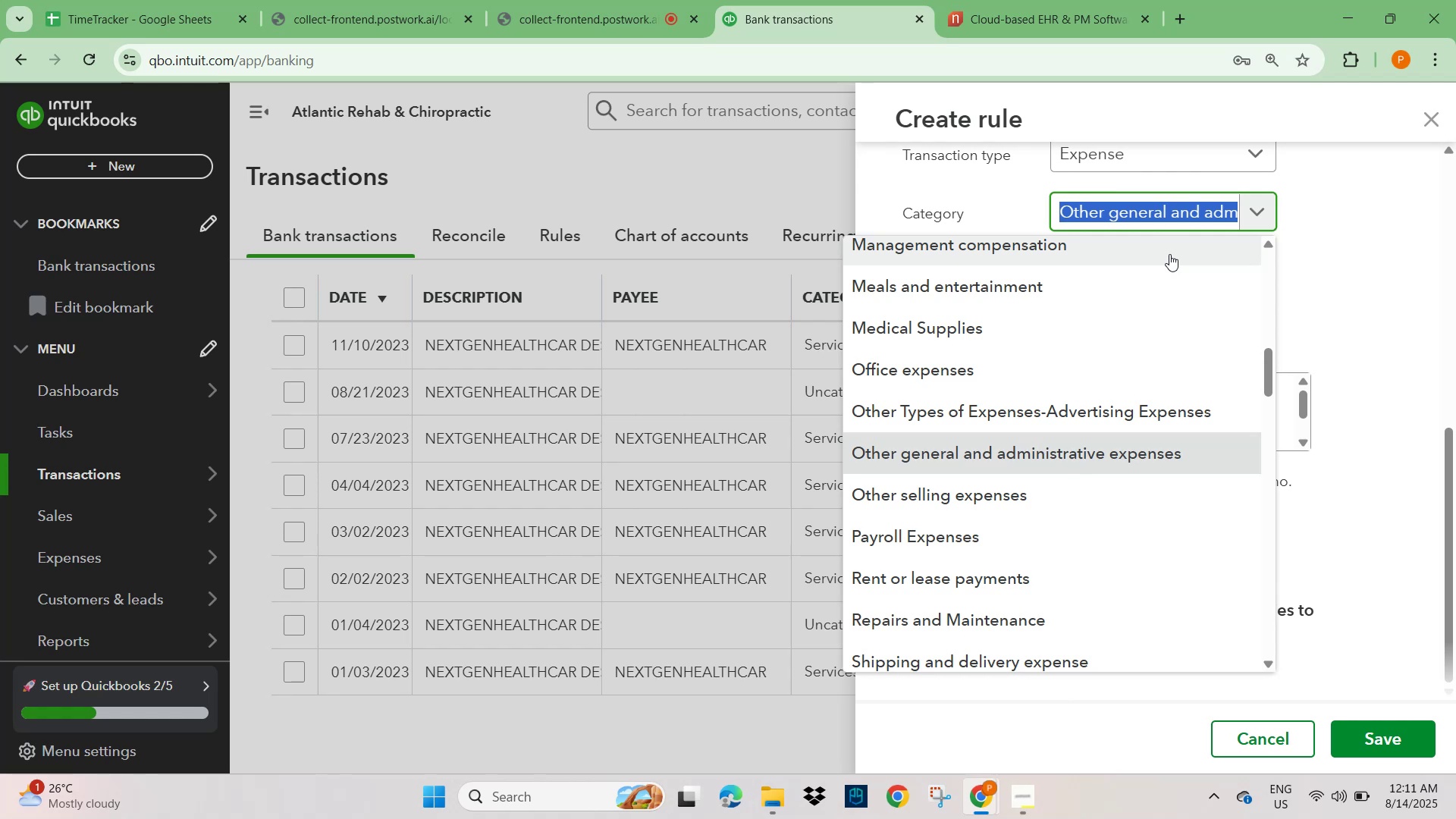 
wait(21.29)
 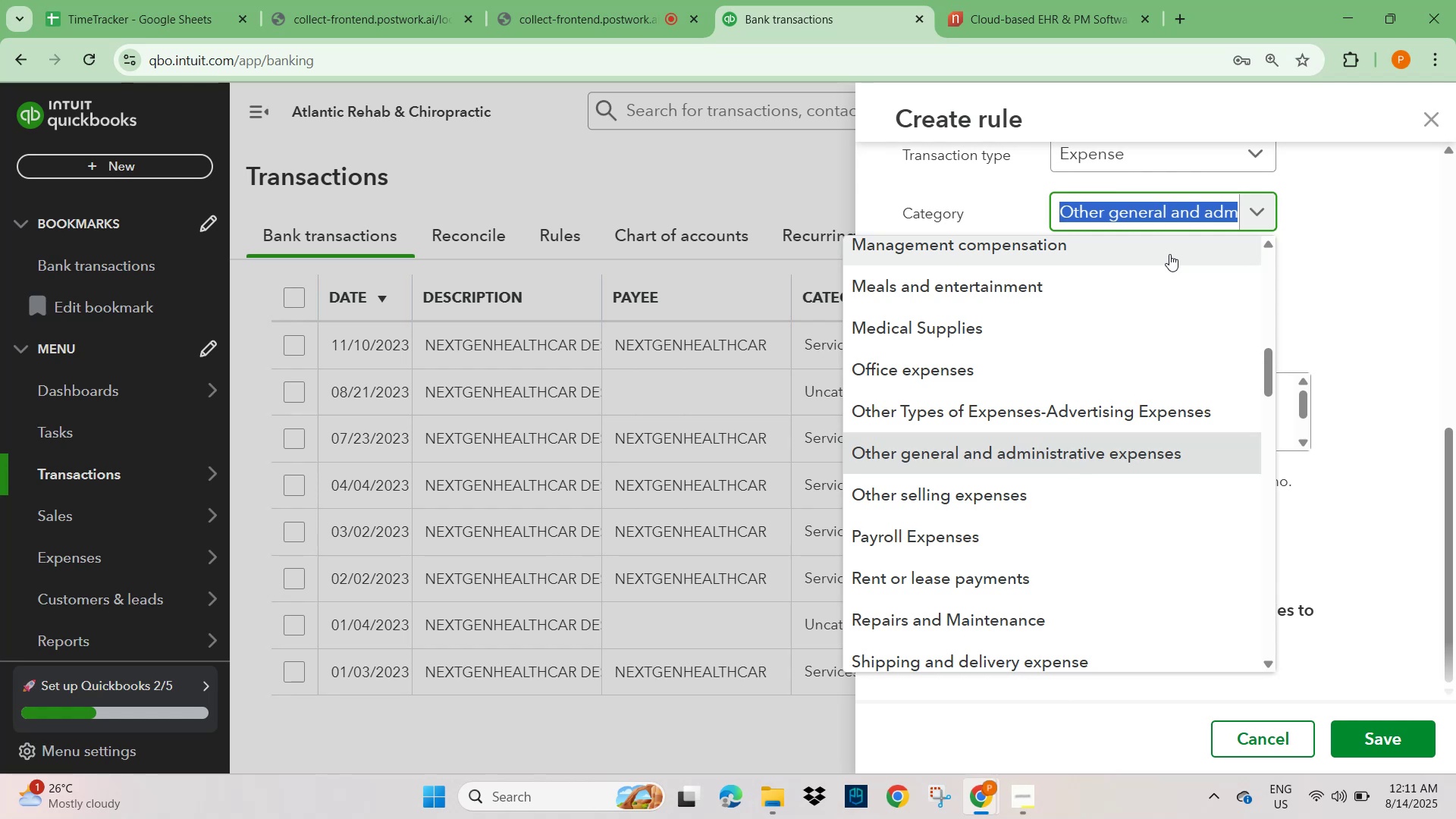 
left_click([1384, 728])
 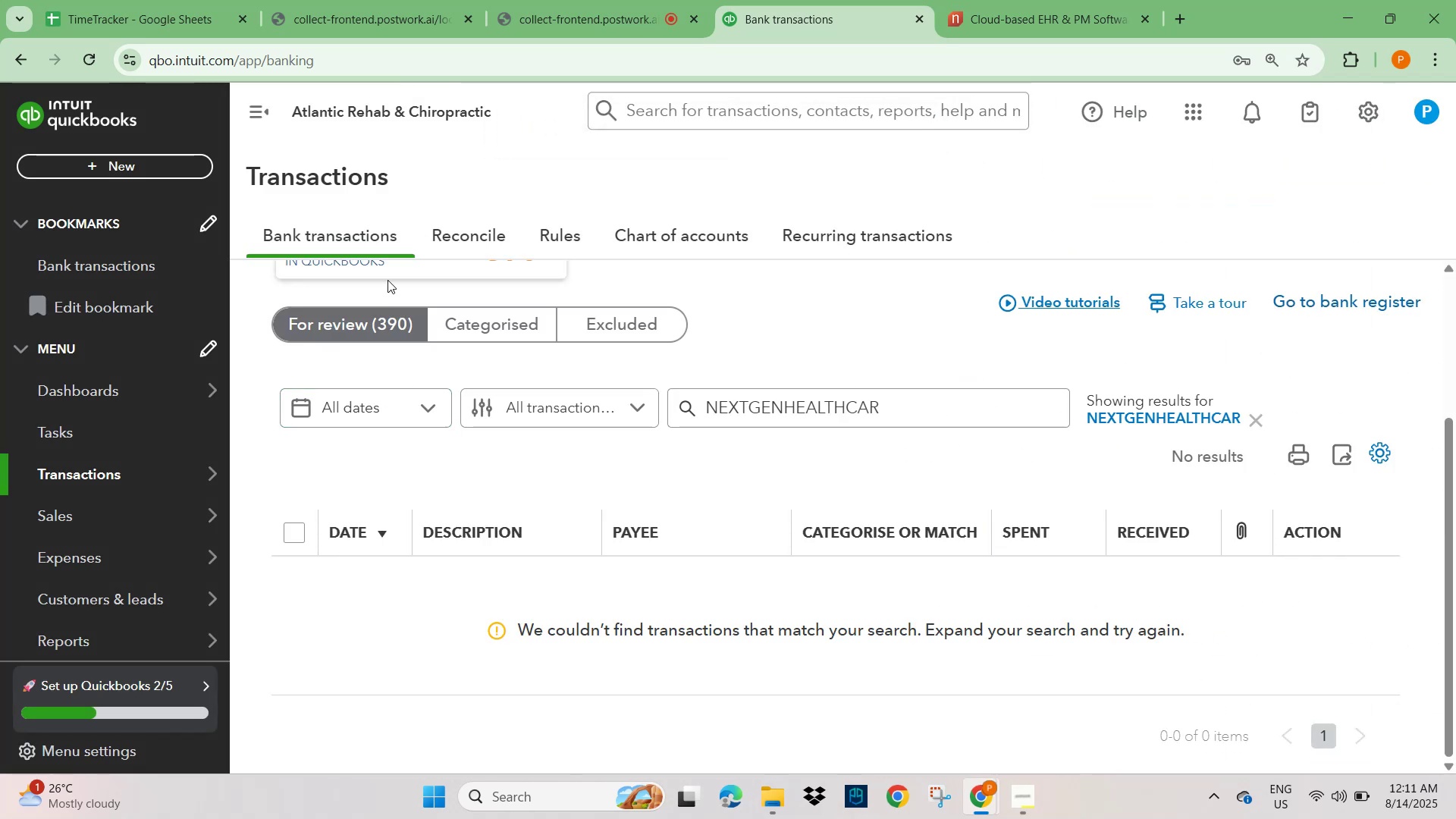 
wait(6.4)
 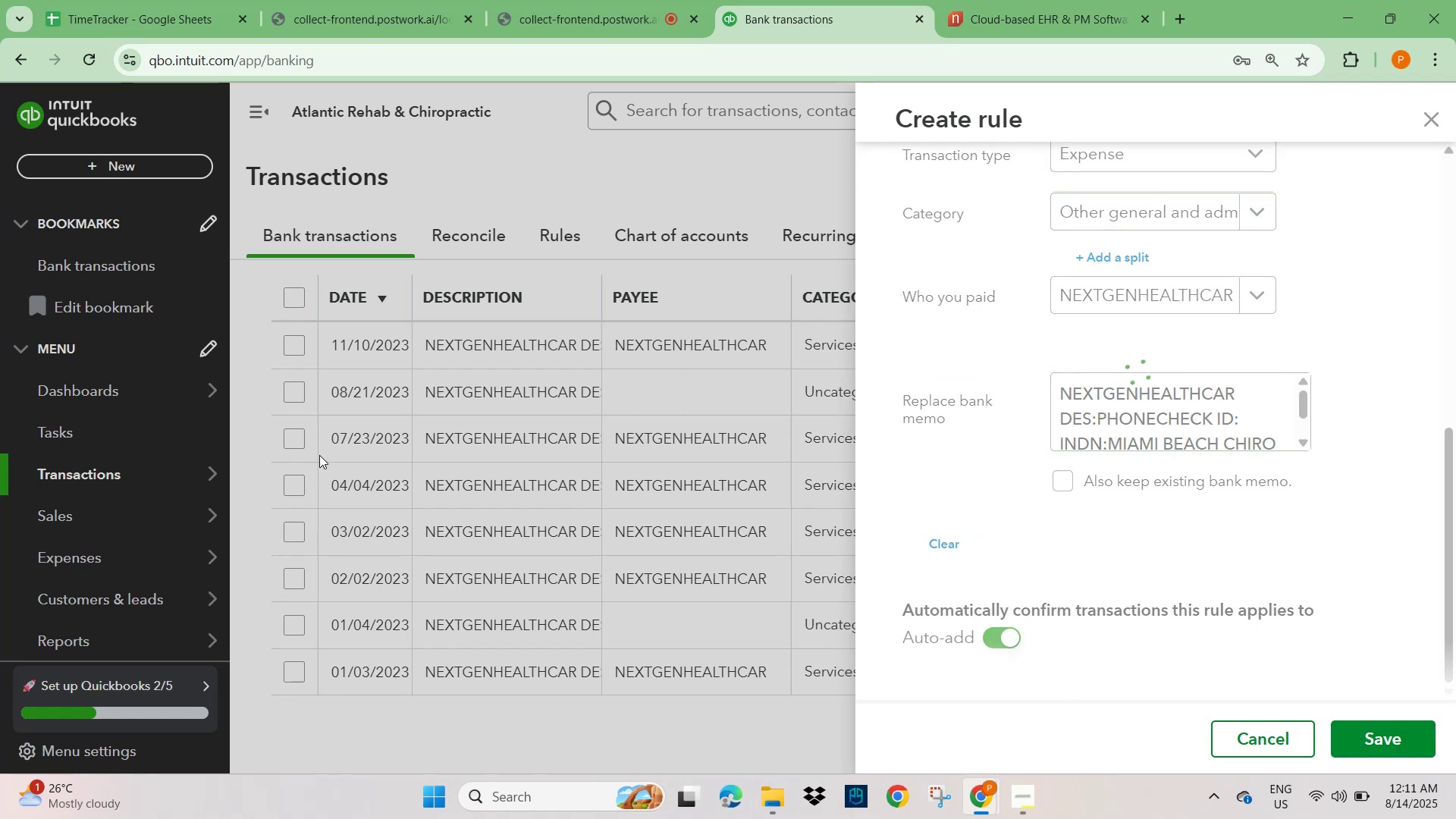 
left_click([1252, 415])
 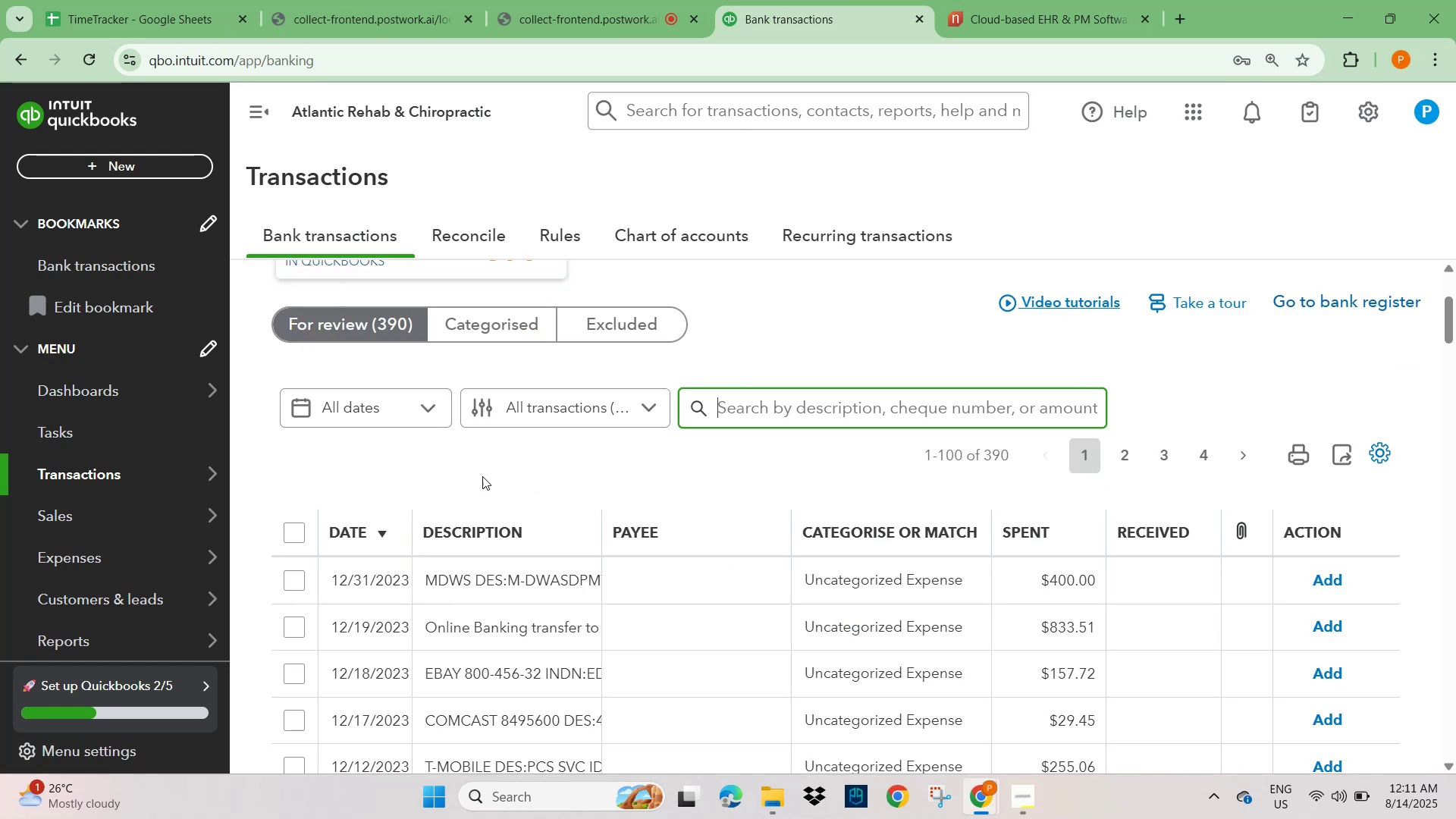 
scroll: coordinate [483, 563], scroll_direction: down, amount: 5.0
 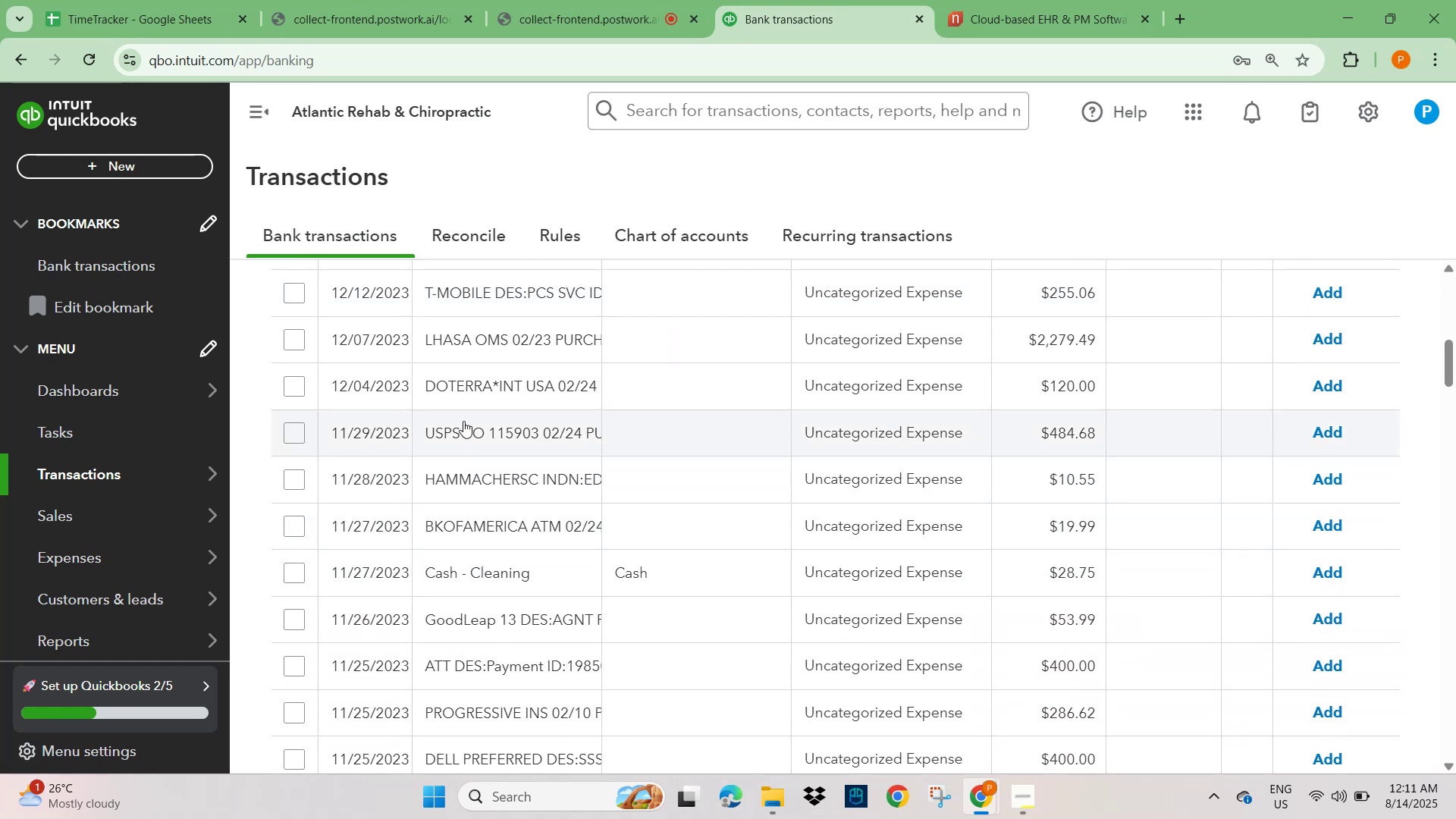 
left_click([460, 394])
 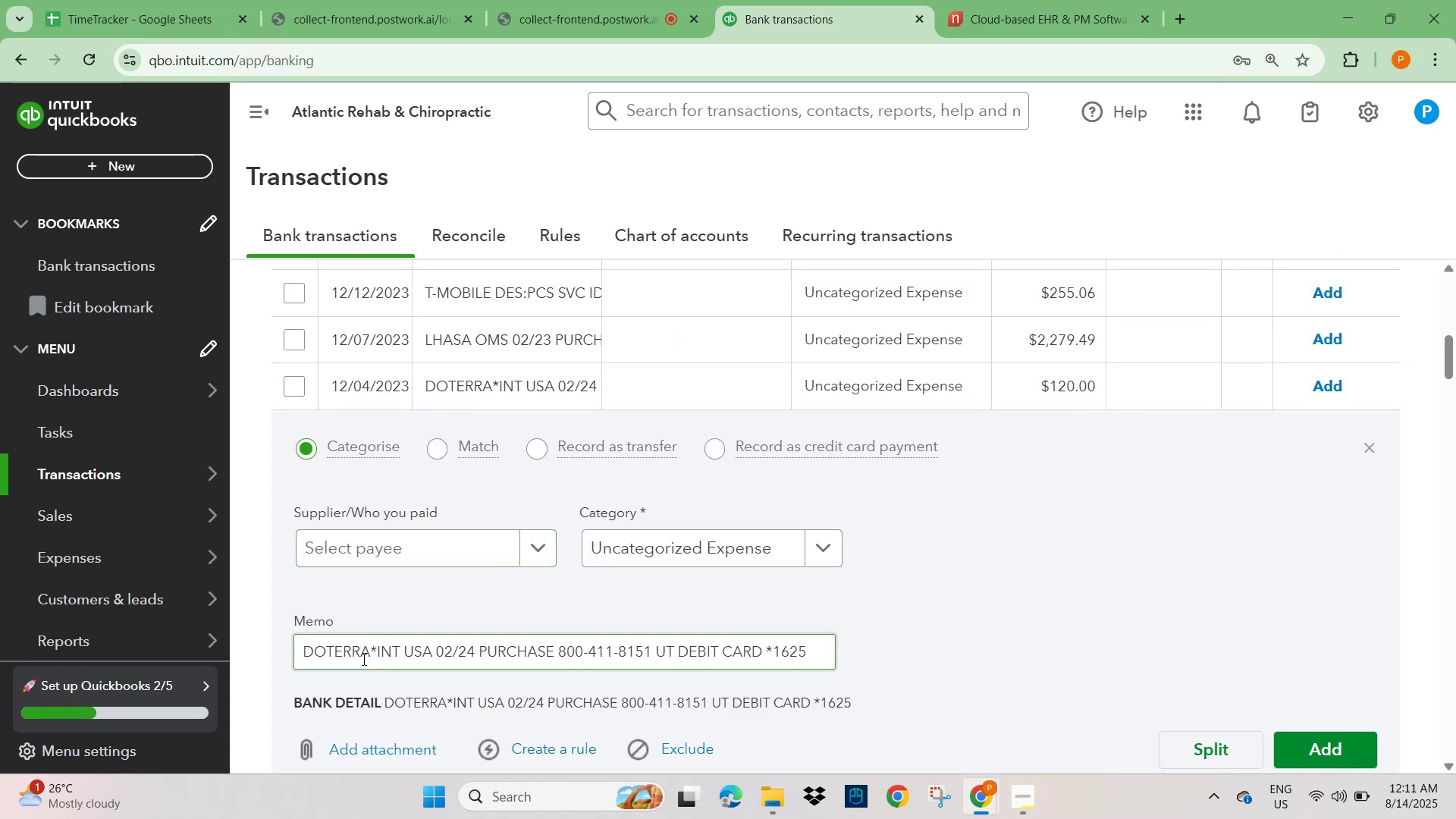 
double_click([337, 653])
 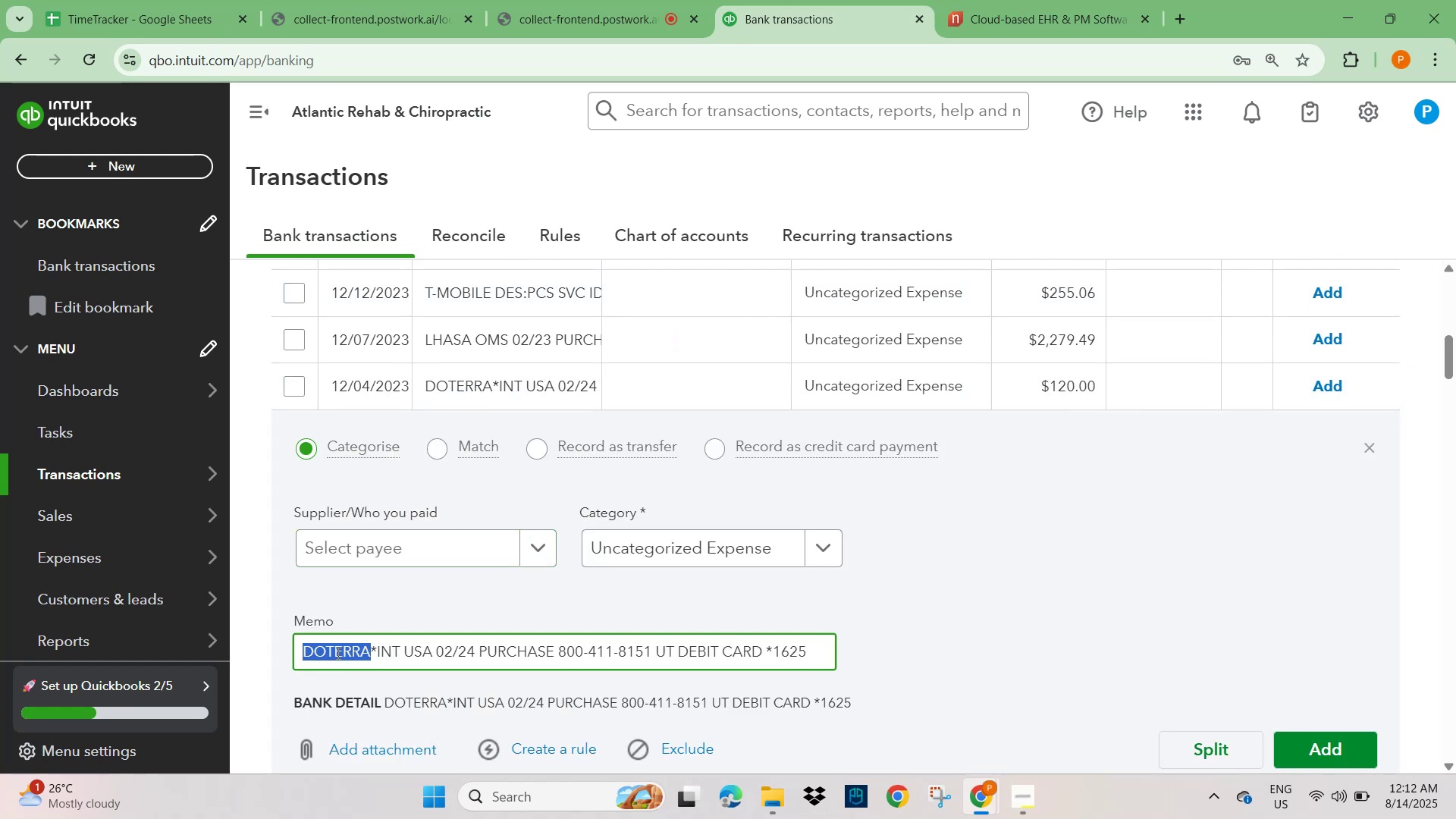 
key(Control+C)
 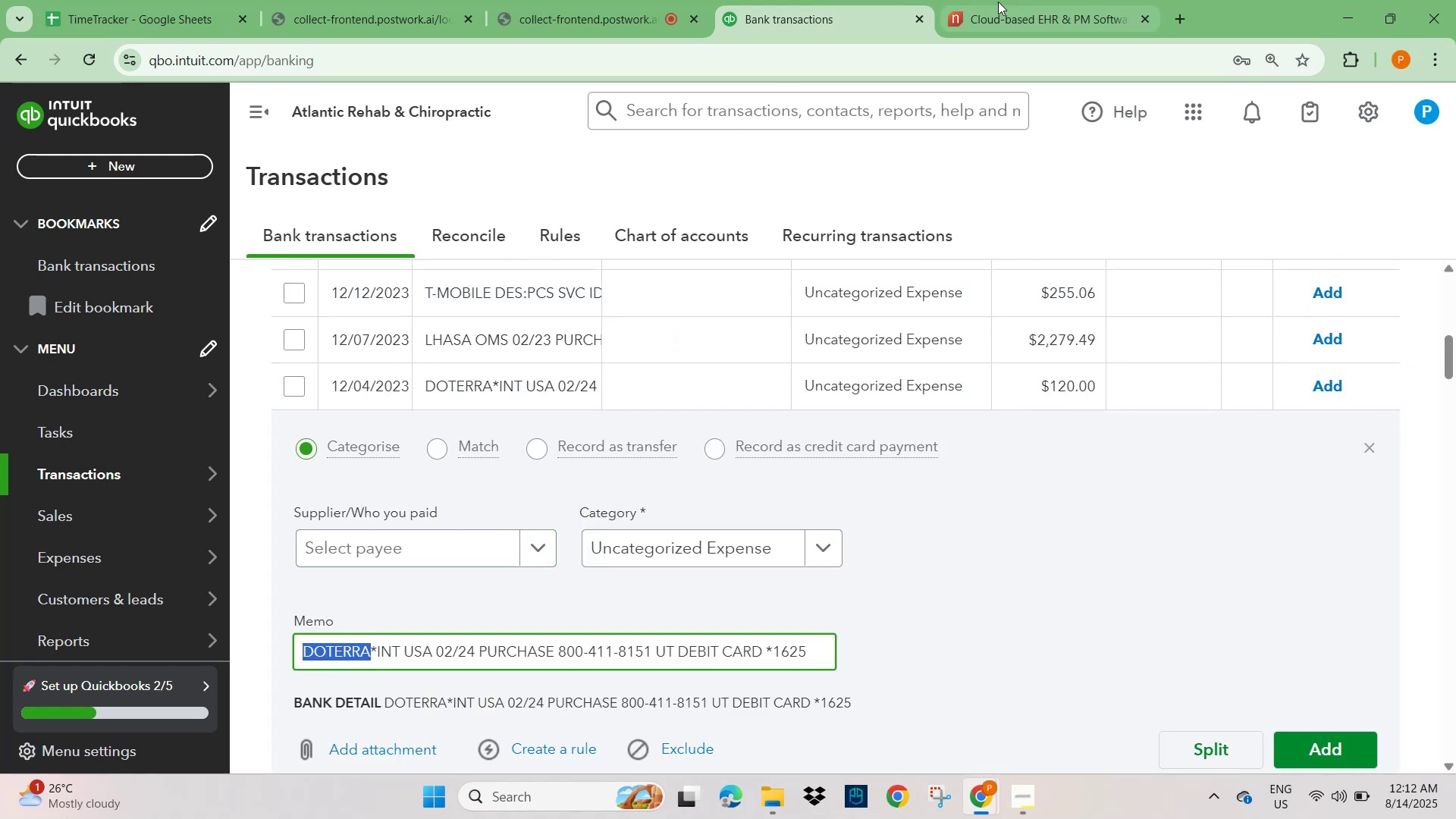 
left_click([1016, 14])
 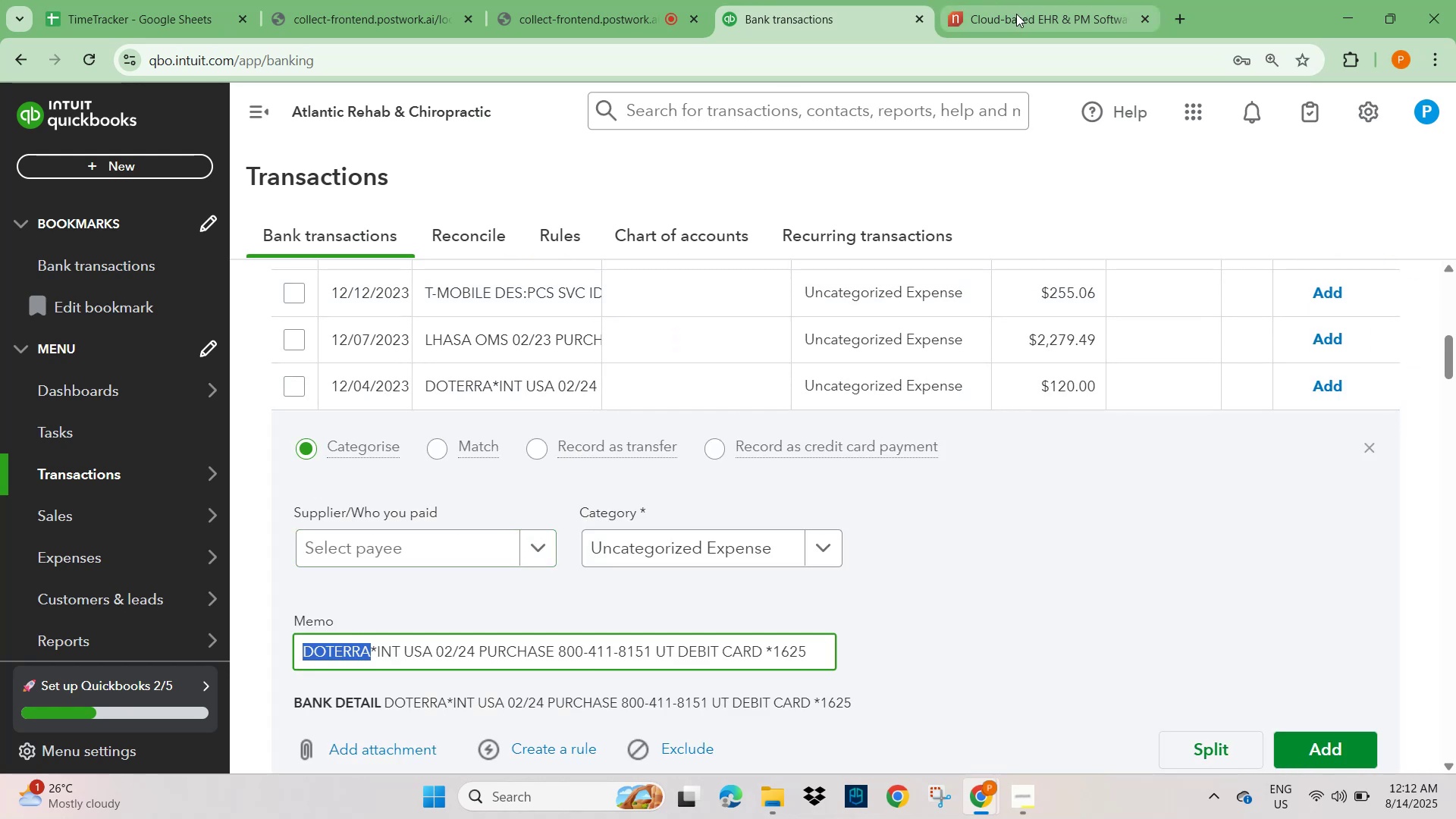 
key(Control+V)
 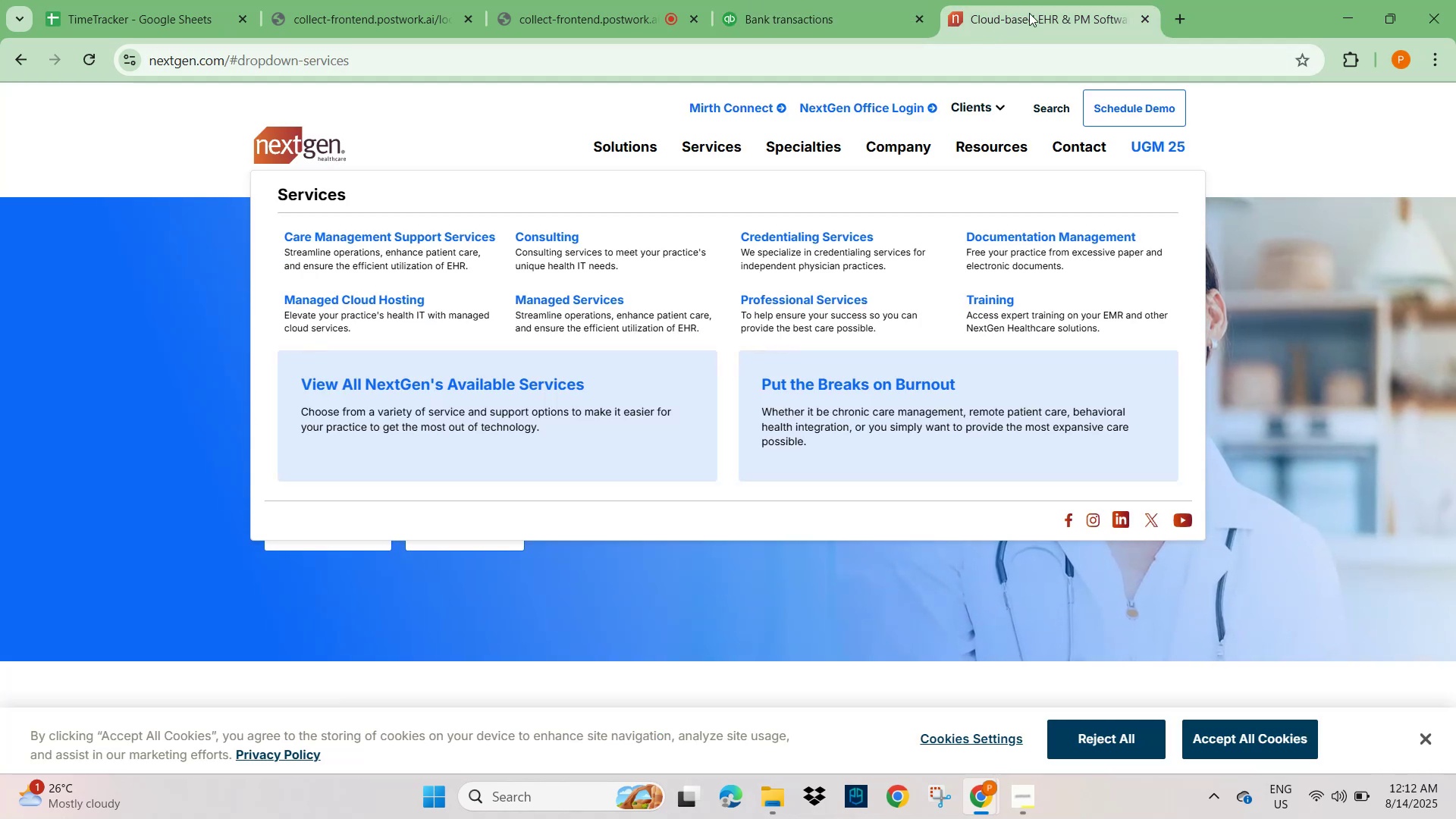 
scroll: coordinate [853, 272], scroll_direction: up, amount: 5.0
 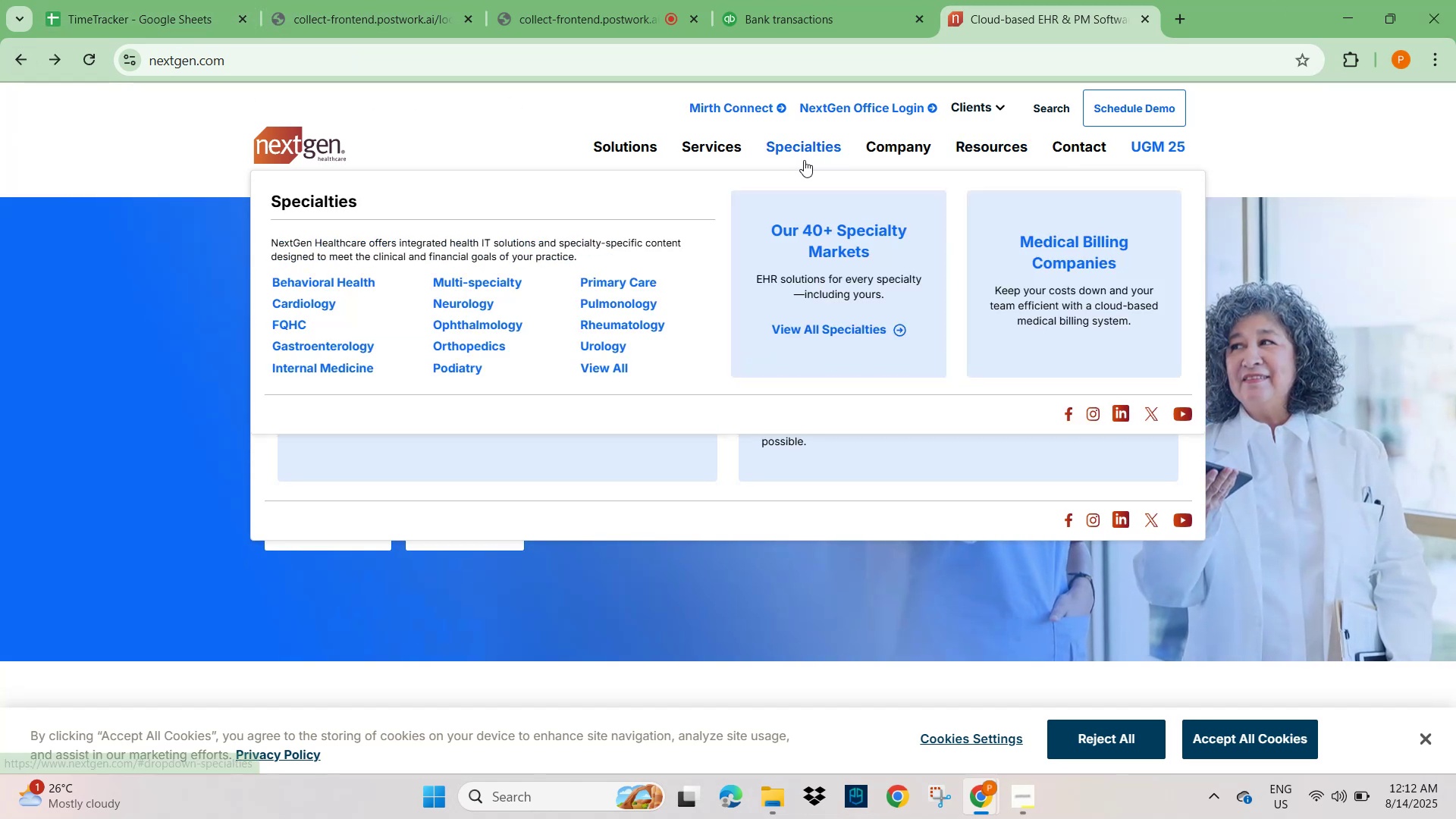 
left_click([18, 63])
 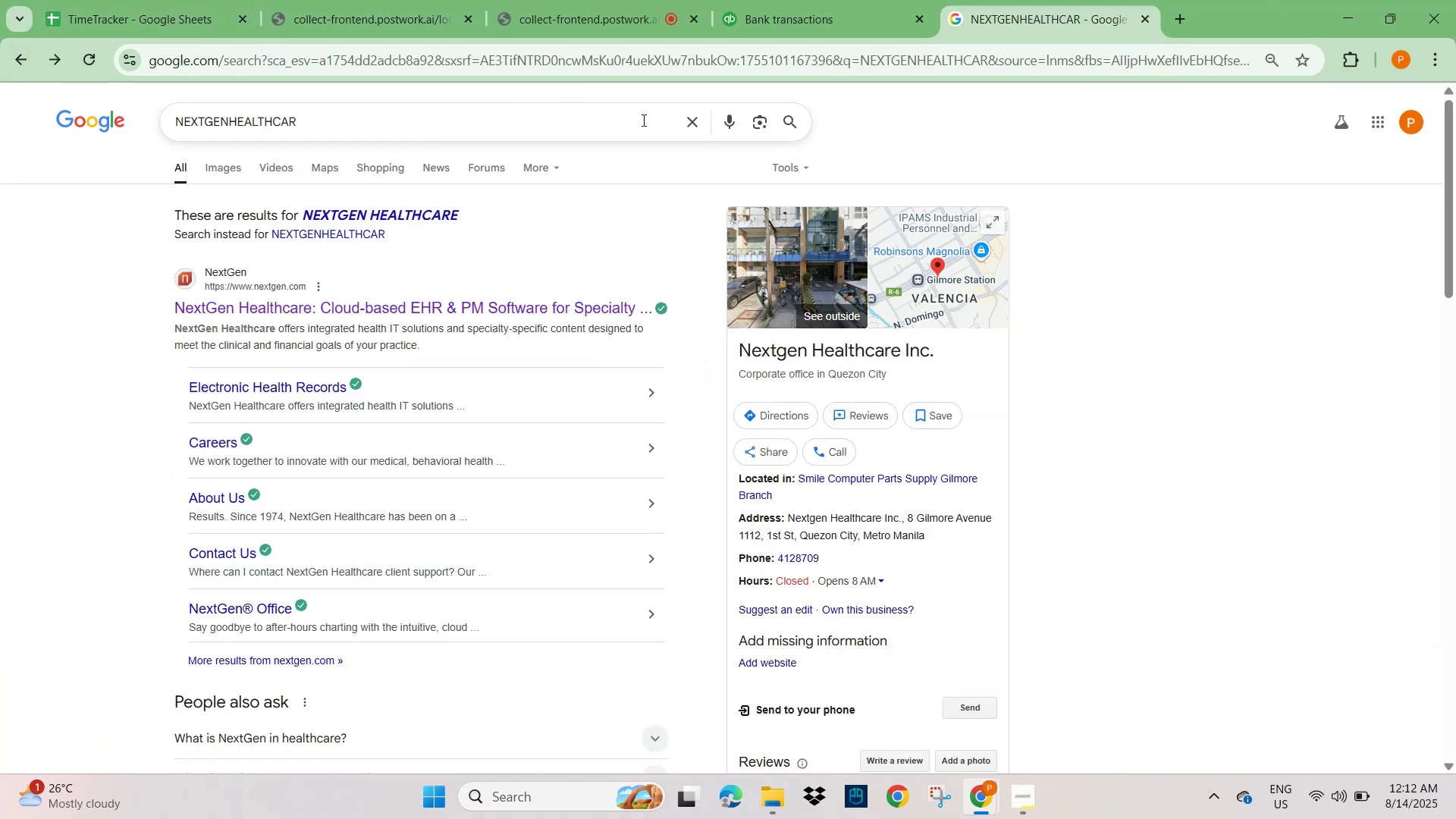 
left_click([704, 124])
 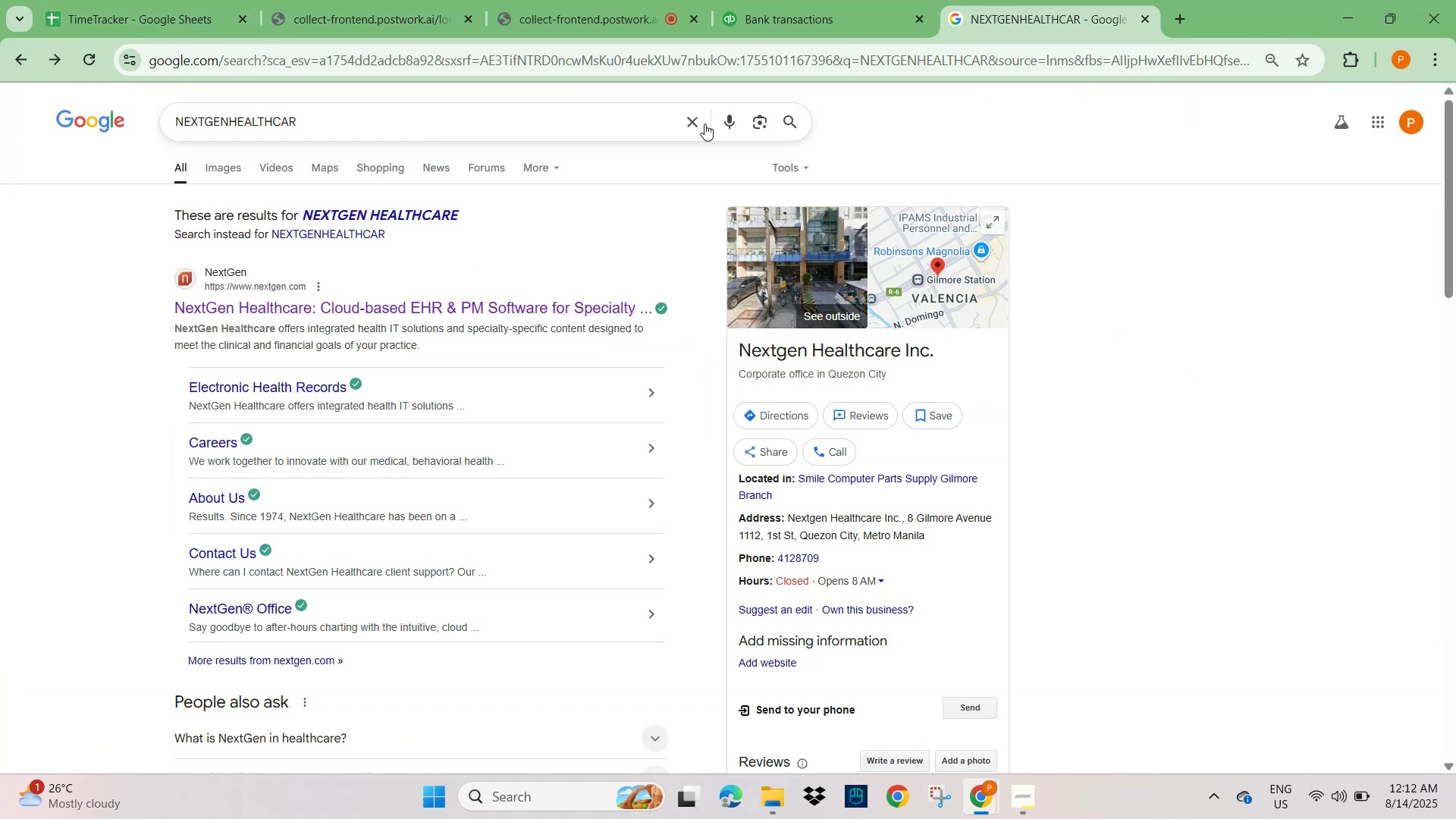 
key(Control+ControlLeft)
 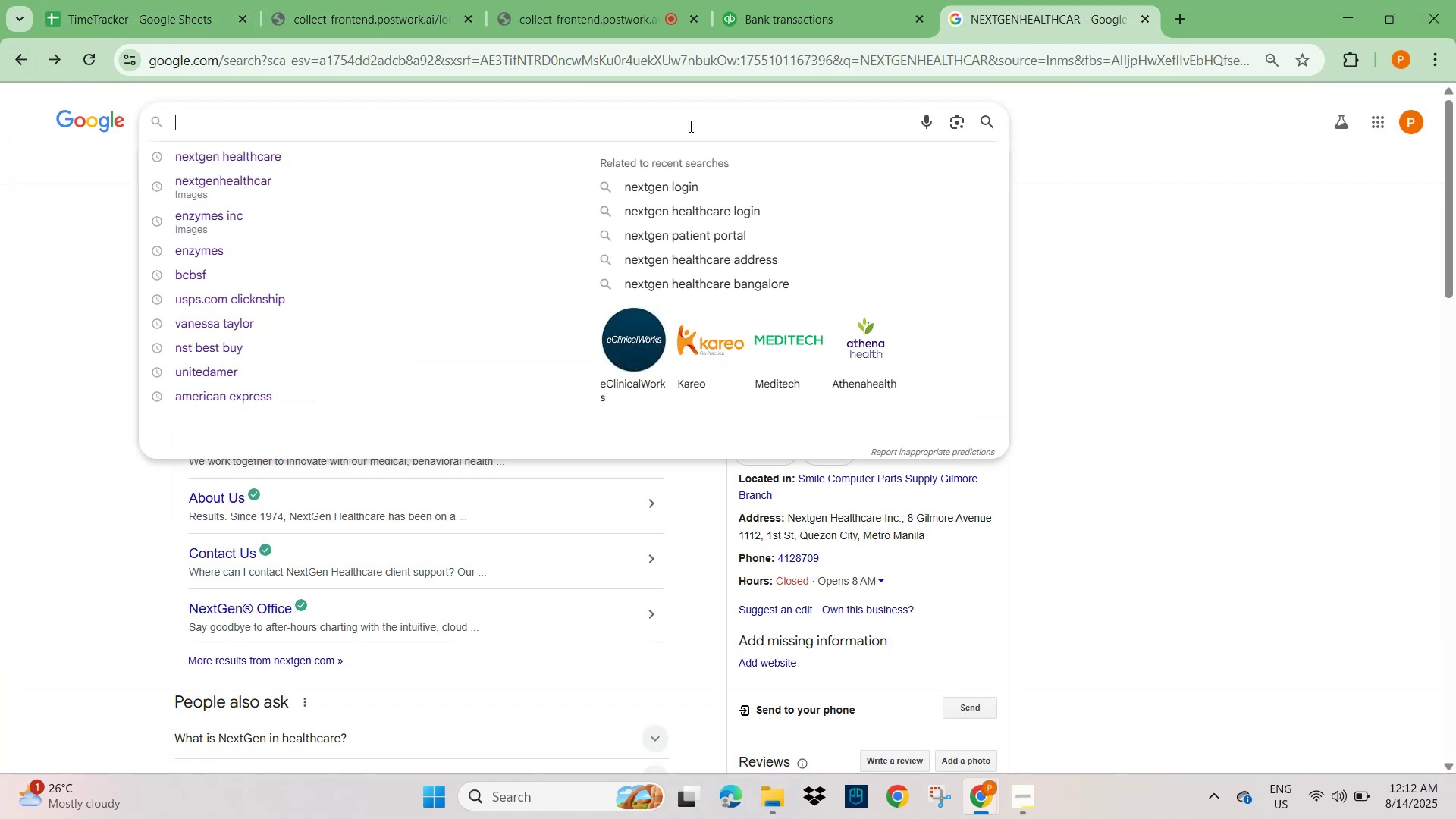 
key(Control+V)
 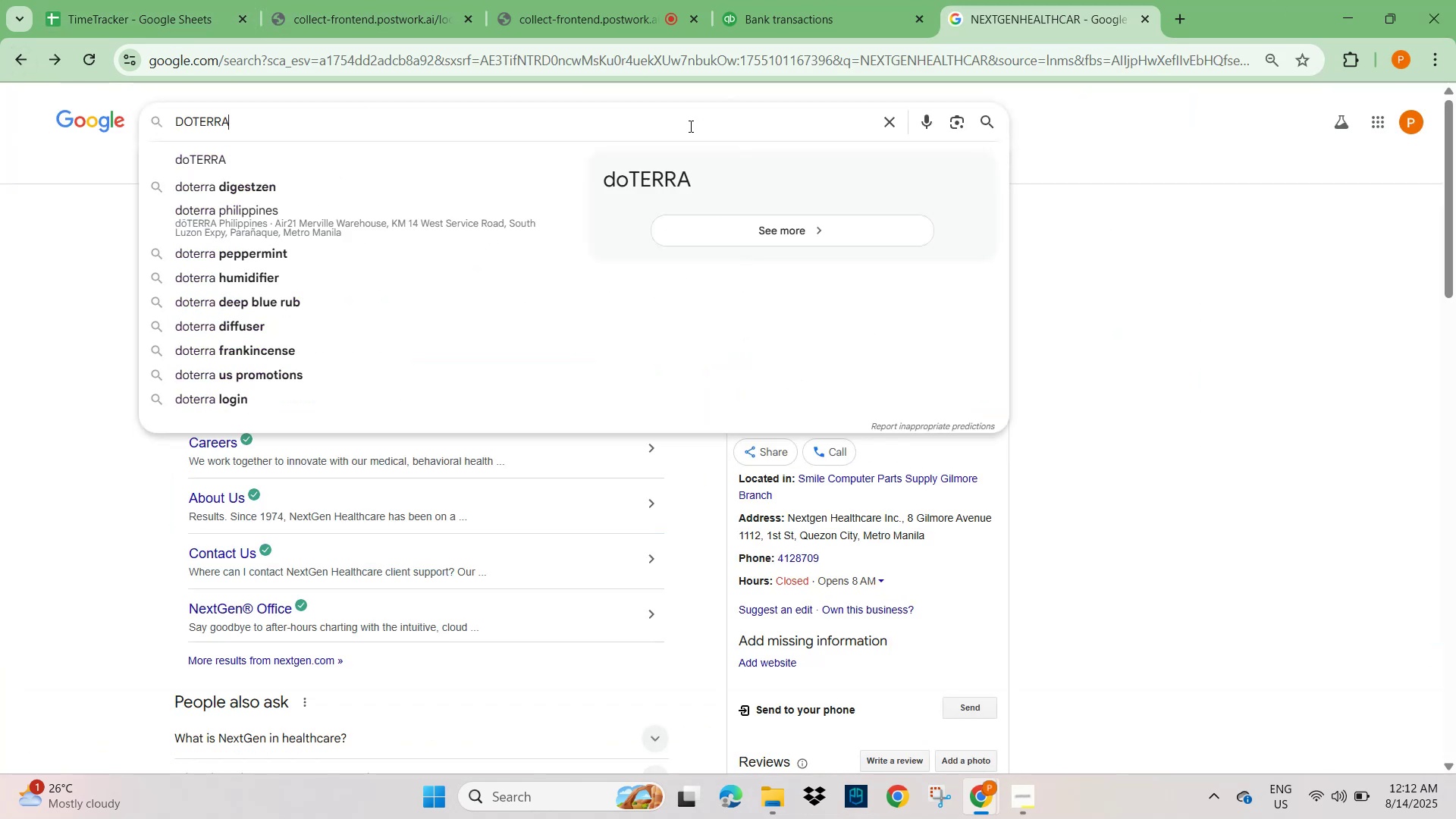 
key(NumpadEnter)
 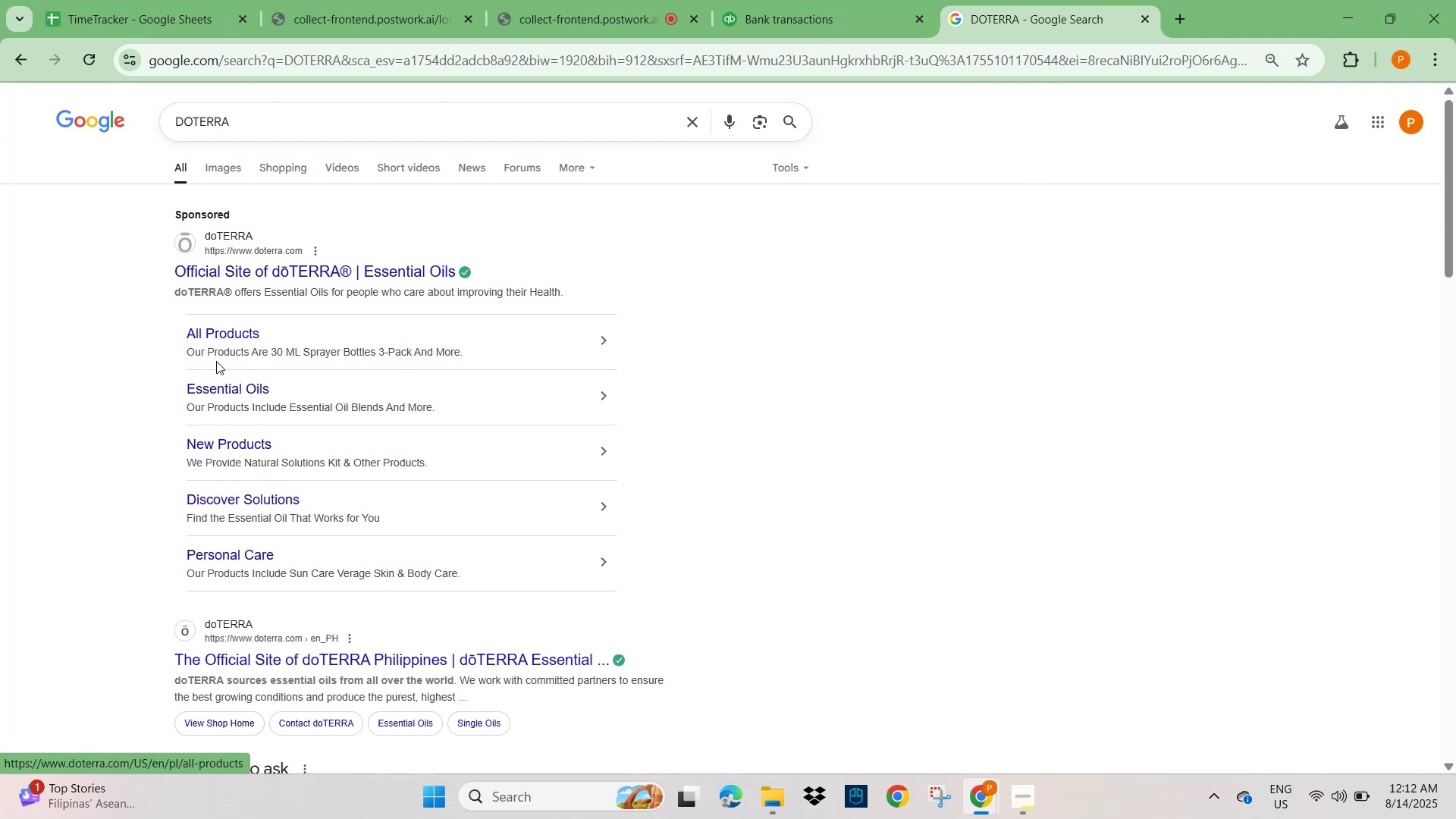 
wait(5.04)
 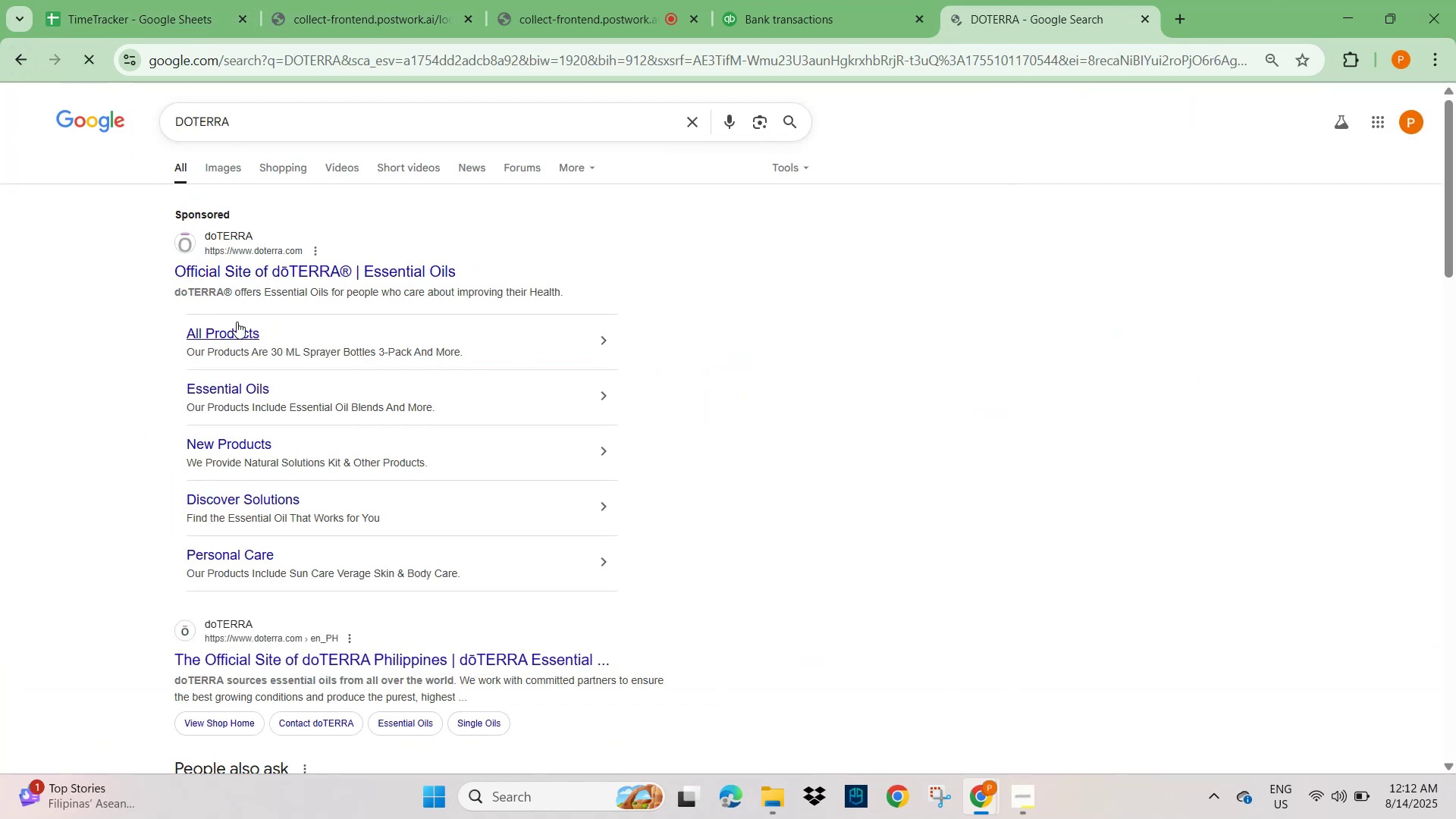 
scroll: coordinate [246, 499], scroll_direction: down, amount: 1.0
 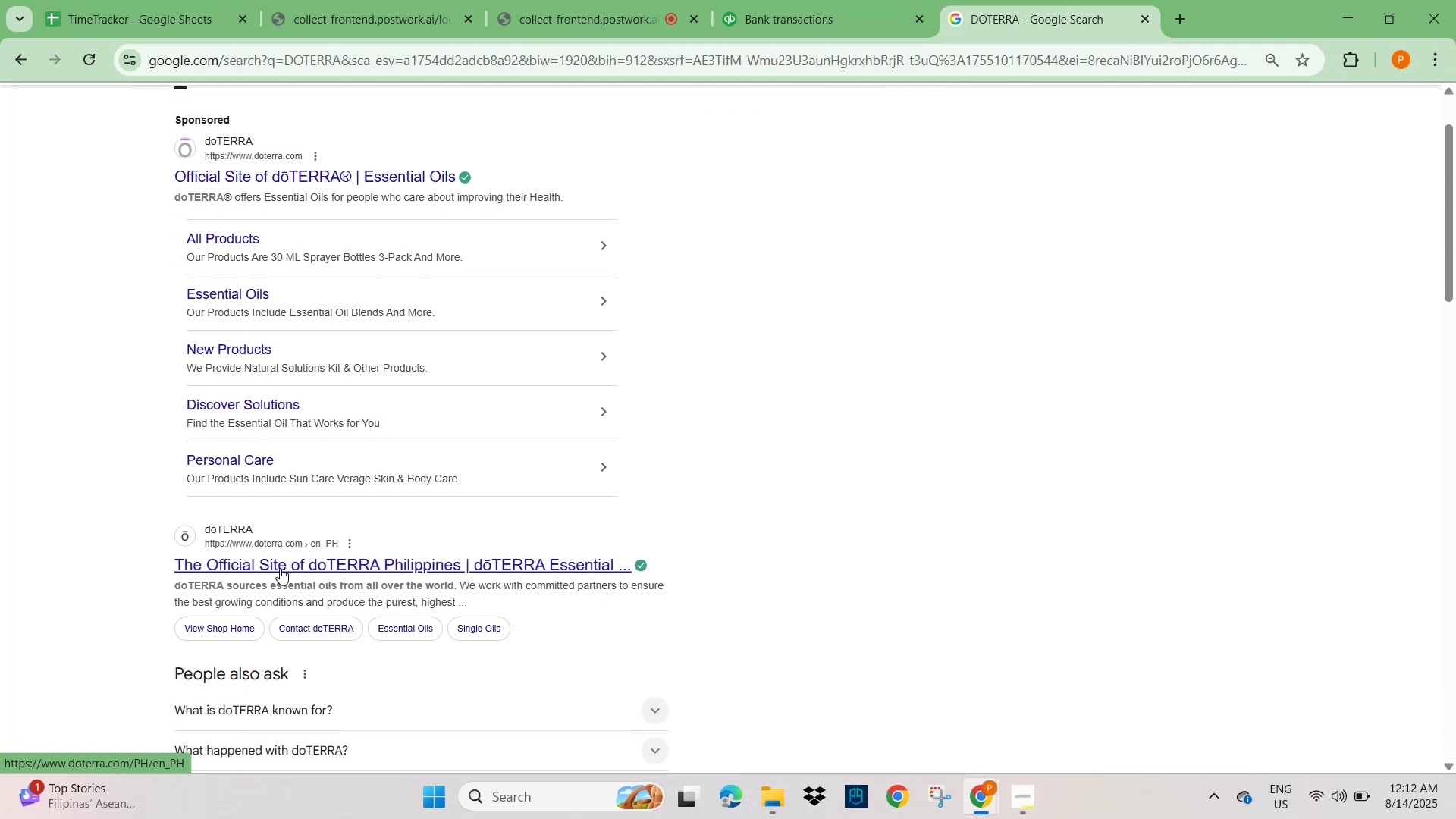 
scroll: coordinate [241, 457], scroll_direction: up, amount: 4.0
 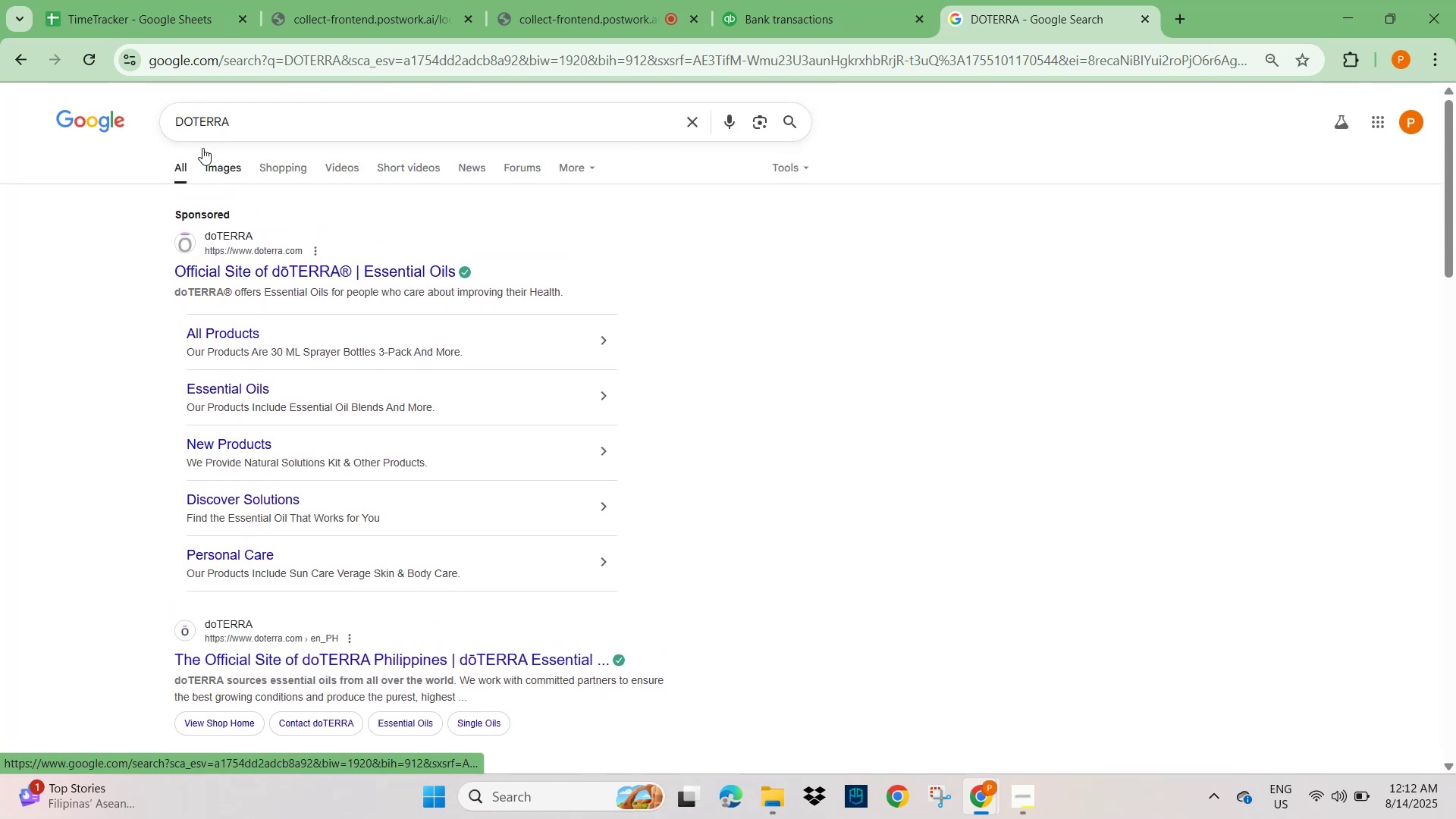 
left_click([212, 155])
 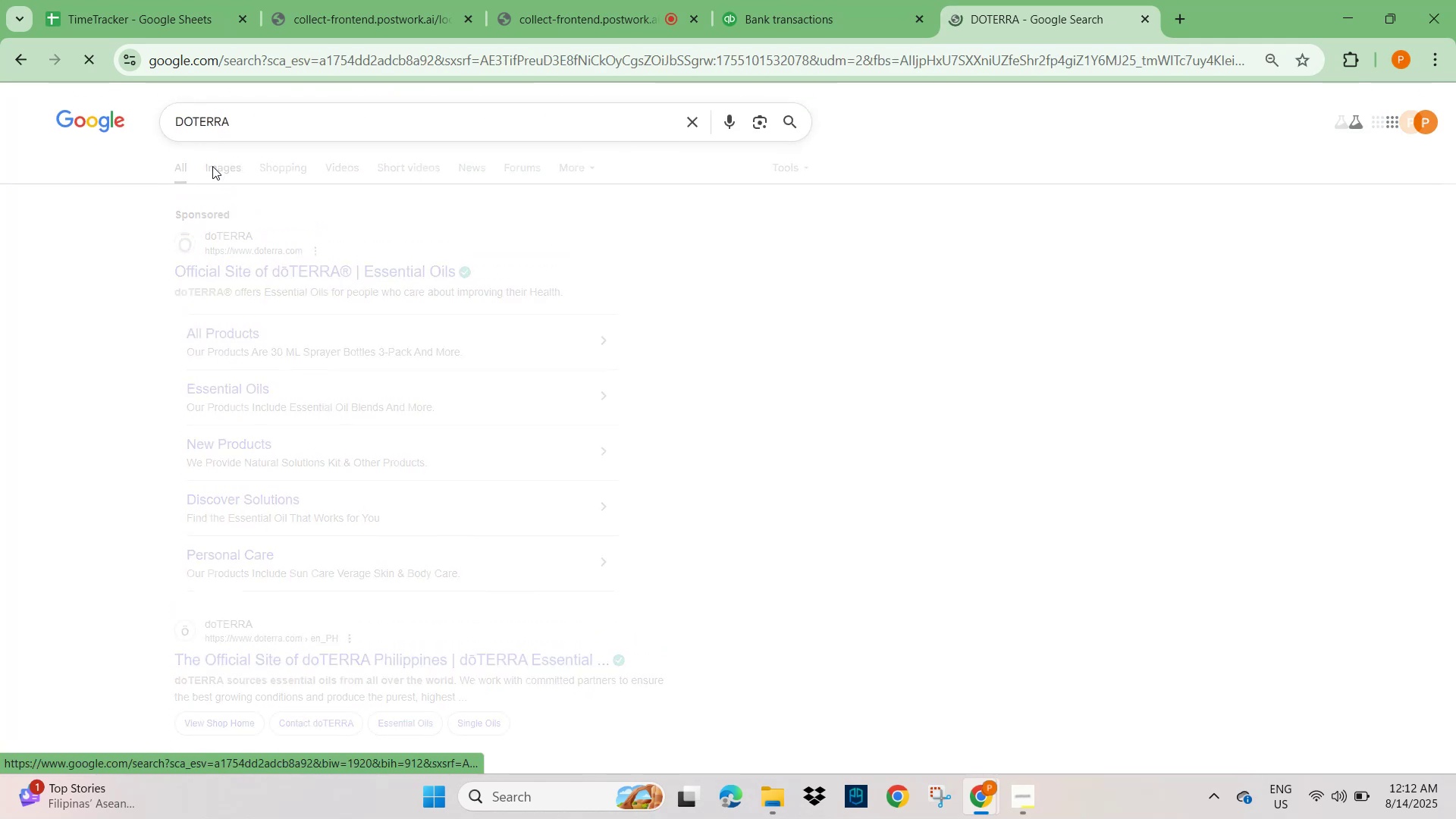 
left_click([212, 166])
 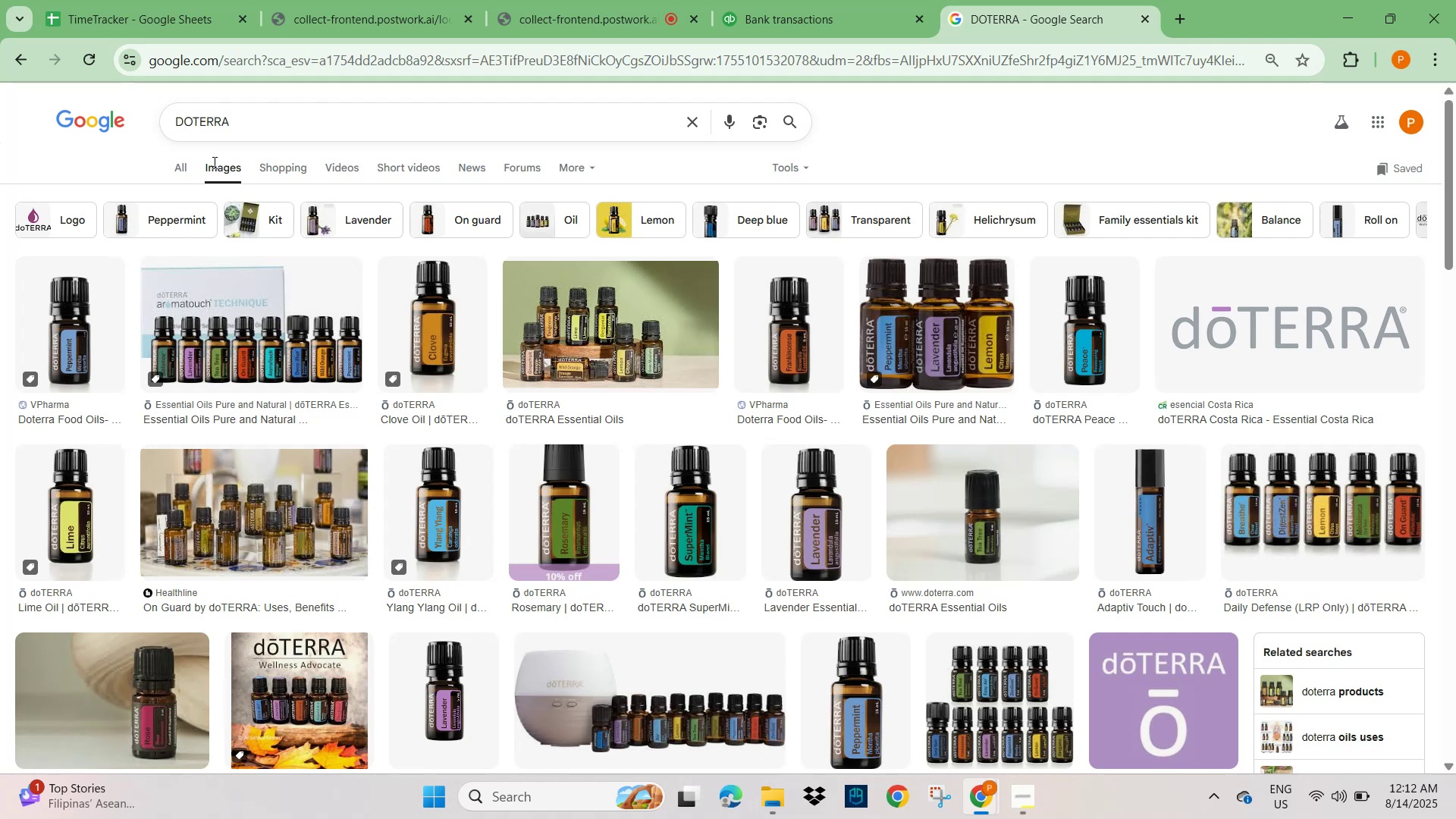 
wait(11.22)
 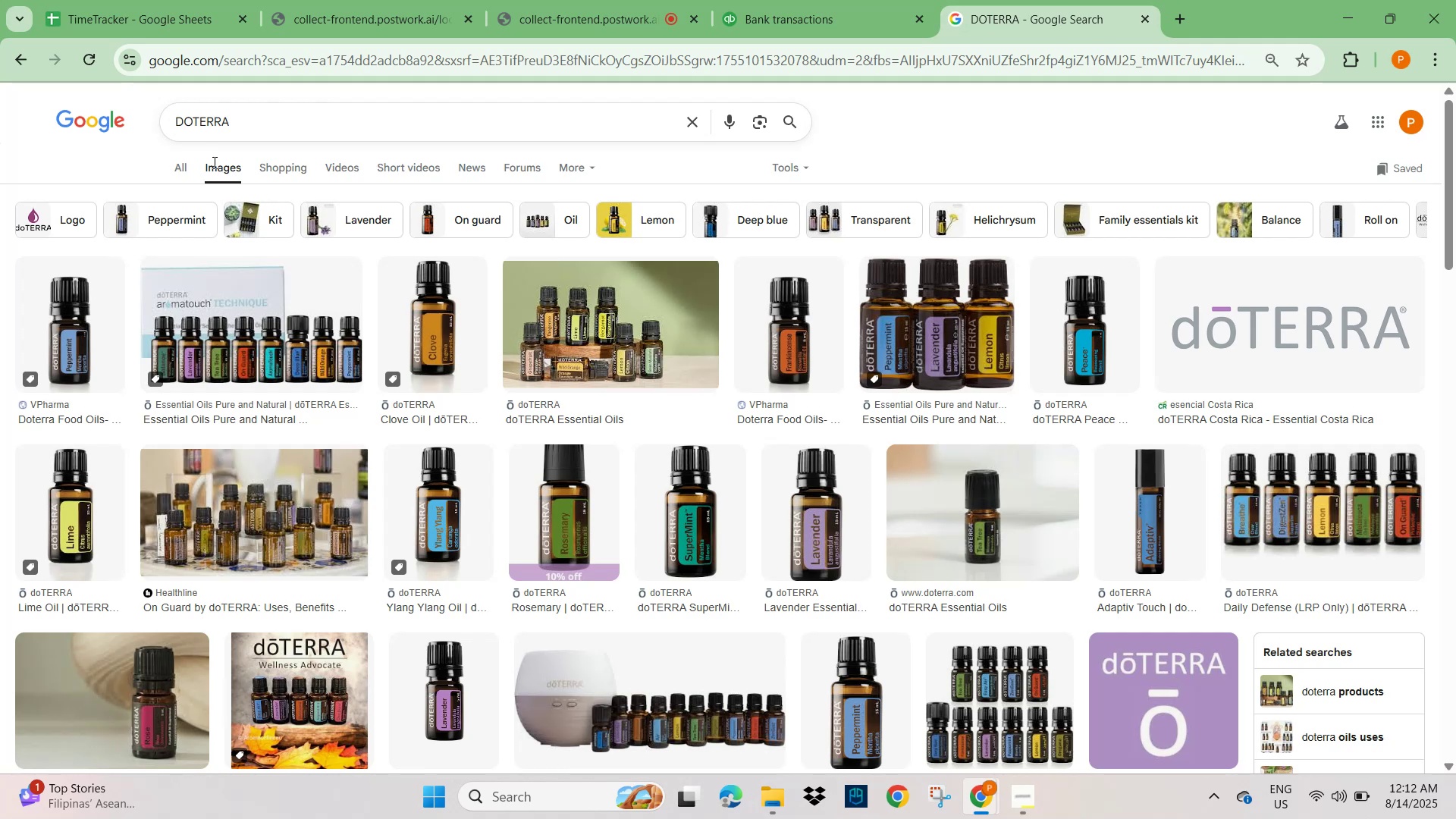 
left_click([170, 165])
 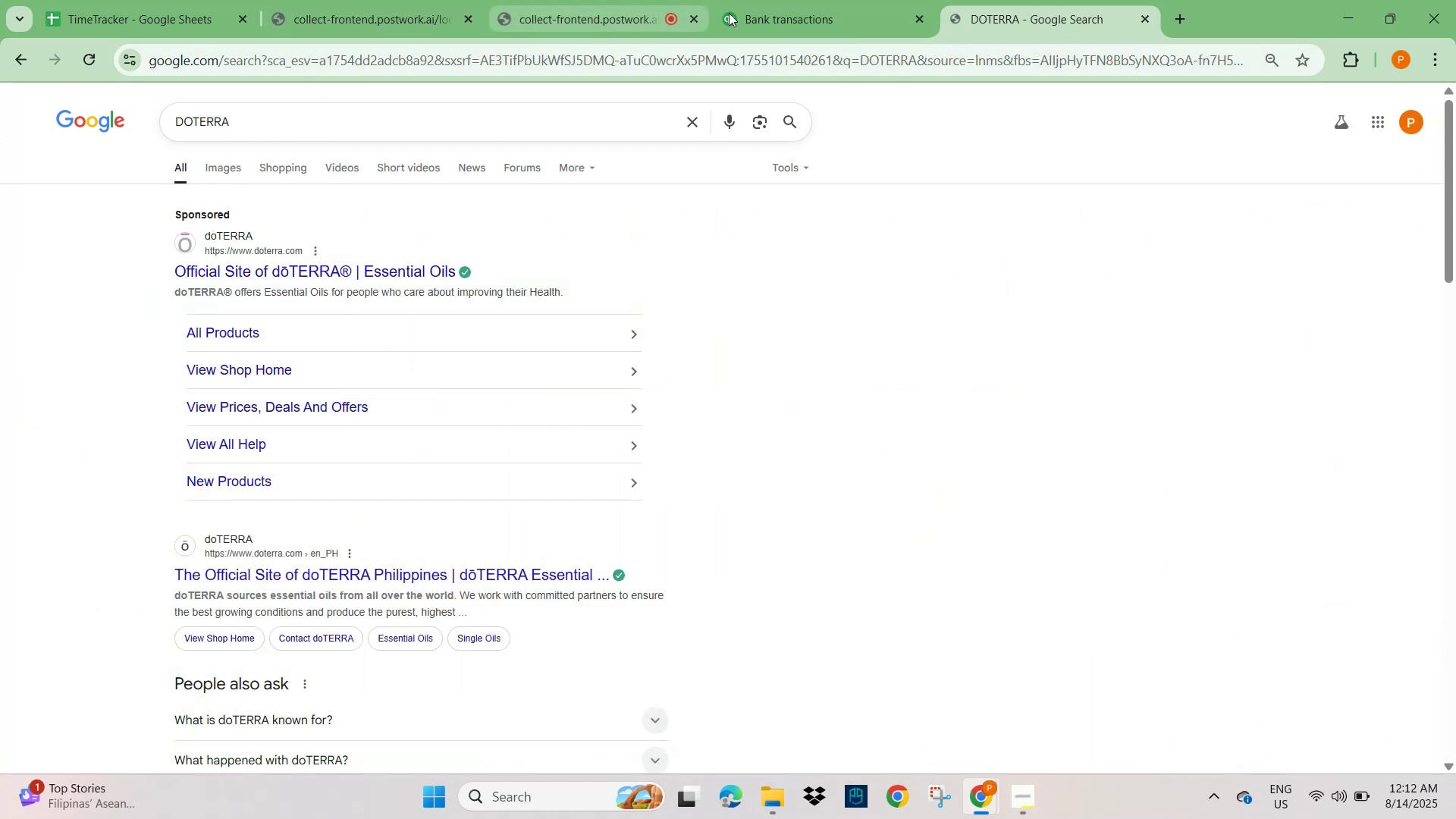 
left_click([761, 12])
 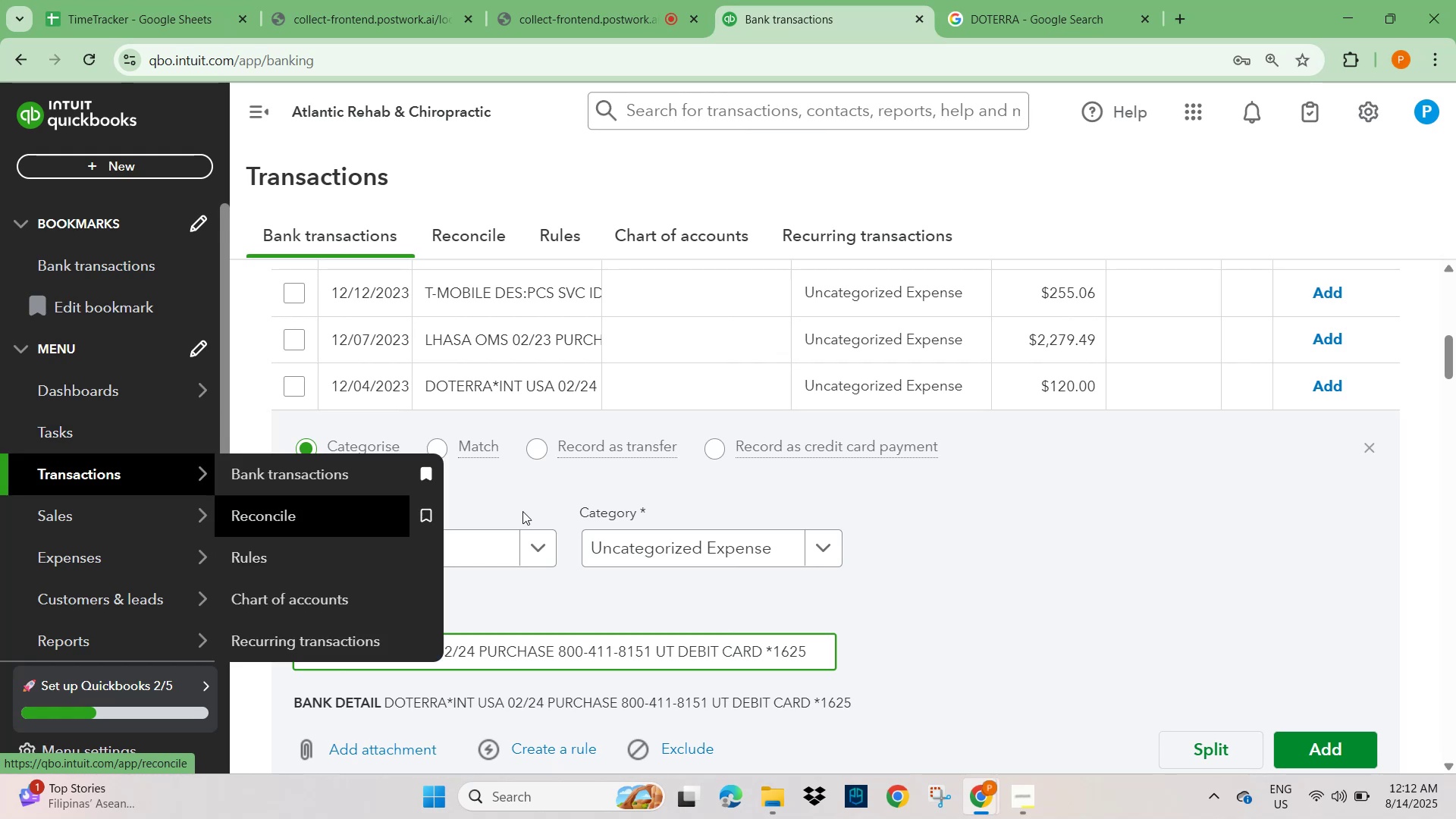 
scroll: coordinate [906, 492], scroll_direction: up, amount: 4.0
 